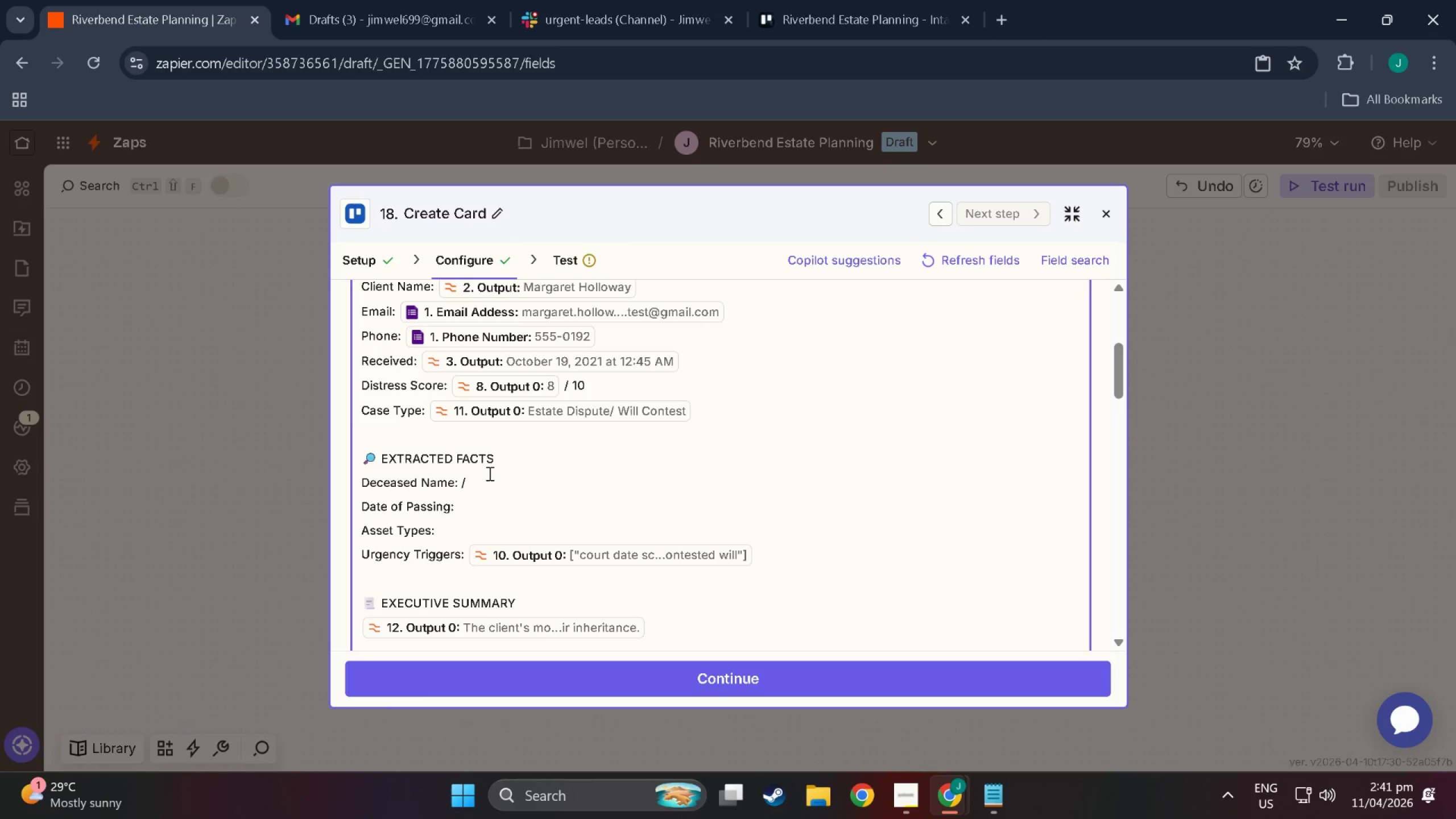 
key(1)
 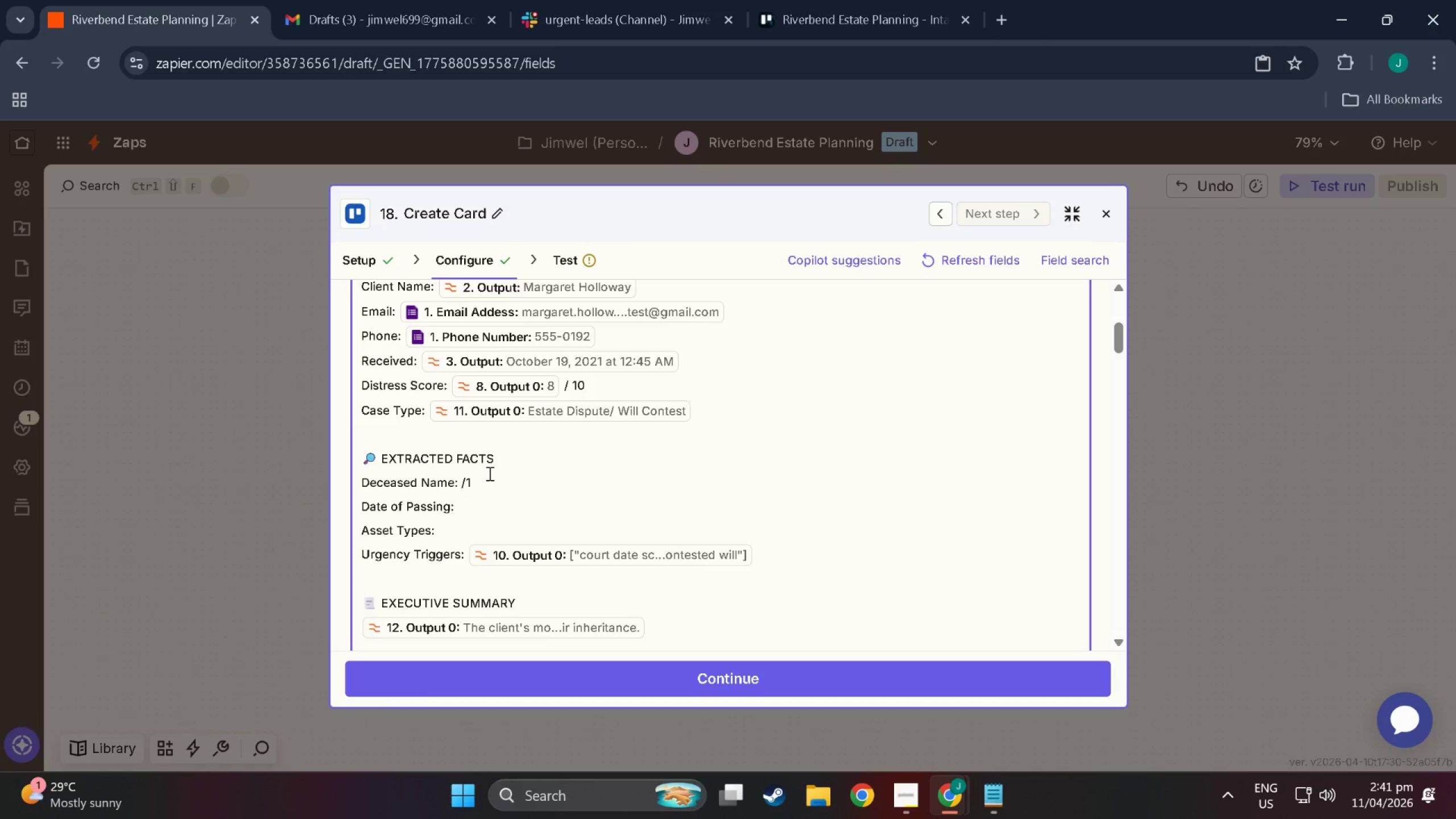 
key(Backspace)
 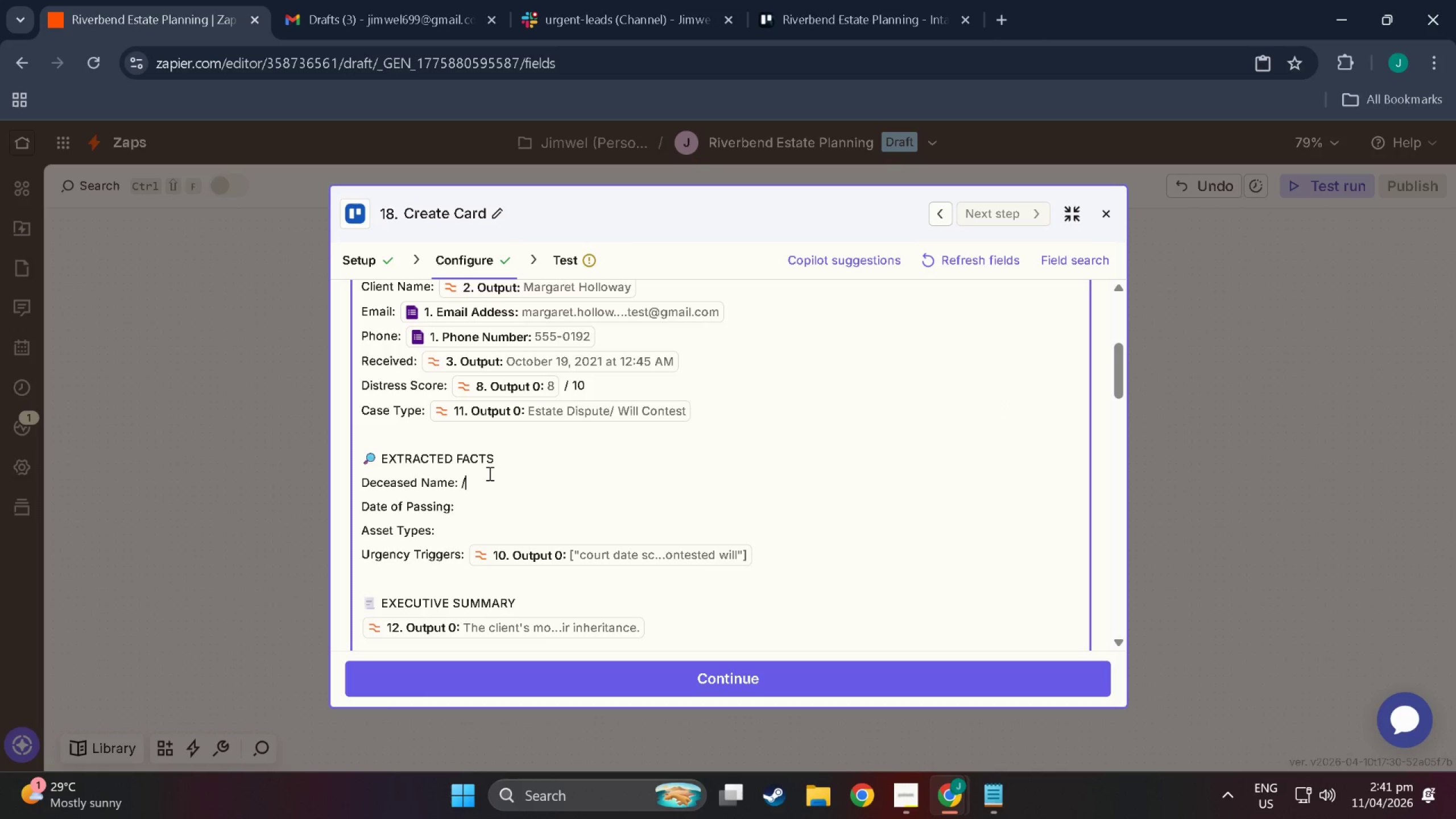 
key(Shift+Equal)
 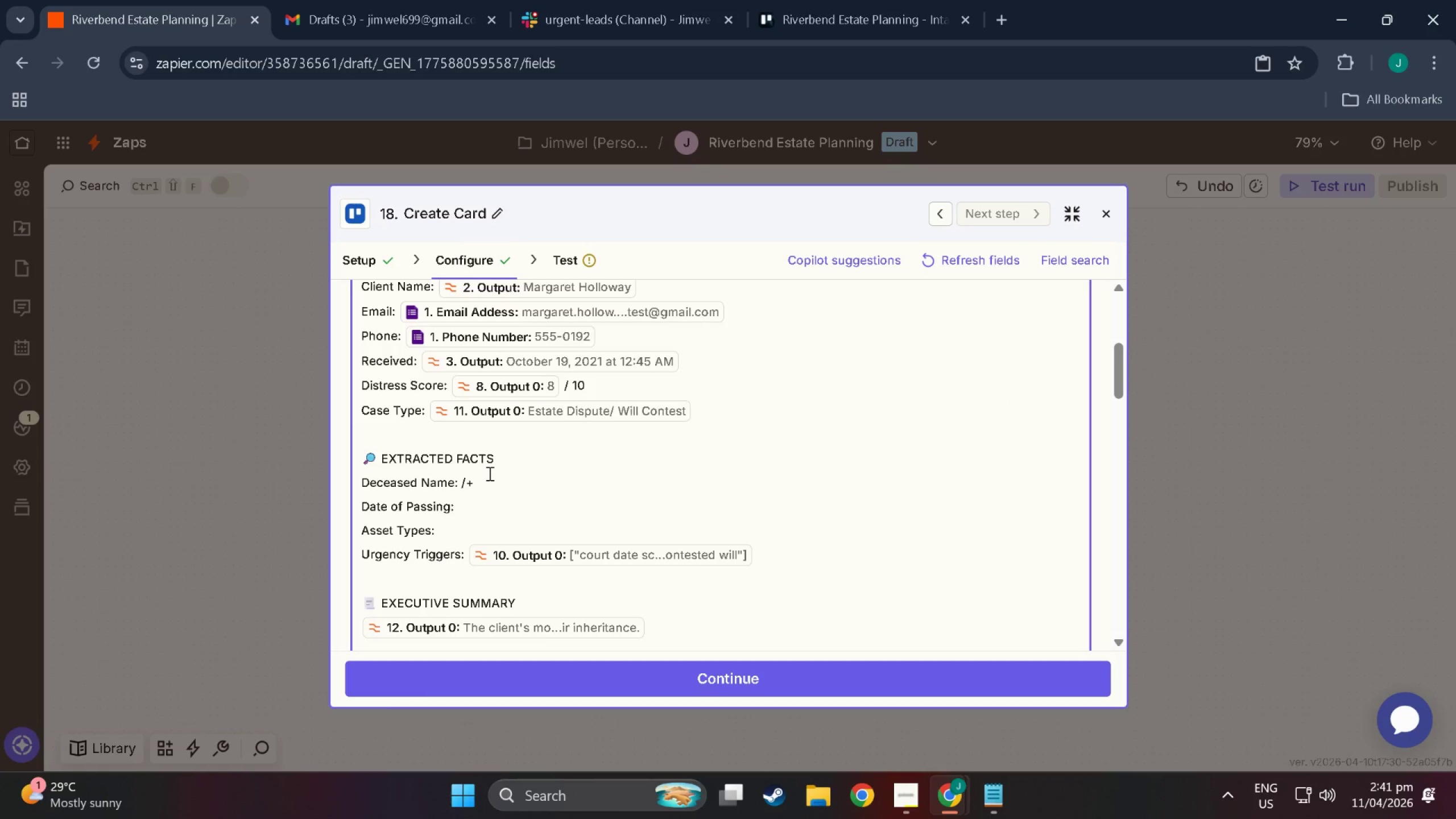 
key(Backspace)
 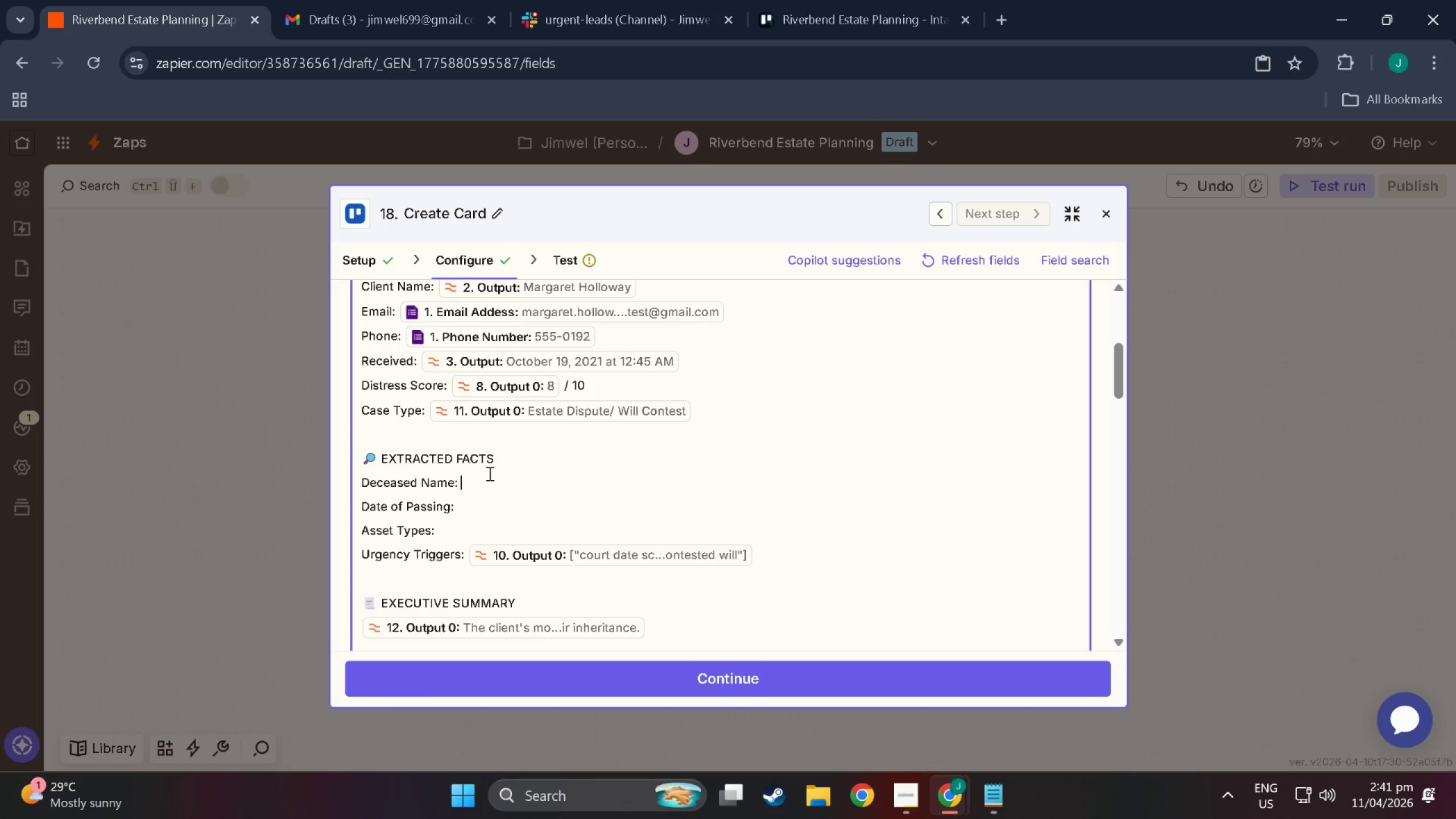 
key(Backspace)
 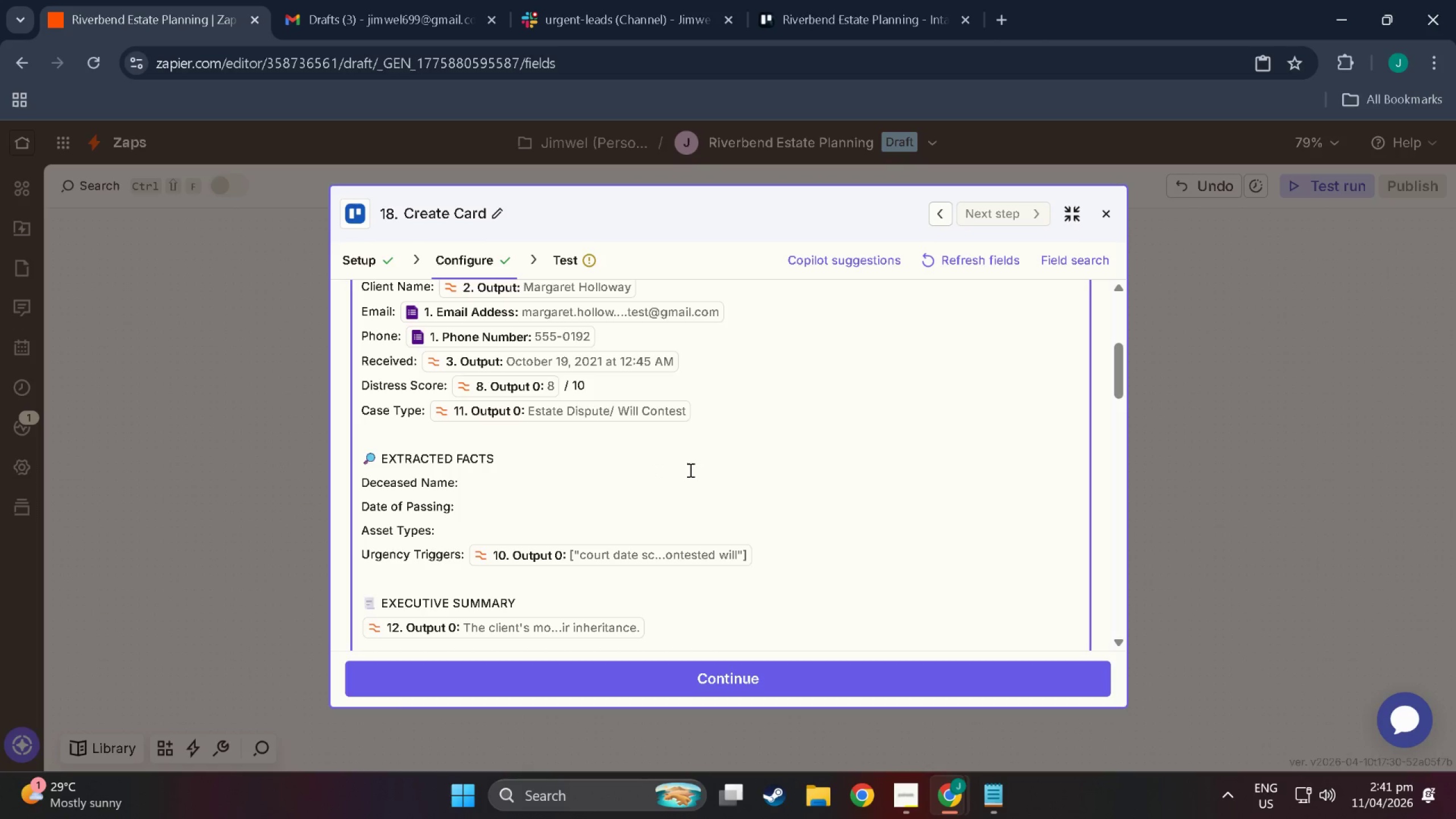 
key(Slash)
 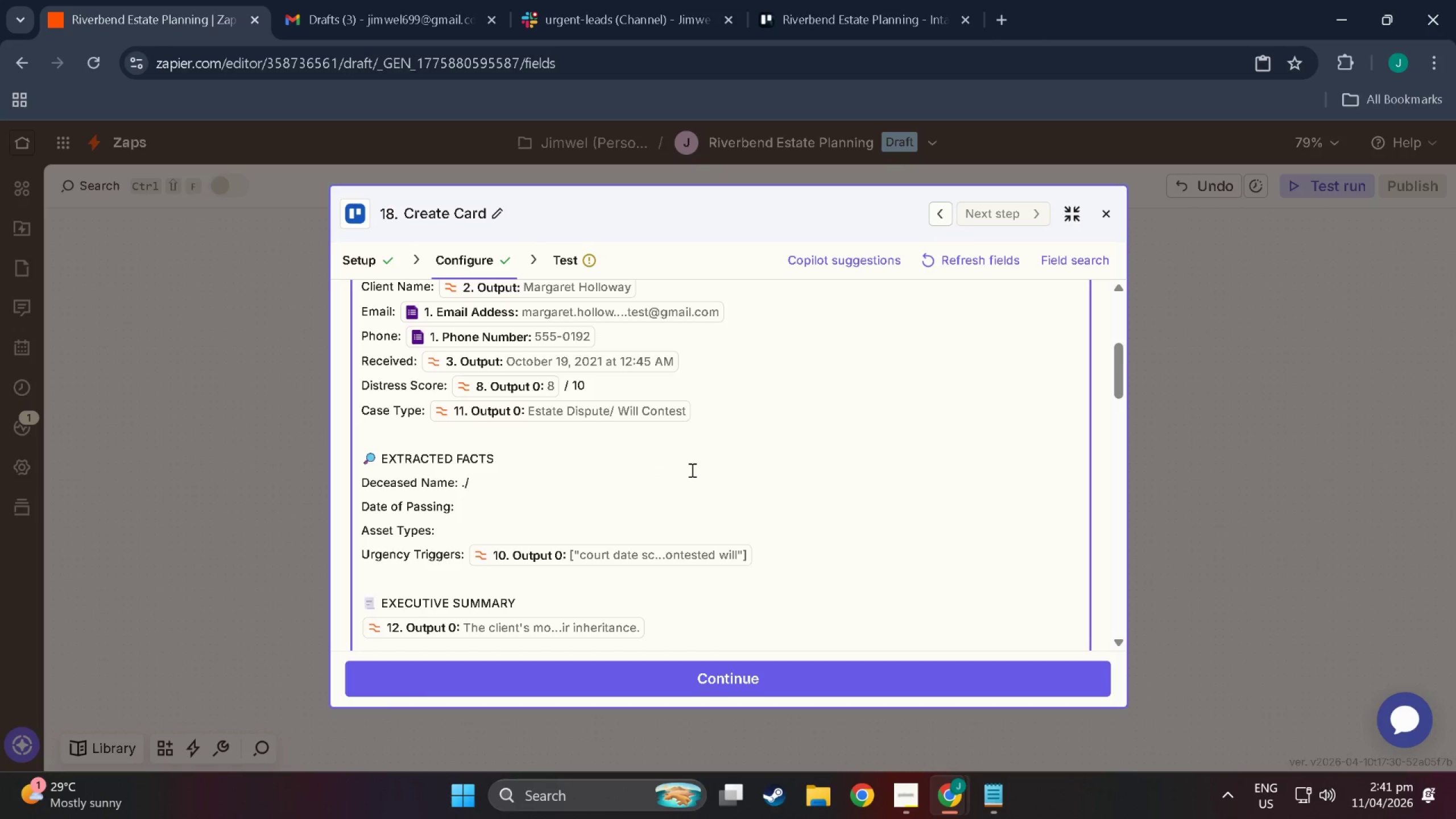 
key(Period)
 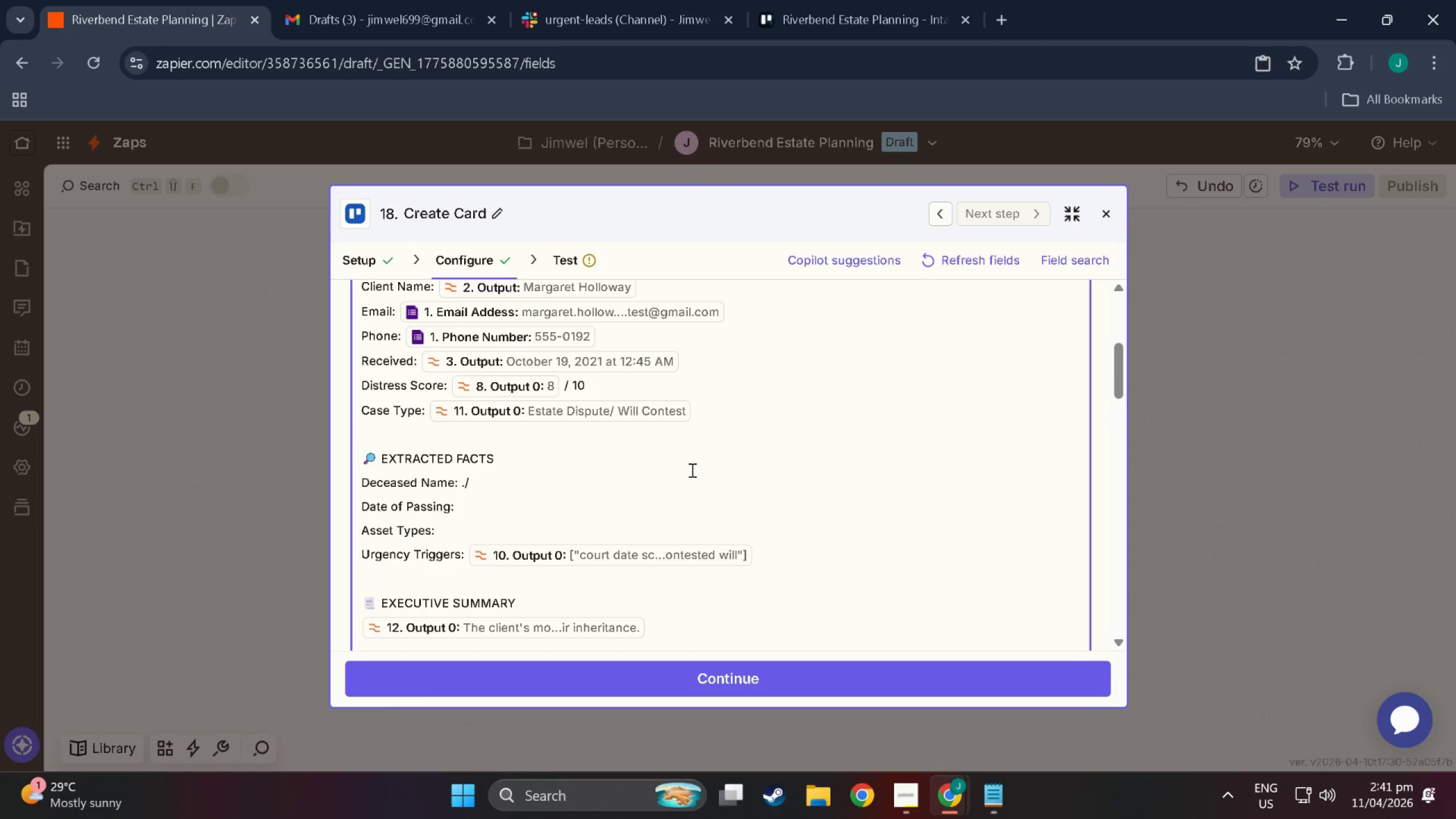 
key(Backspace)
 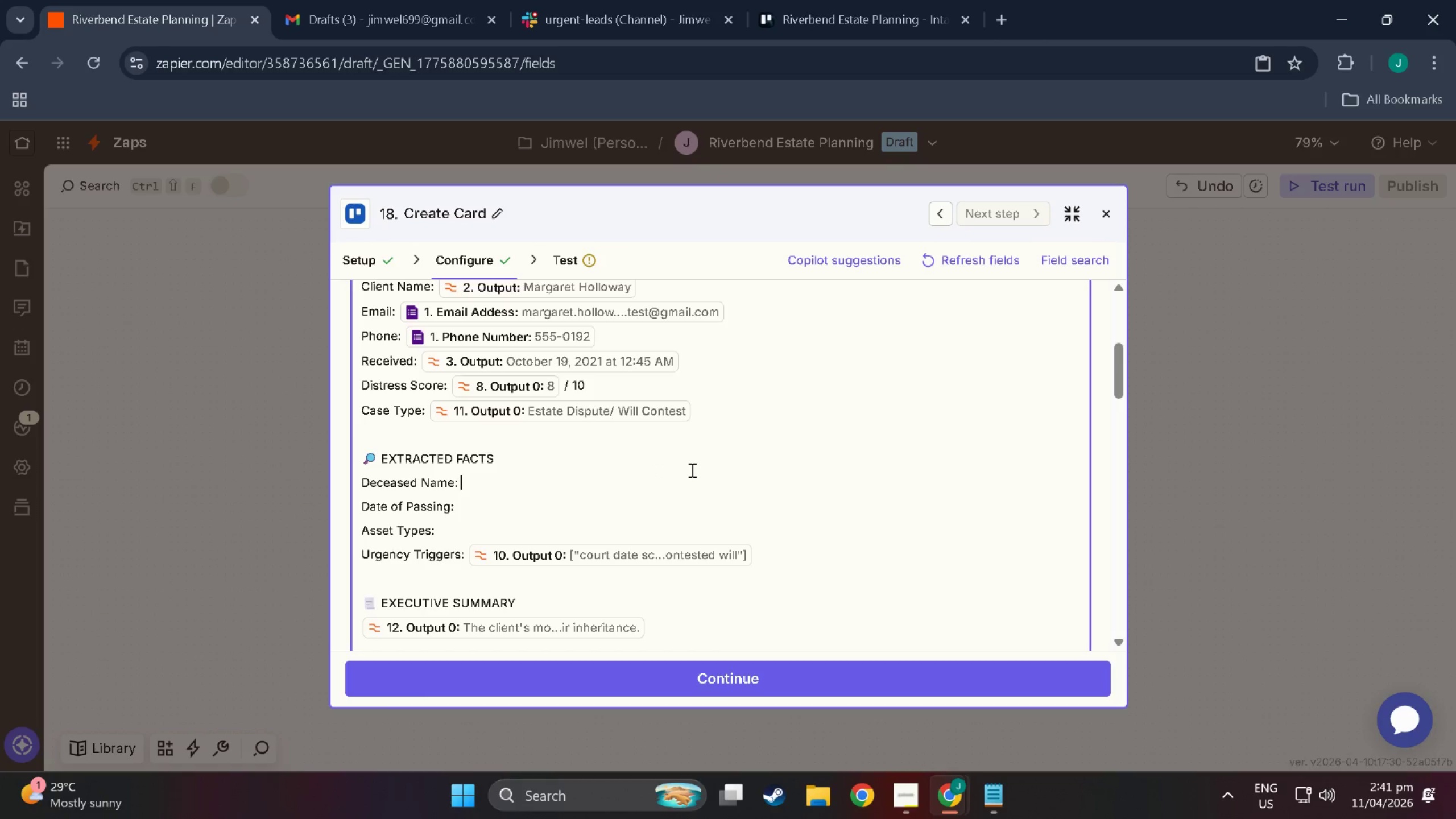 
key(Backspace)
 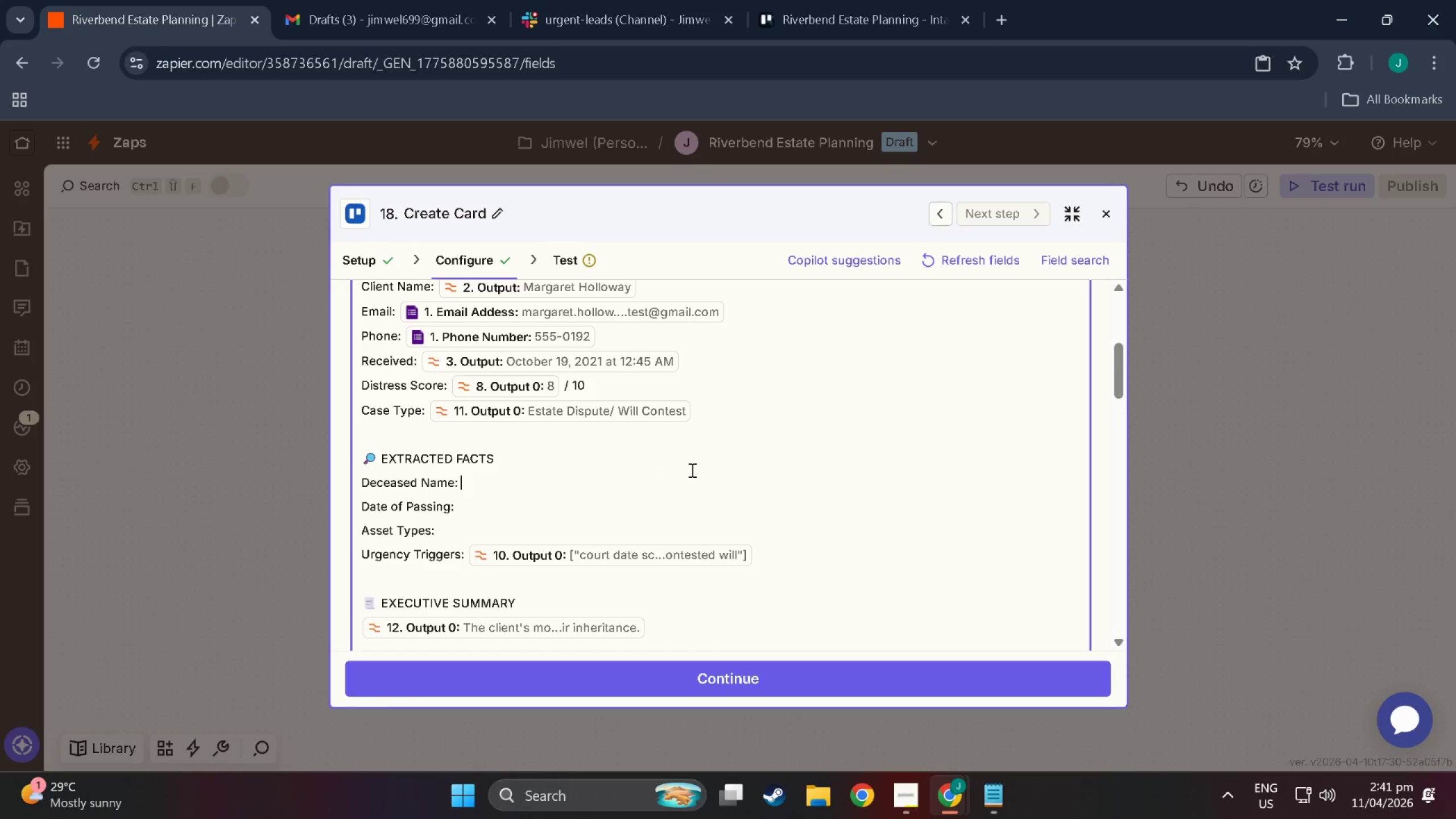 
key(Period)
 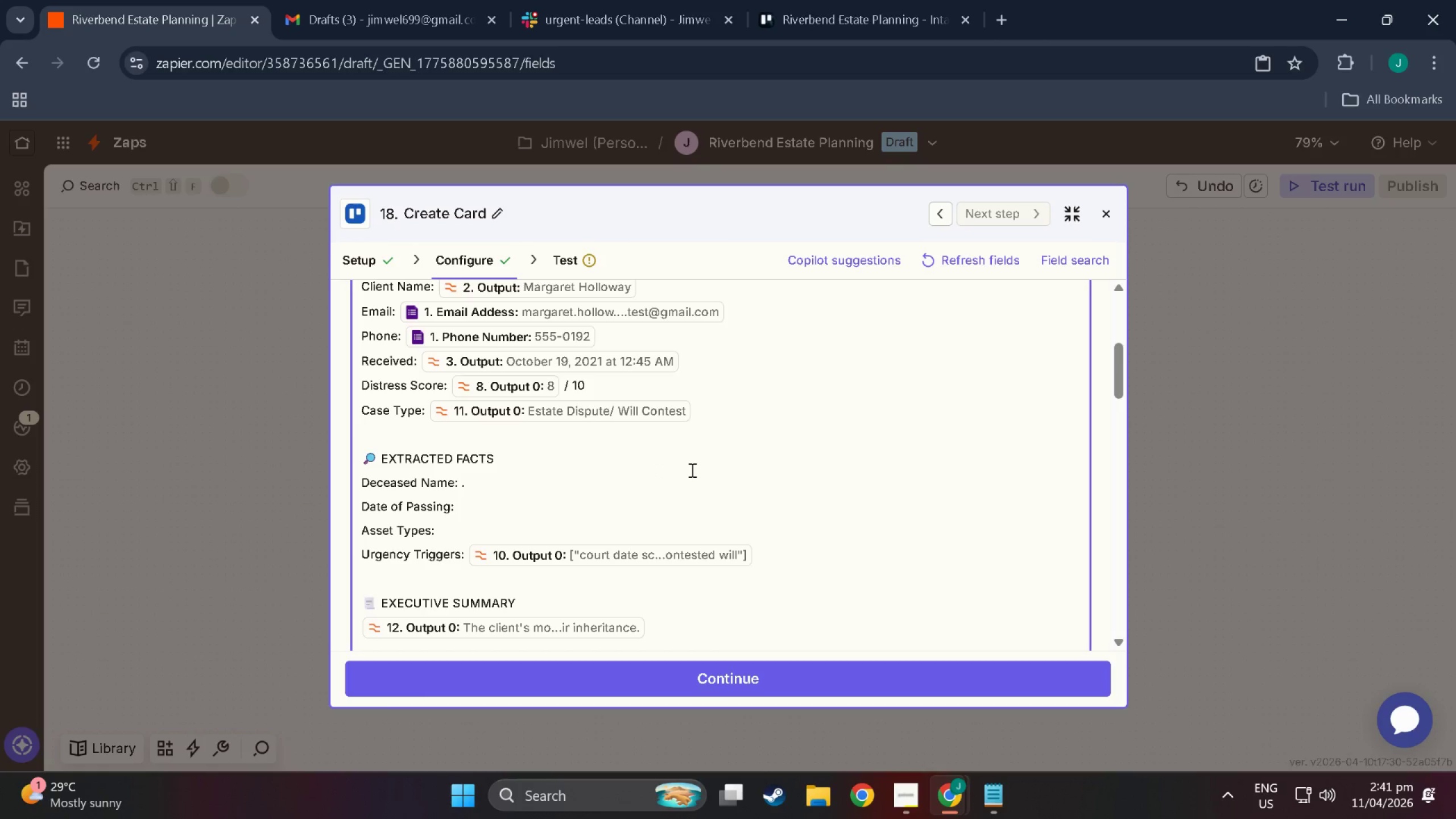 
key(Backspace)
 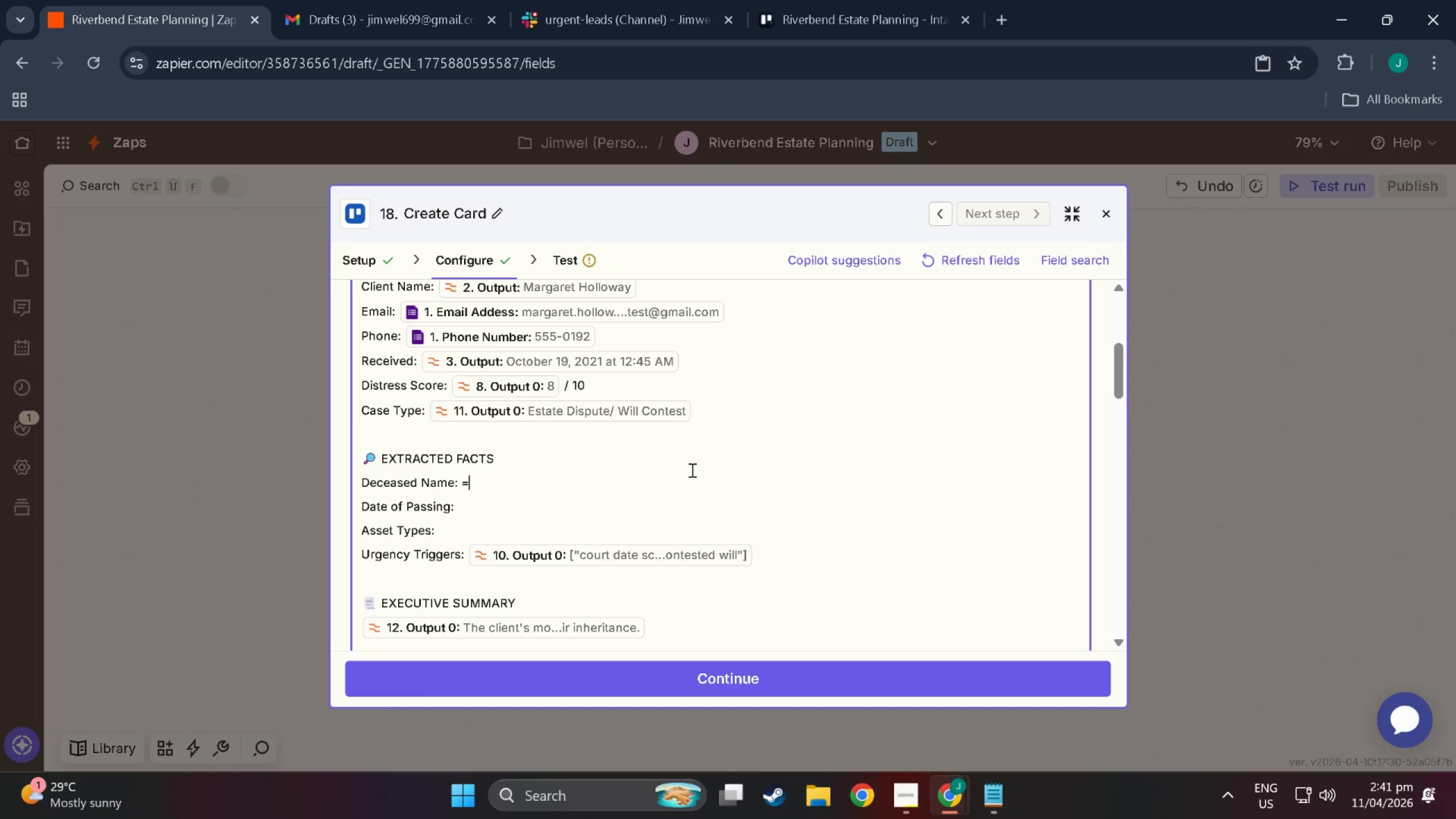 
key(Equal)
 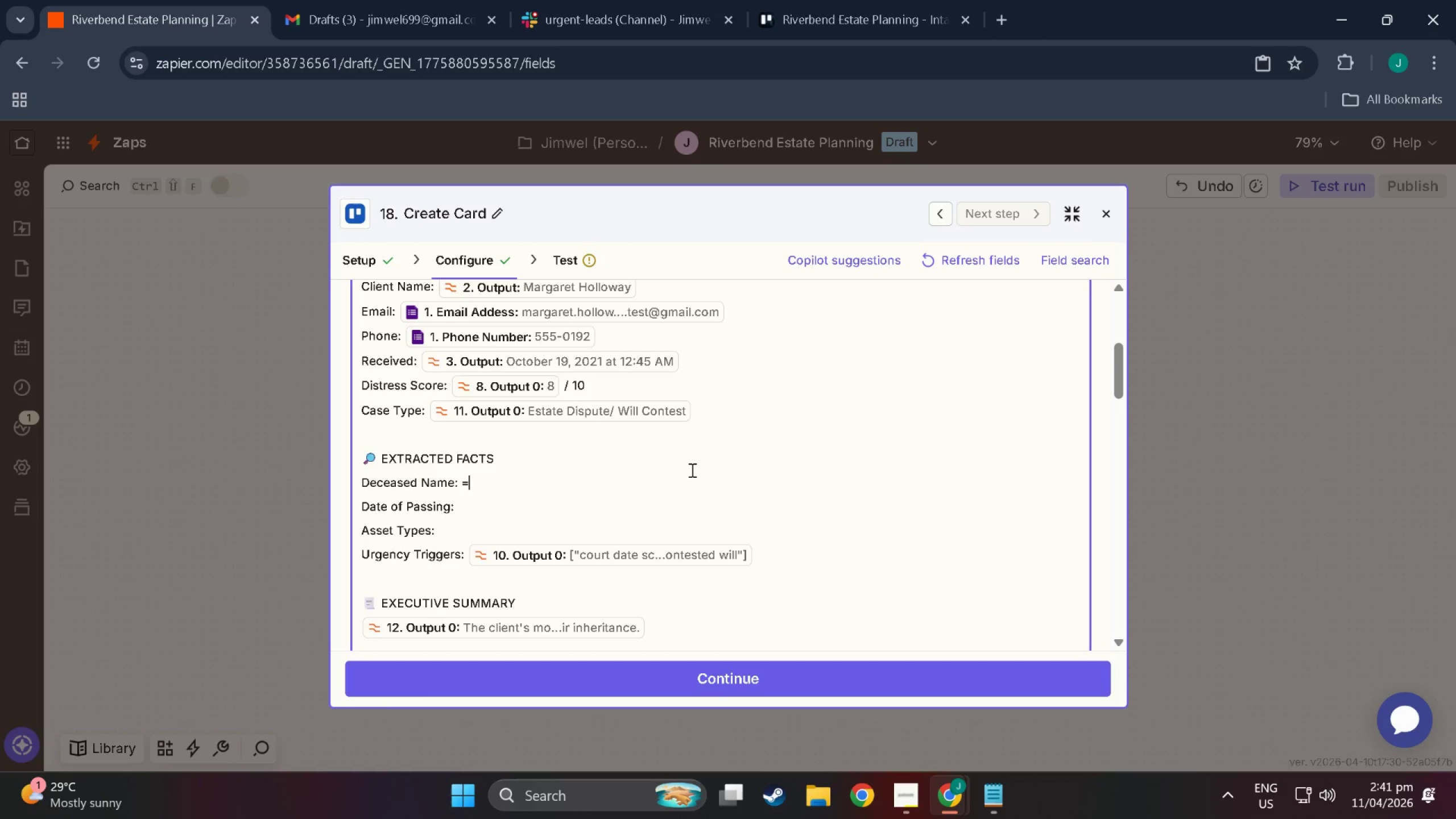 
key(Backspace)
 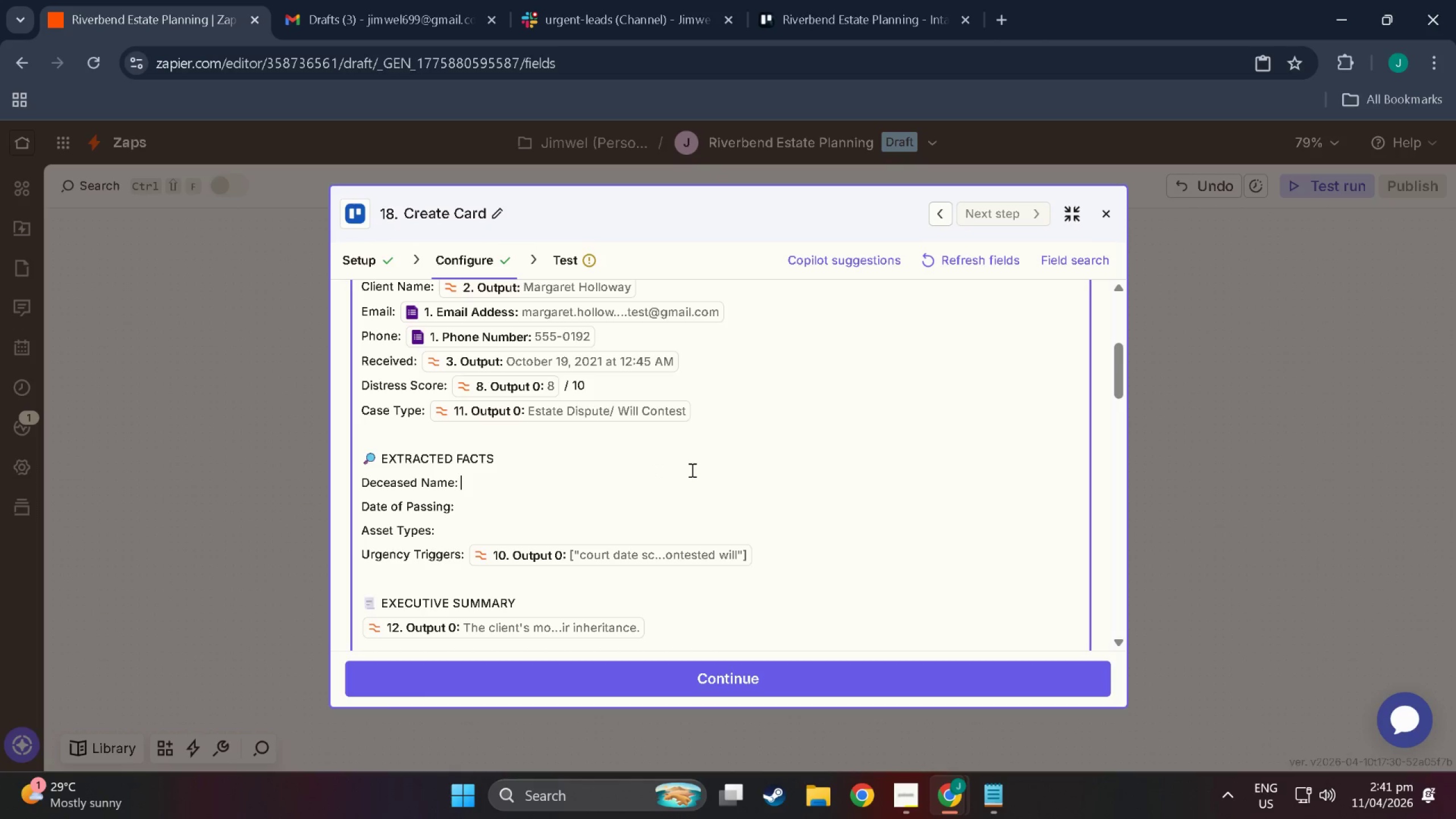 
key(Comma)
 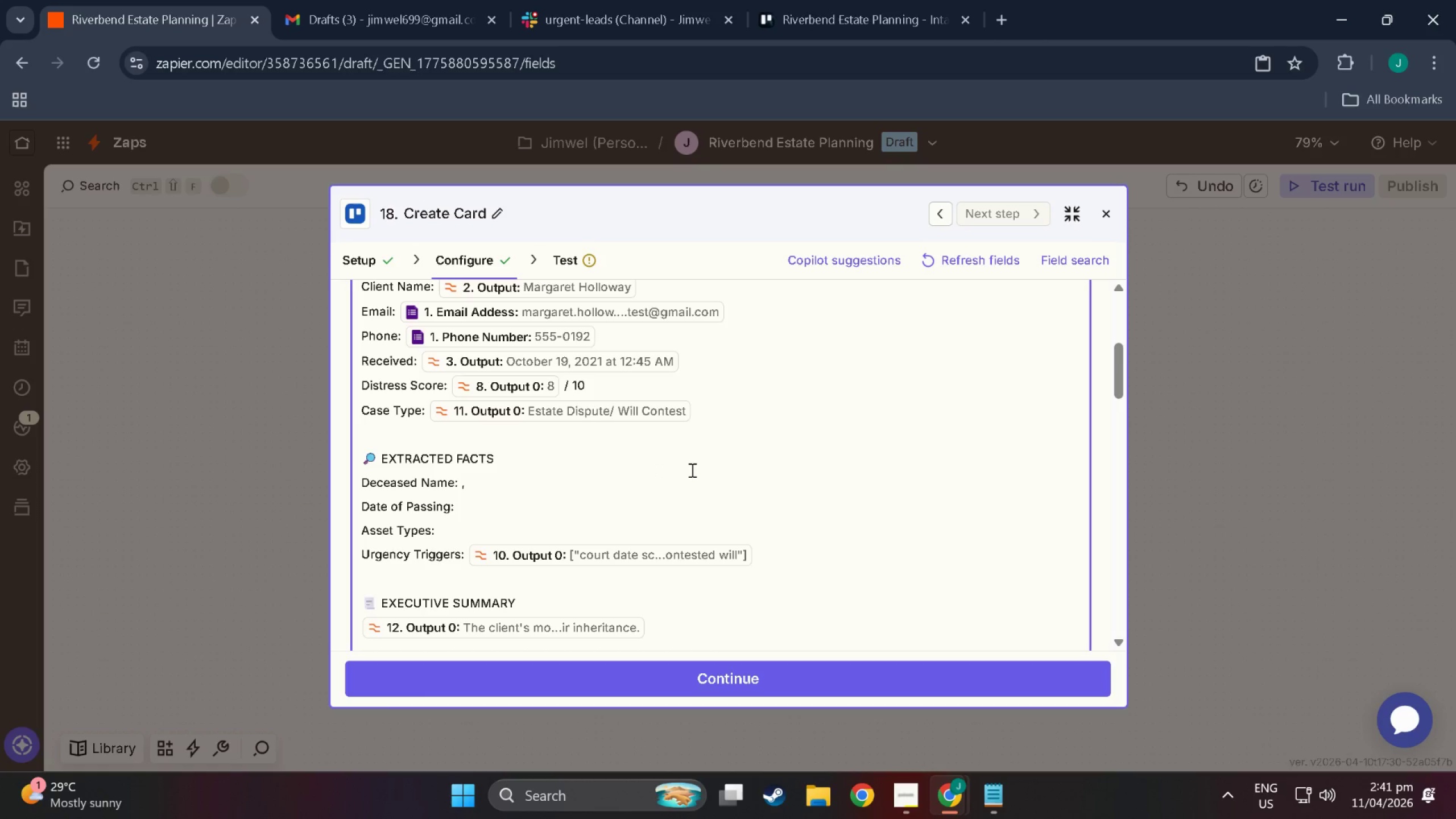 
key(Backspace)
 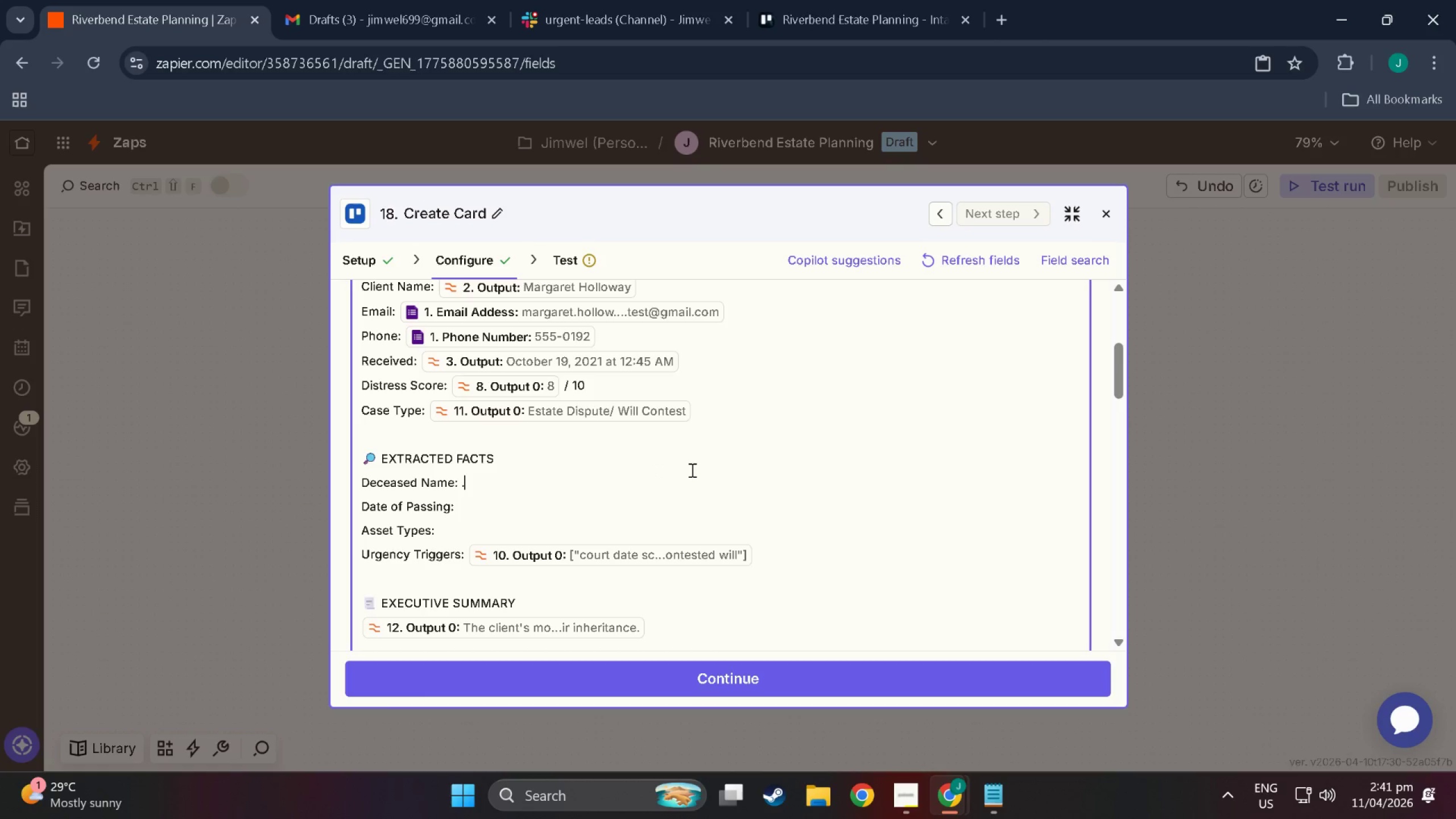 
key(Period)
 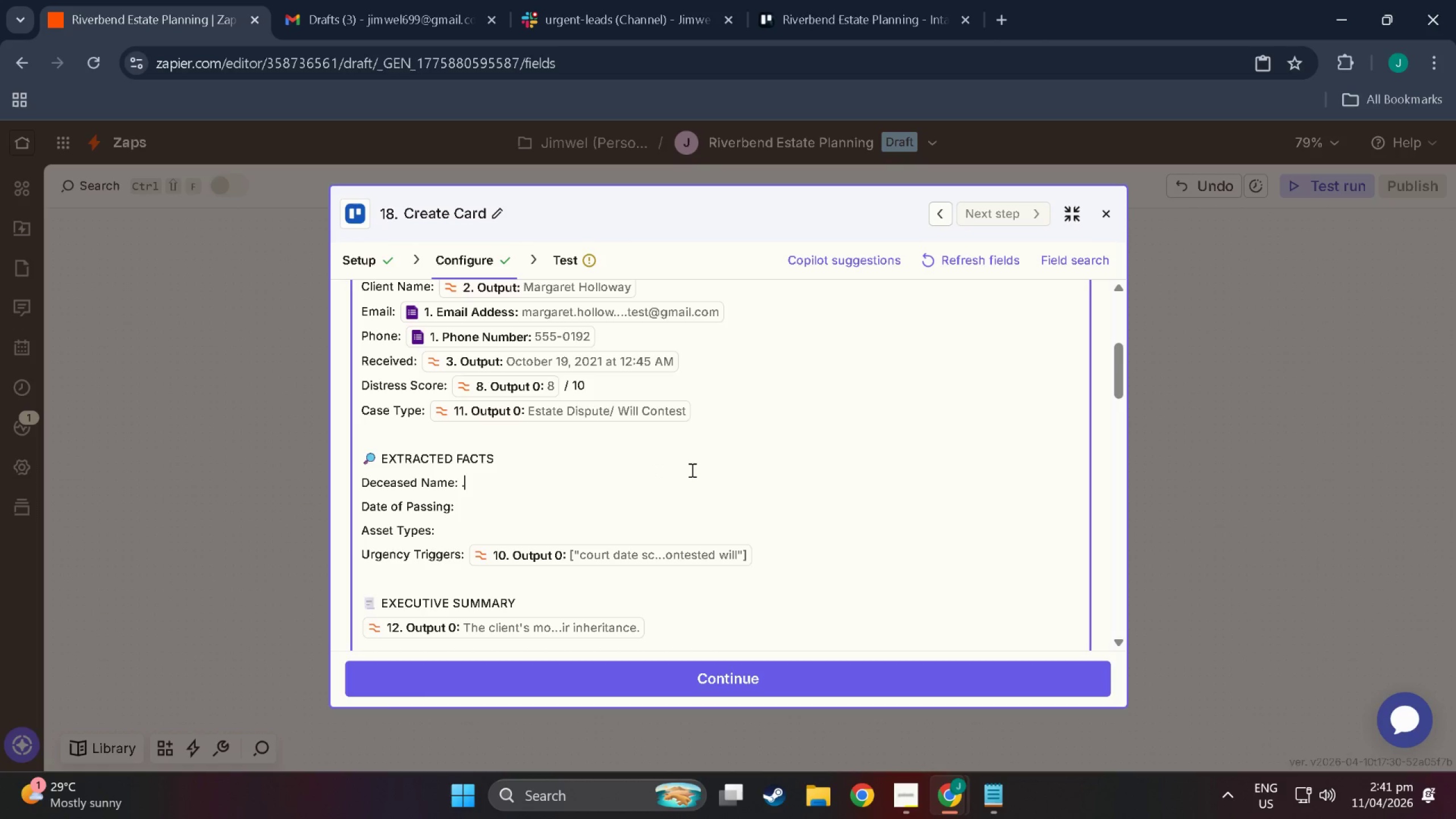 
key(Backspace)
 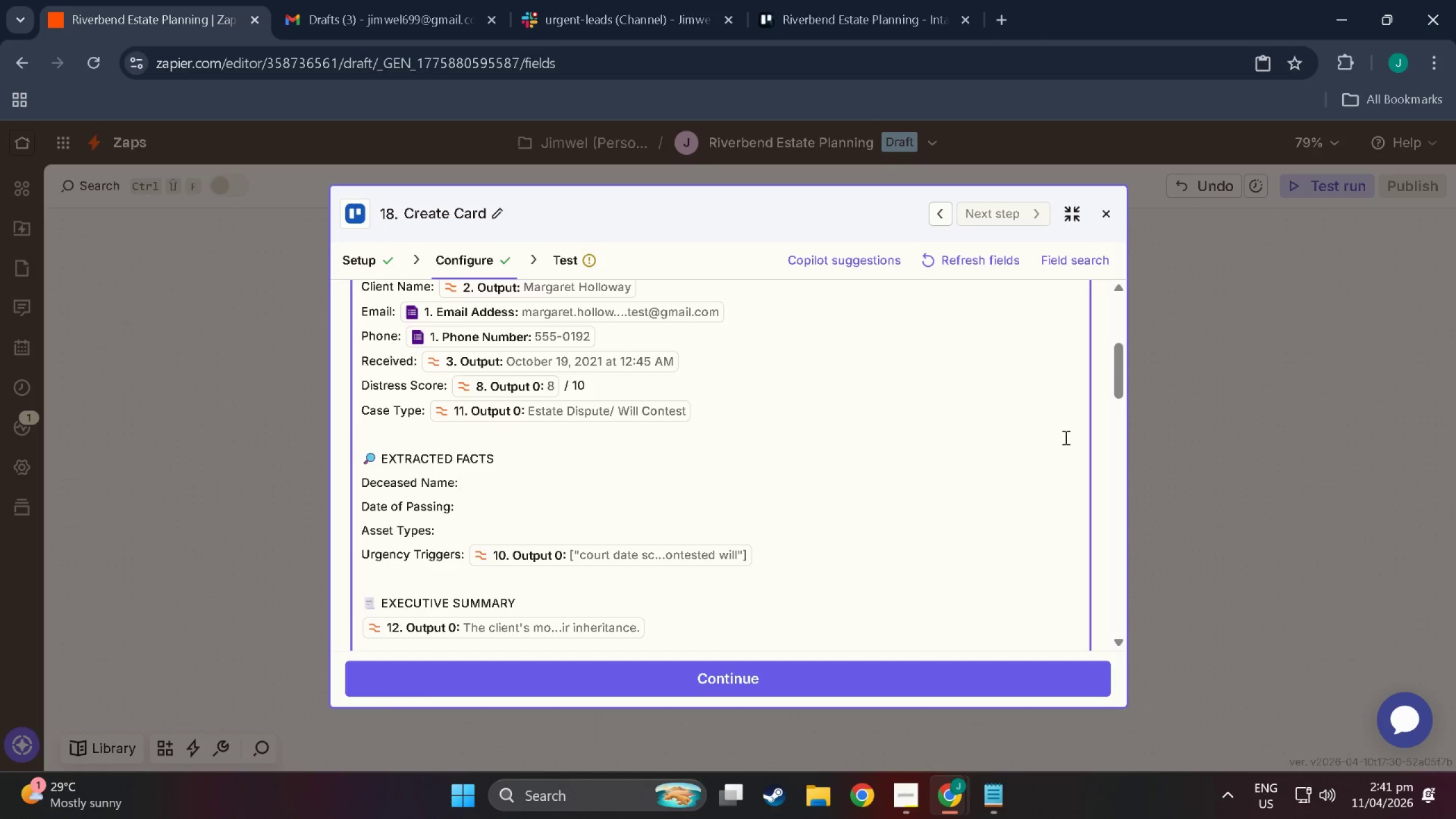 
scroll: coordinate [1078, 437], scroll_direction: up, amount: 4.0
 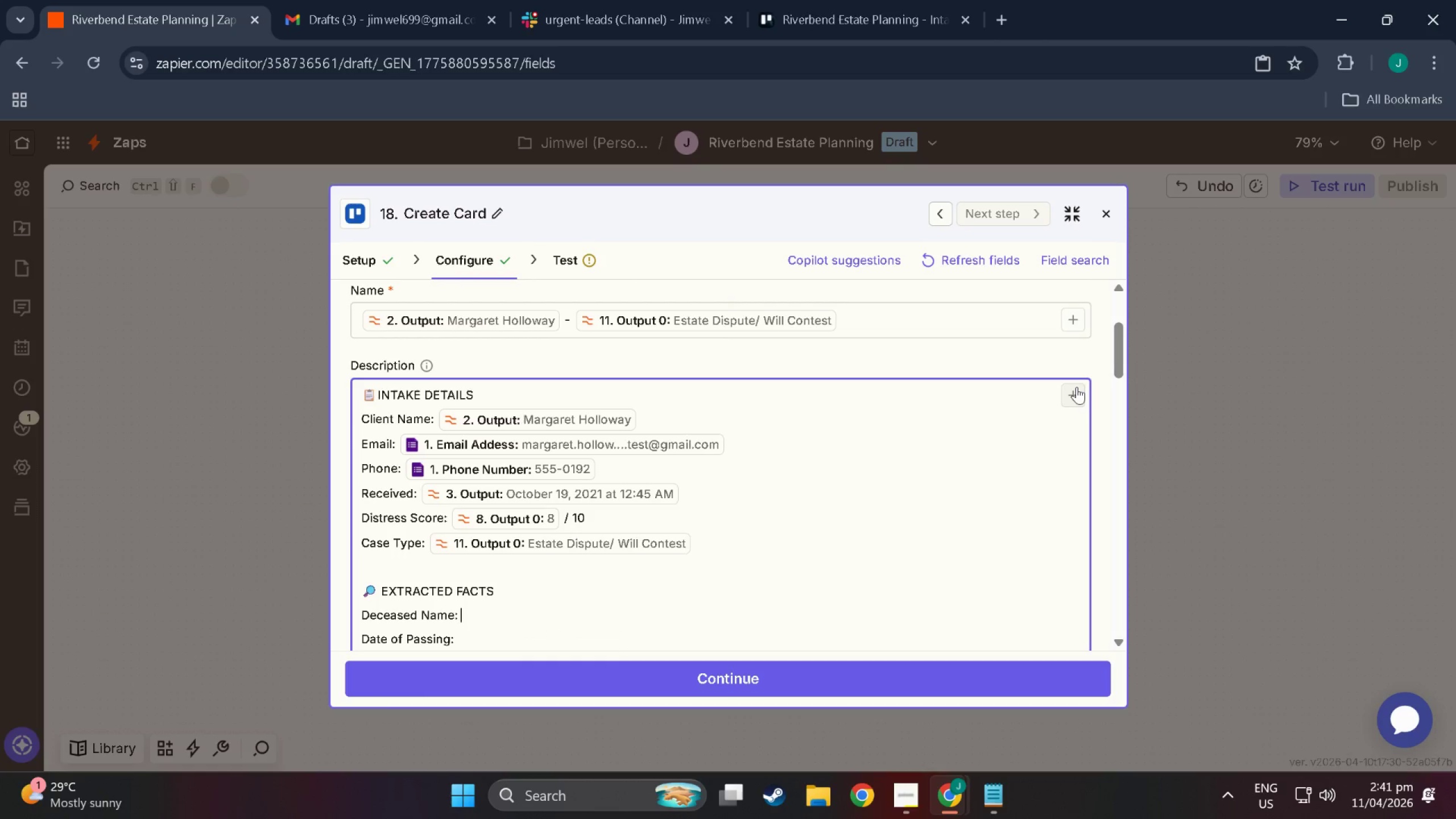 
left_click([1077, 387])
 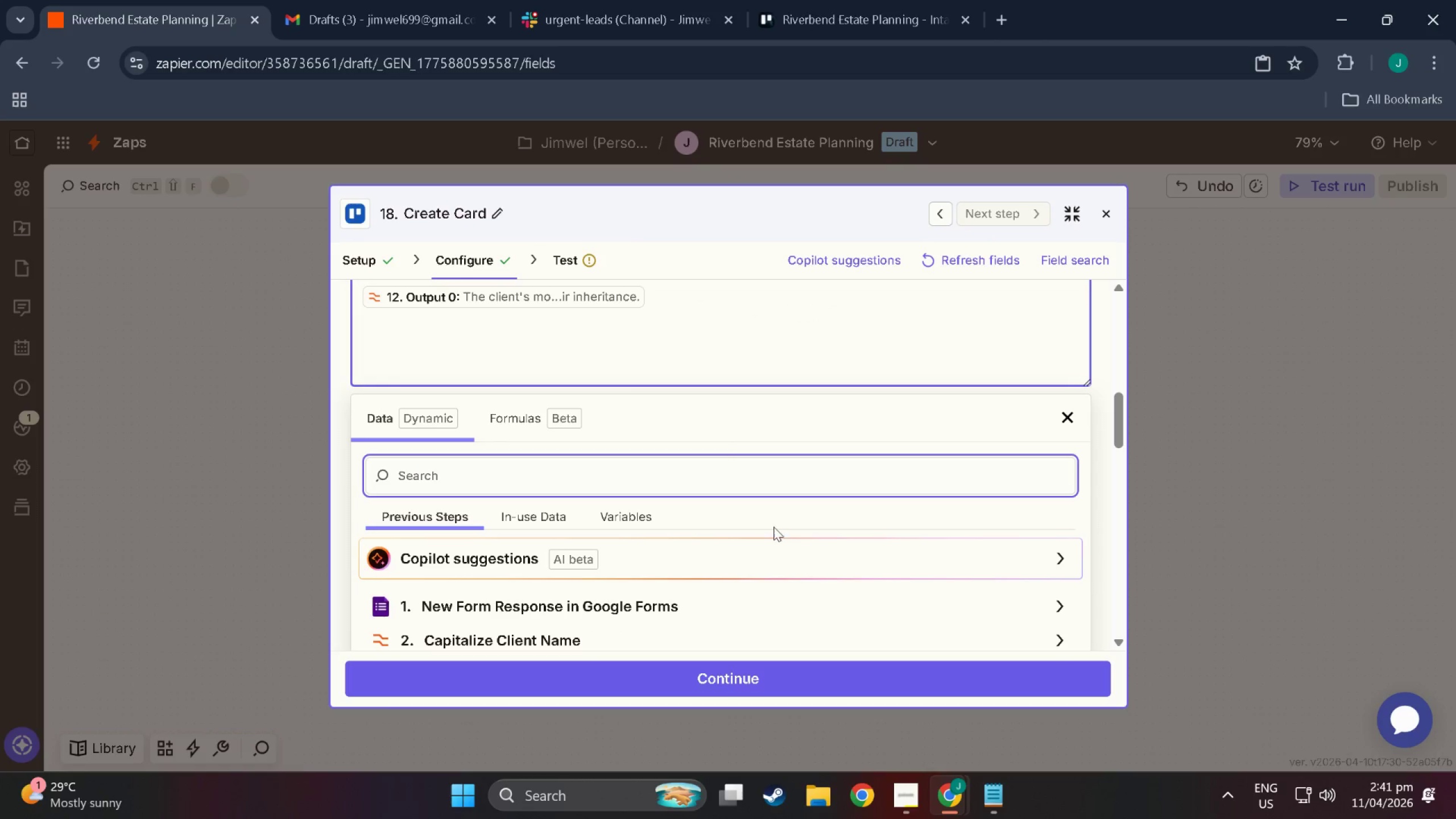 
scroll: coordinate [473, 579], scroll_direction: down, amount: 11.0
 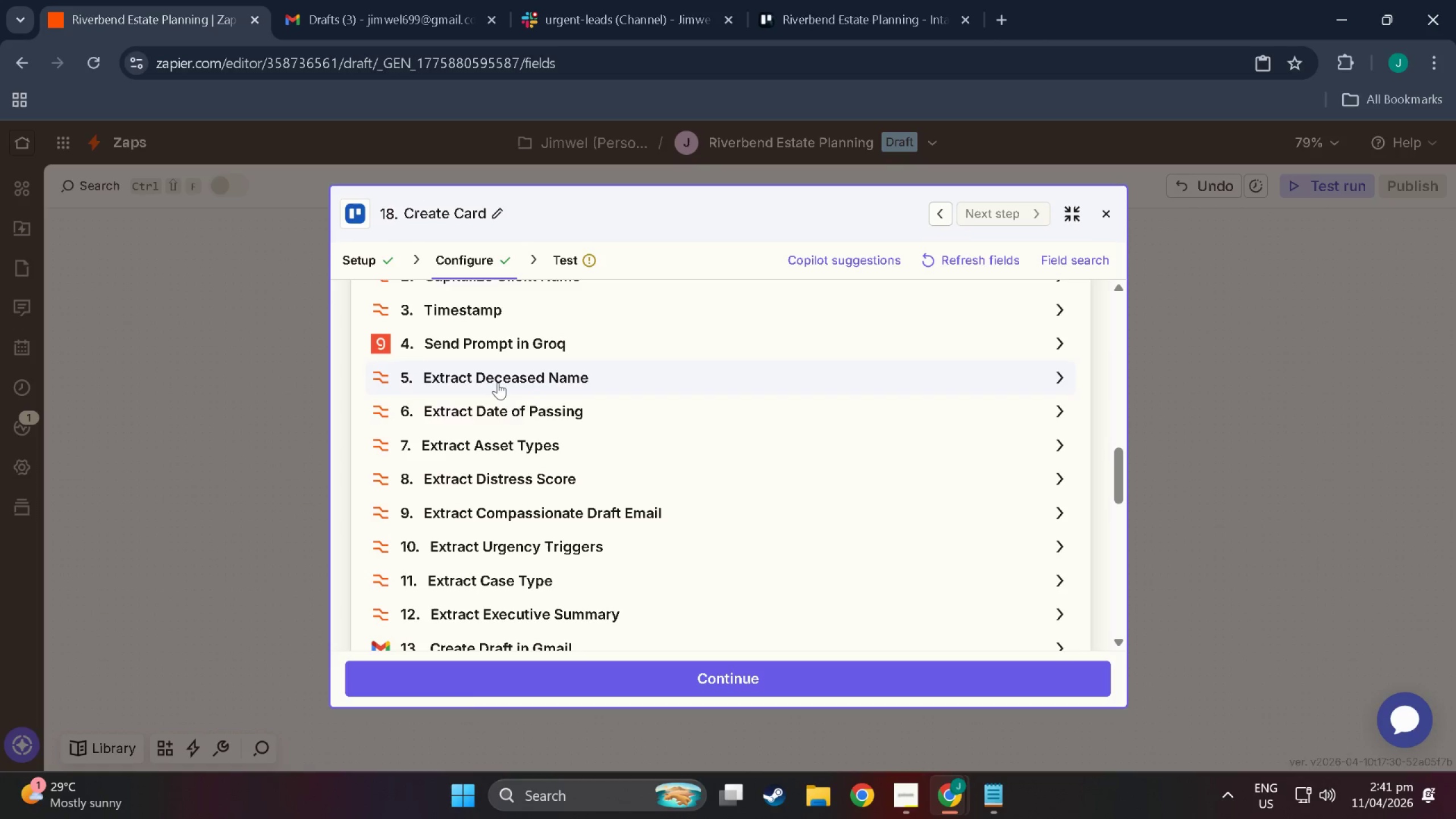 
left_click([498, 381])
 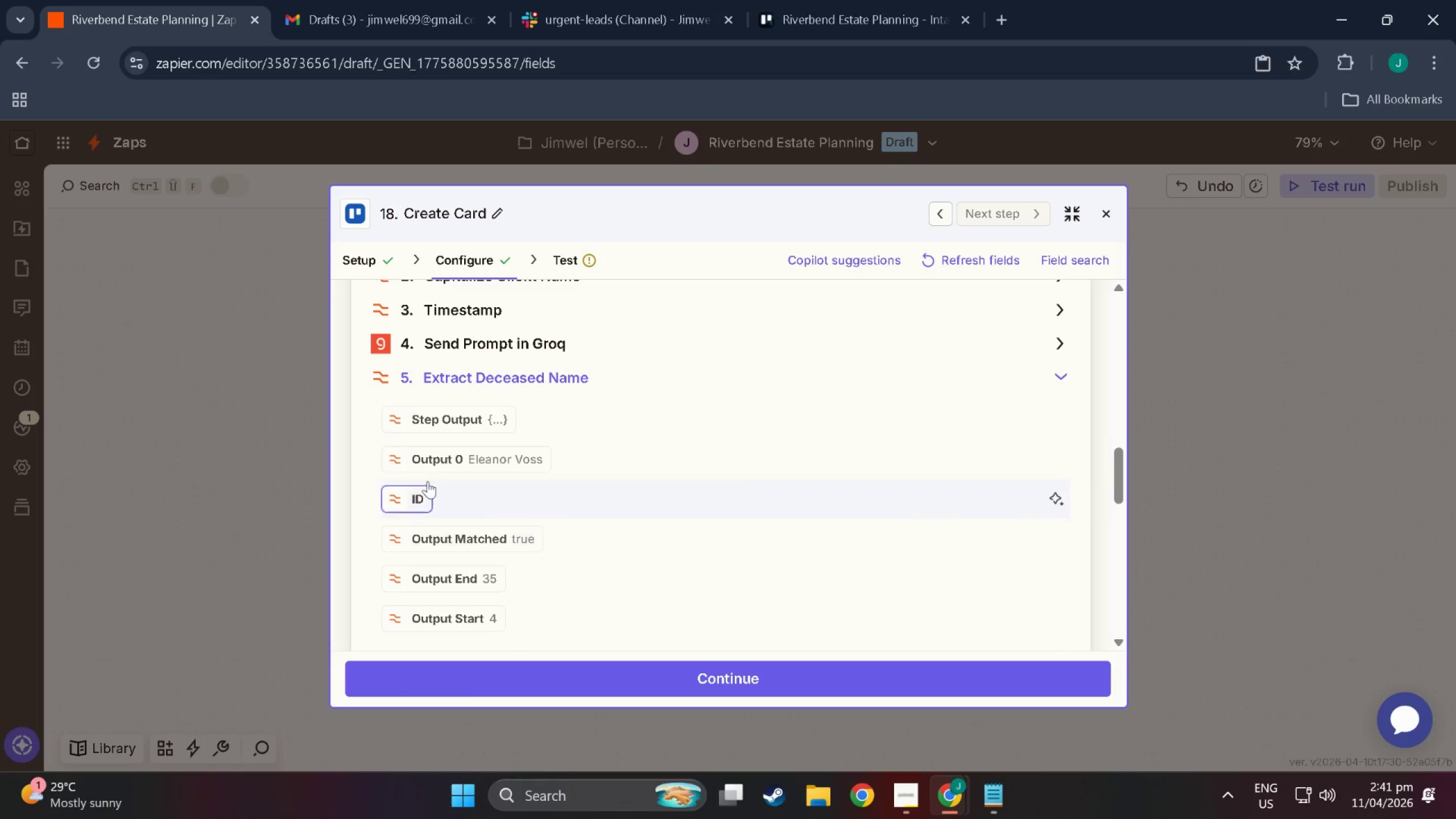 
left_click([432, 465])
 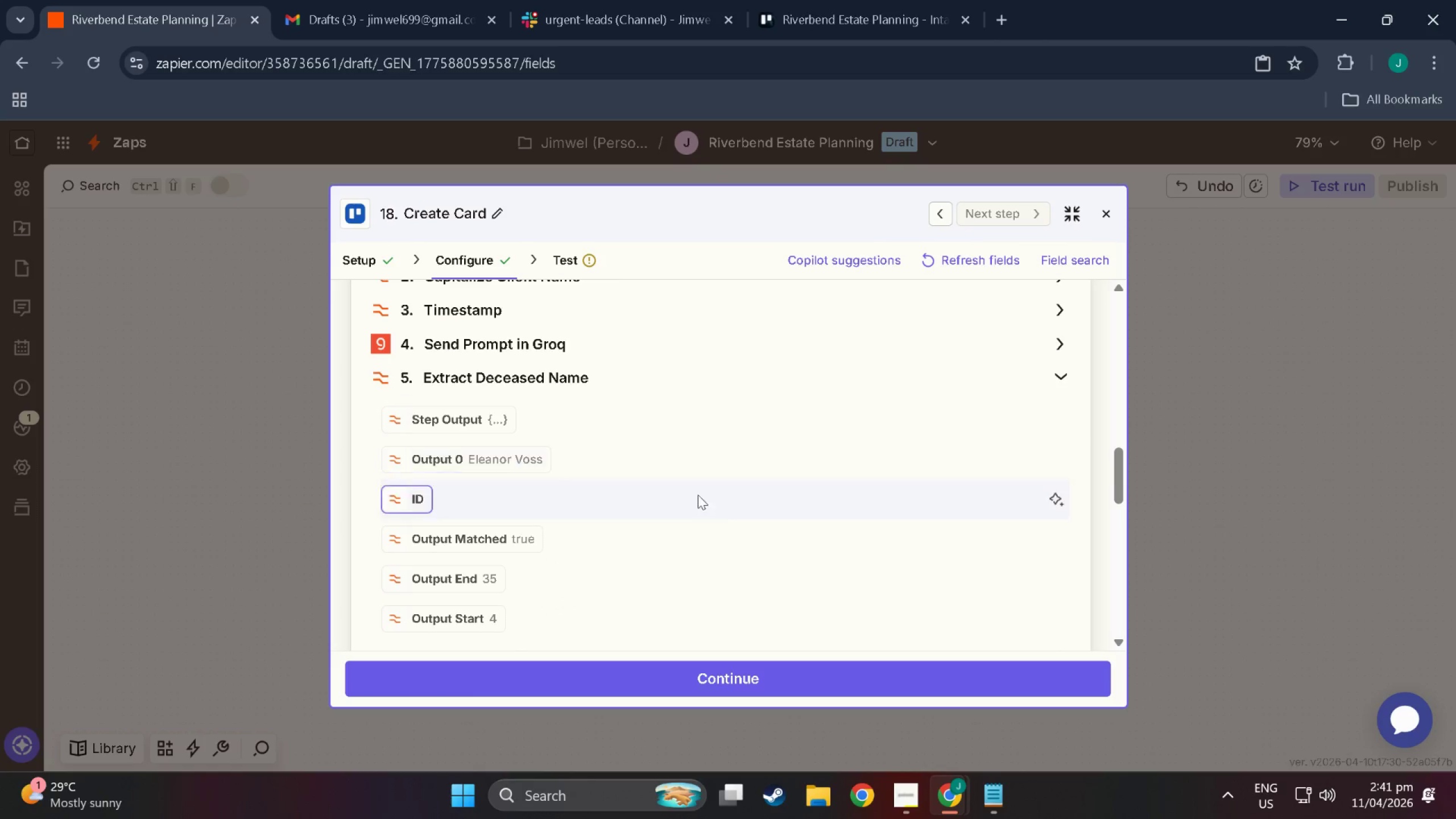 
scroll: coordinate [859, 487], scroll_direction: up, amount: 16.0
 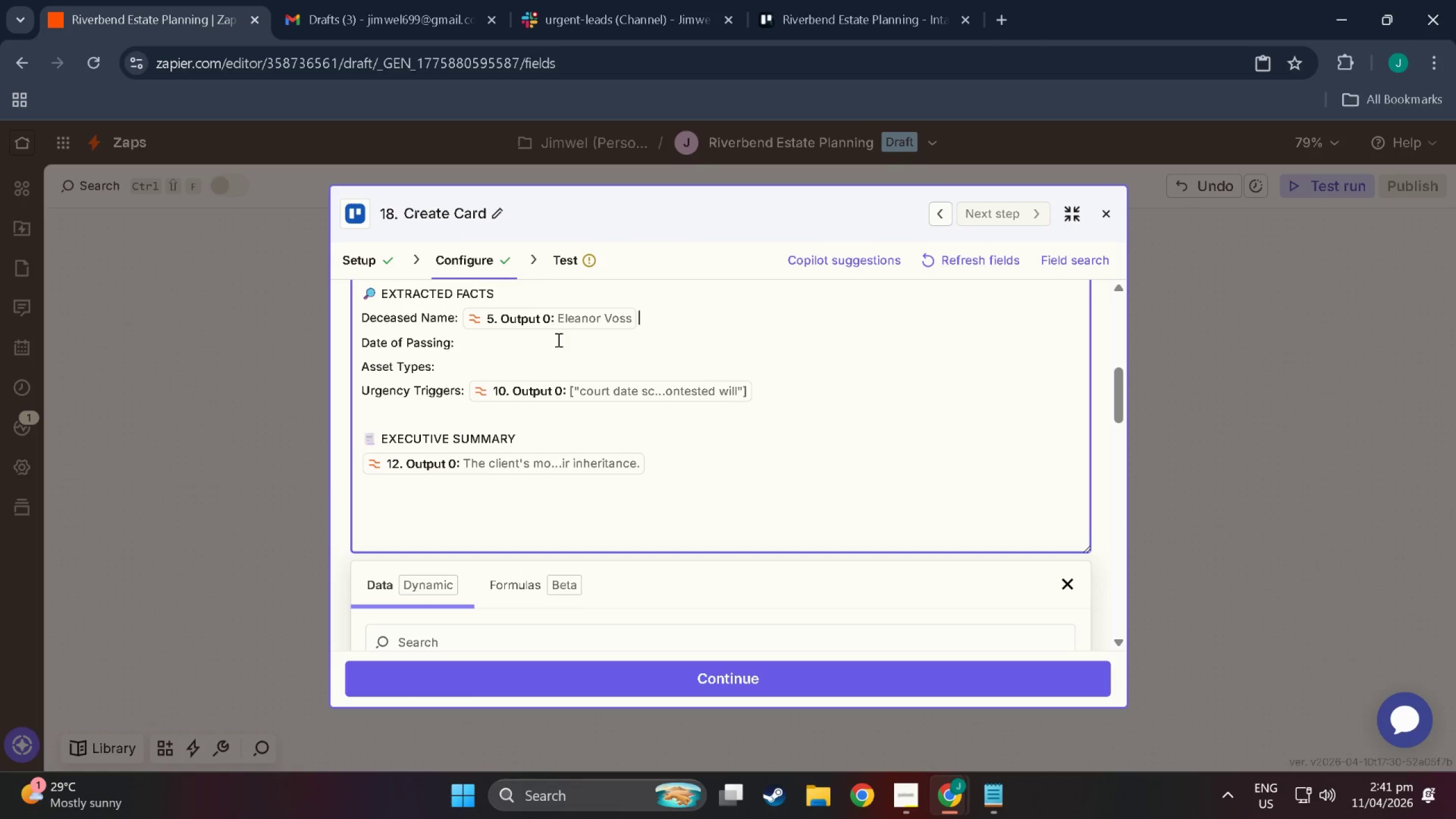 
left_click([531, 346])
 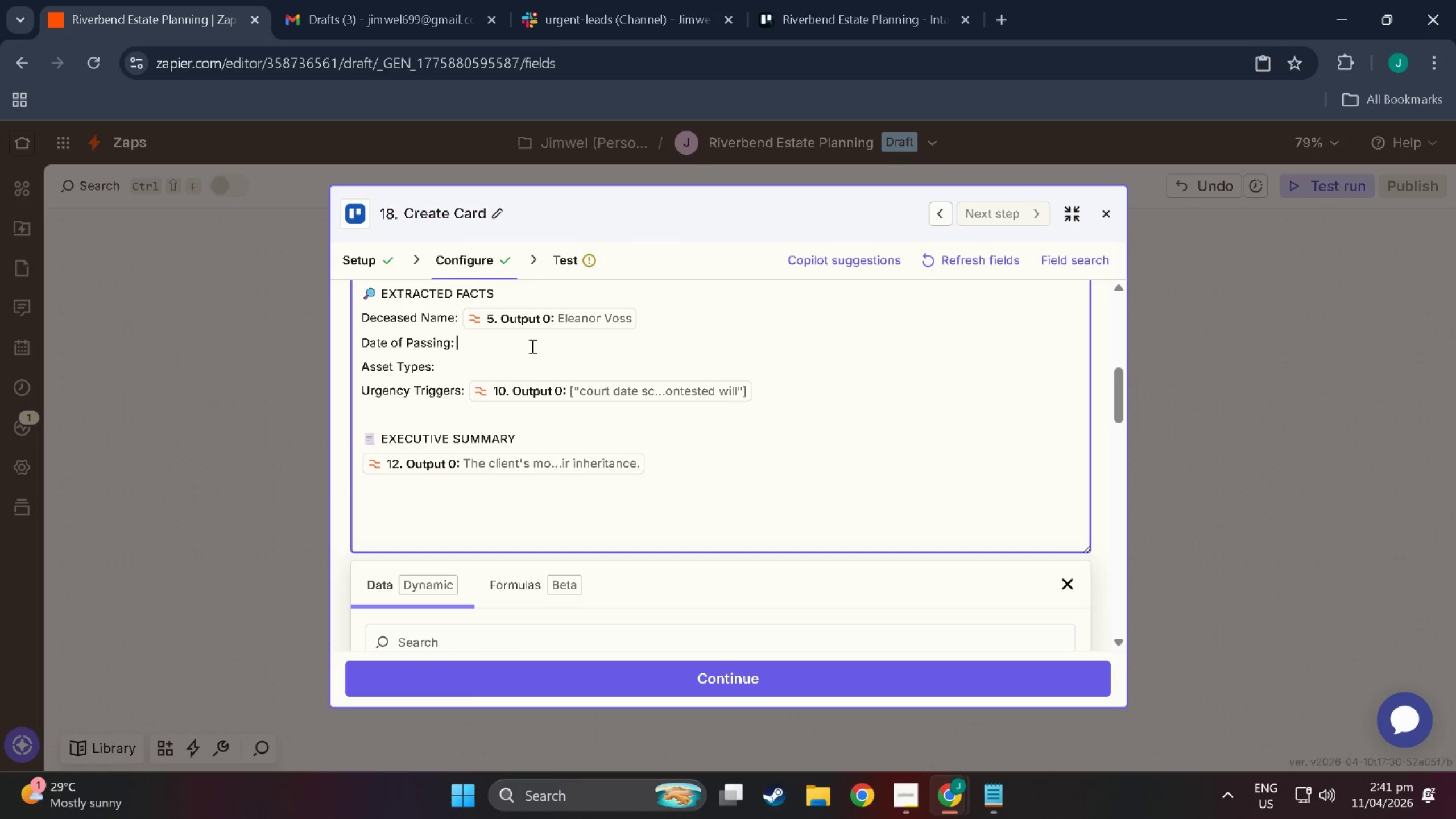 
key(Backspace)
 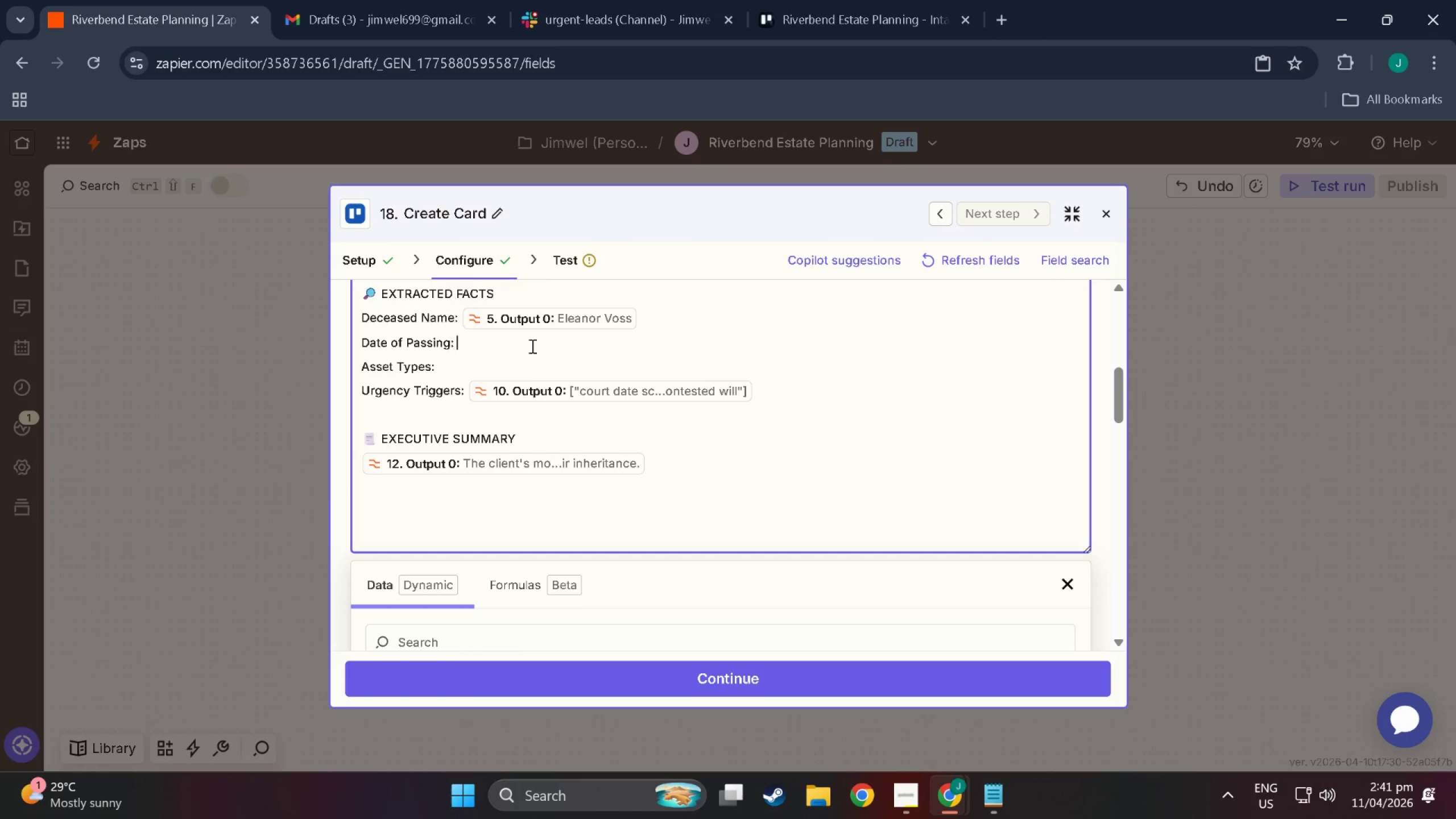 
key(Space)
 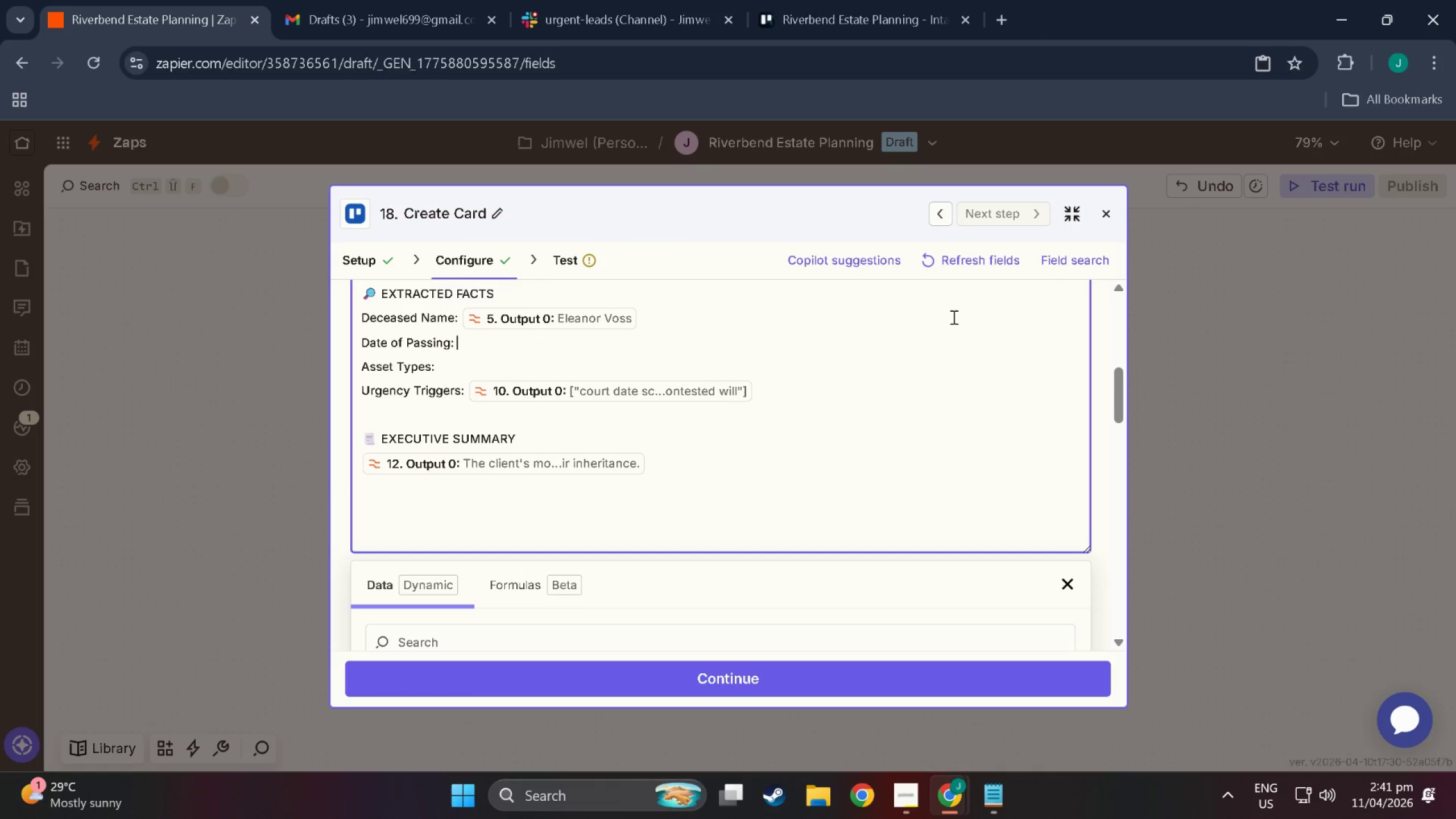 
scroll: coordinate [1095, 314], scroll_direction: up, amount: 6.0
 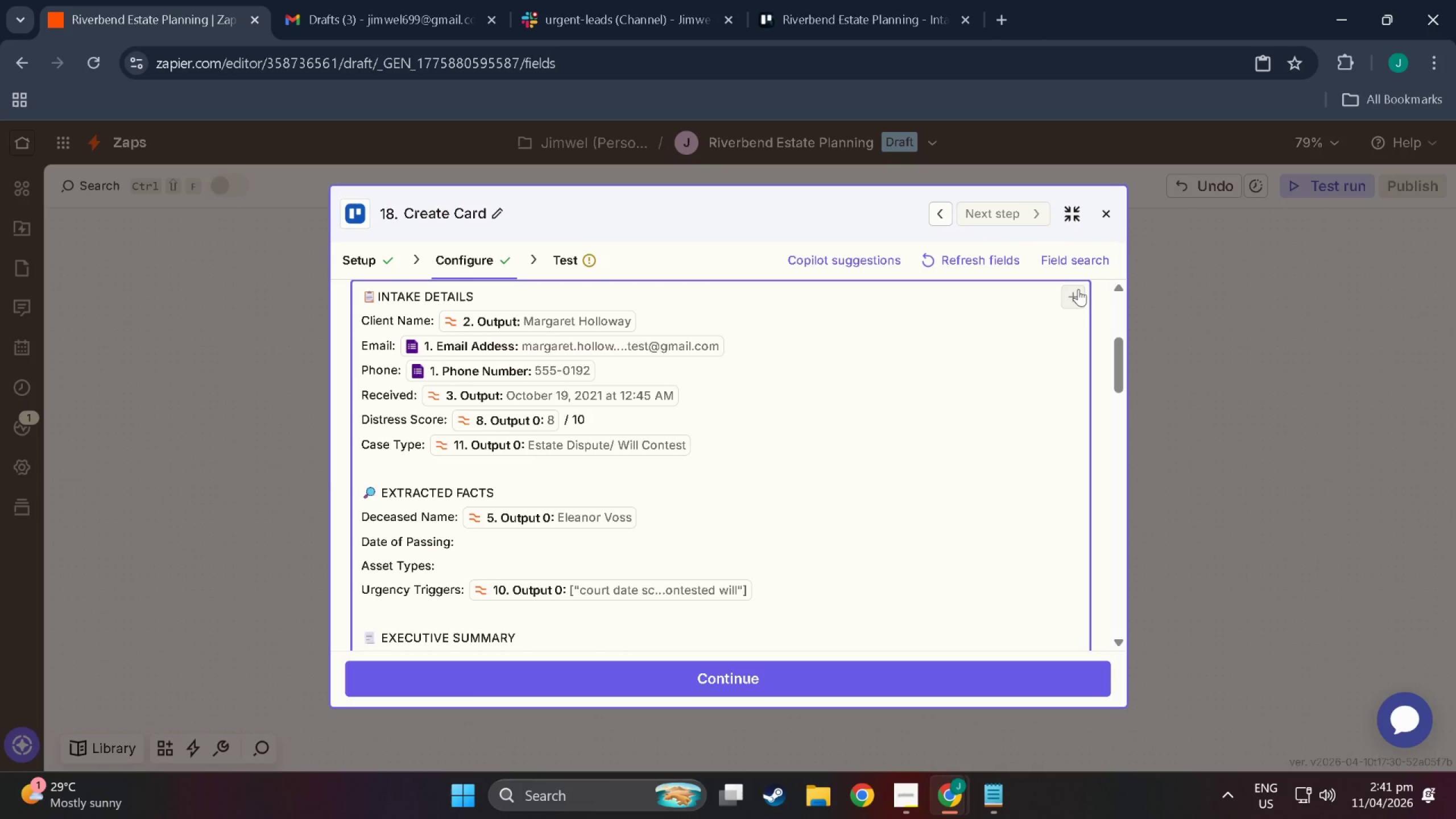 
left_click([1078, 289])
 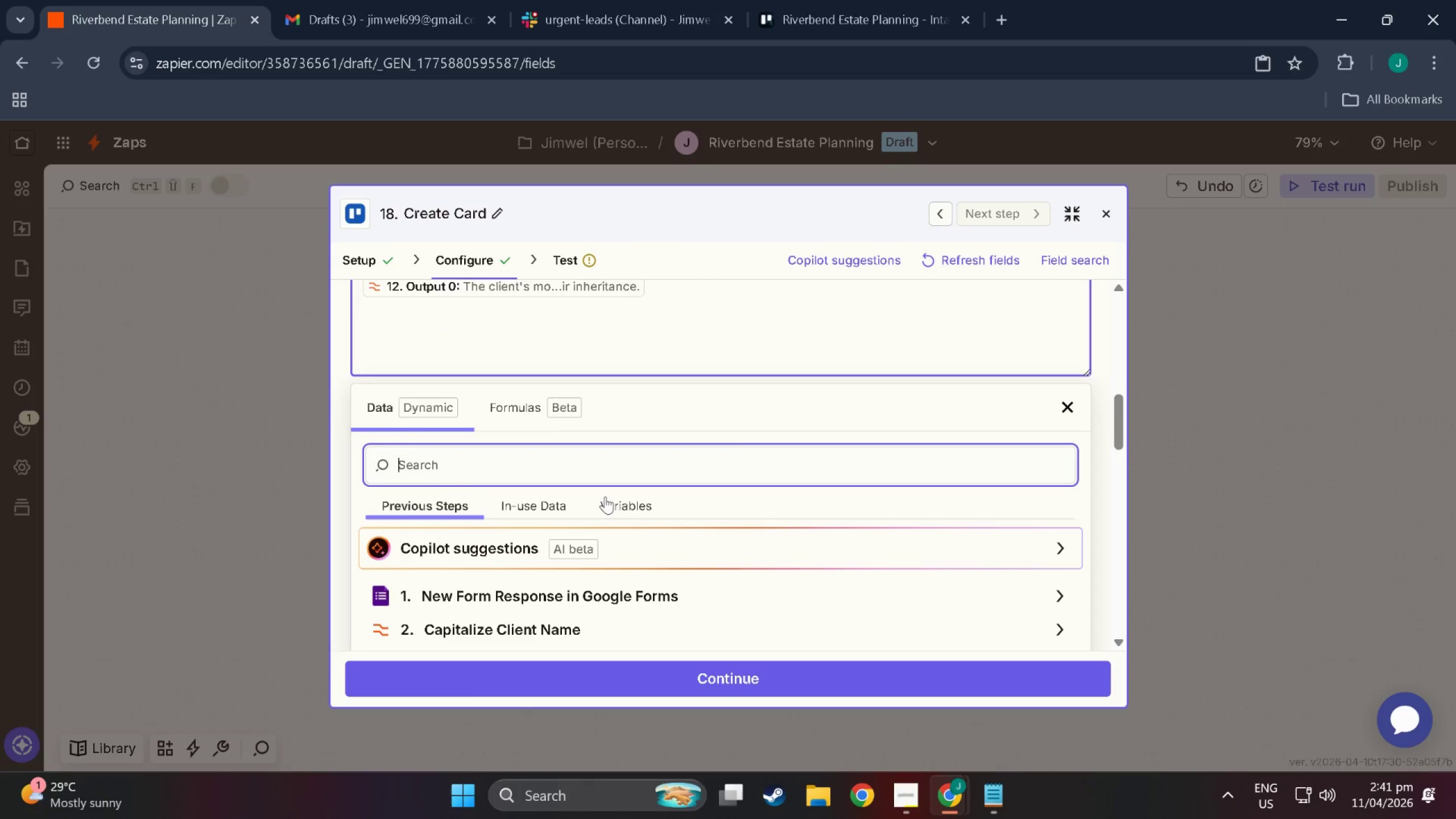 
scroll: coordinate [464, 537], scroll_direction: down, amount: 15.0
 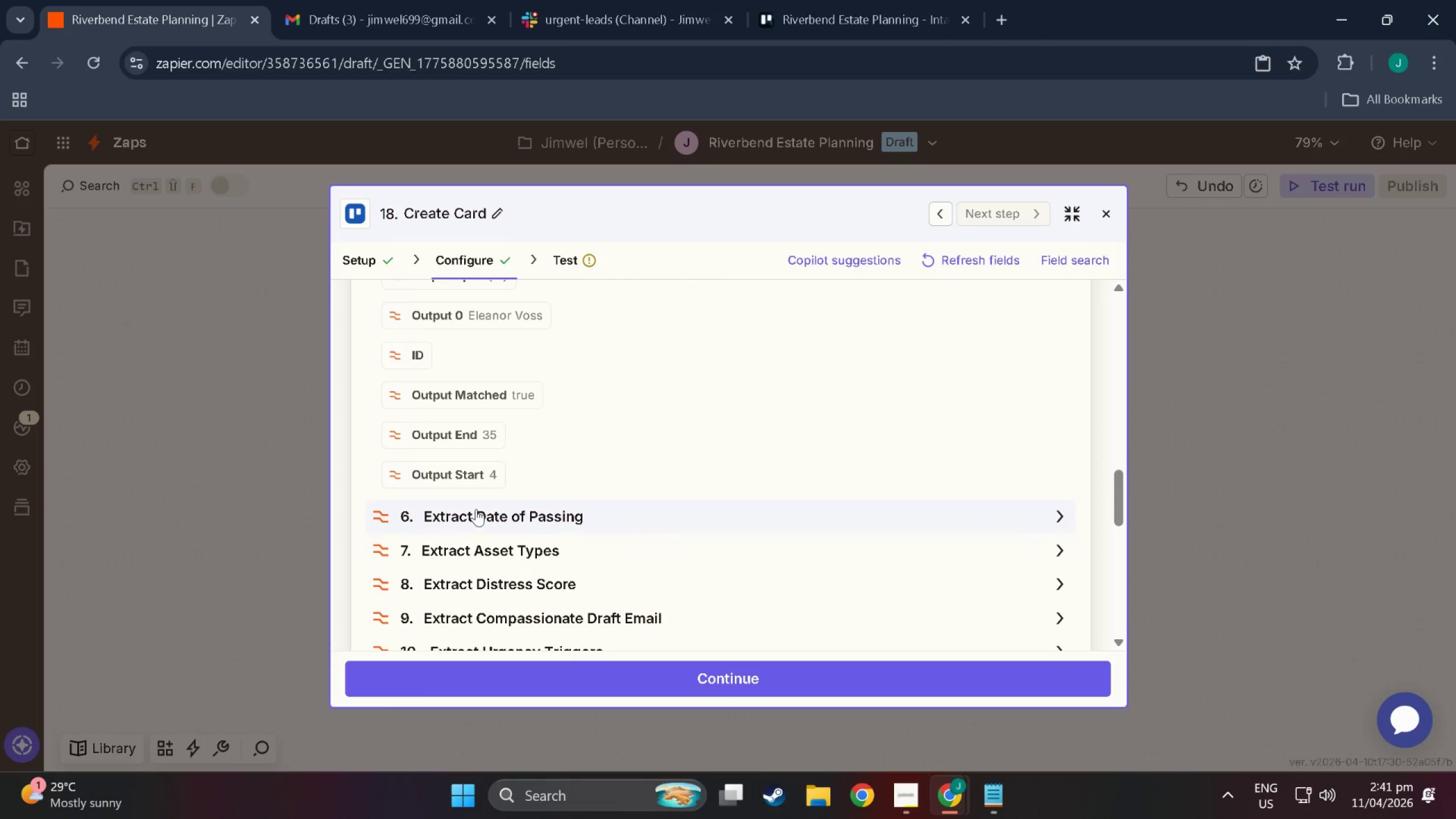 
left_click([476, 515])
 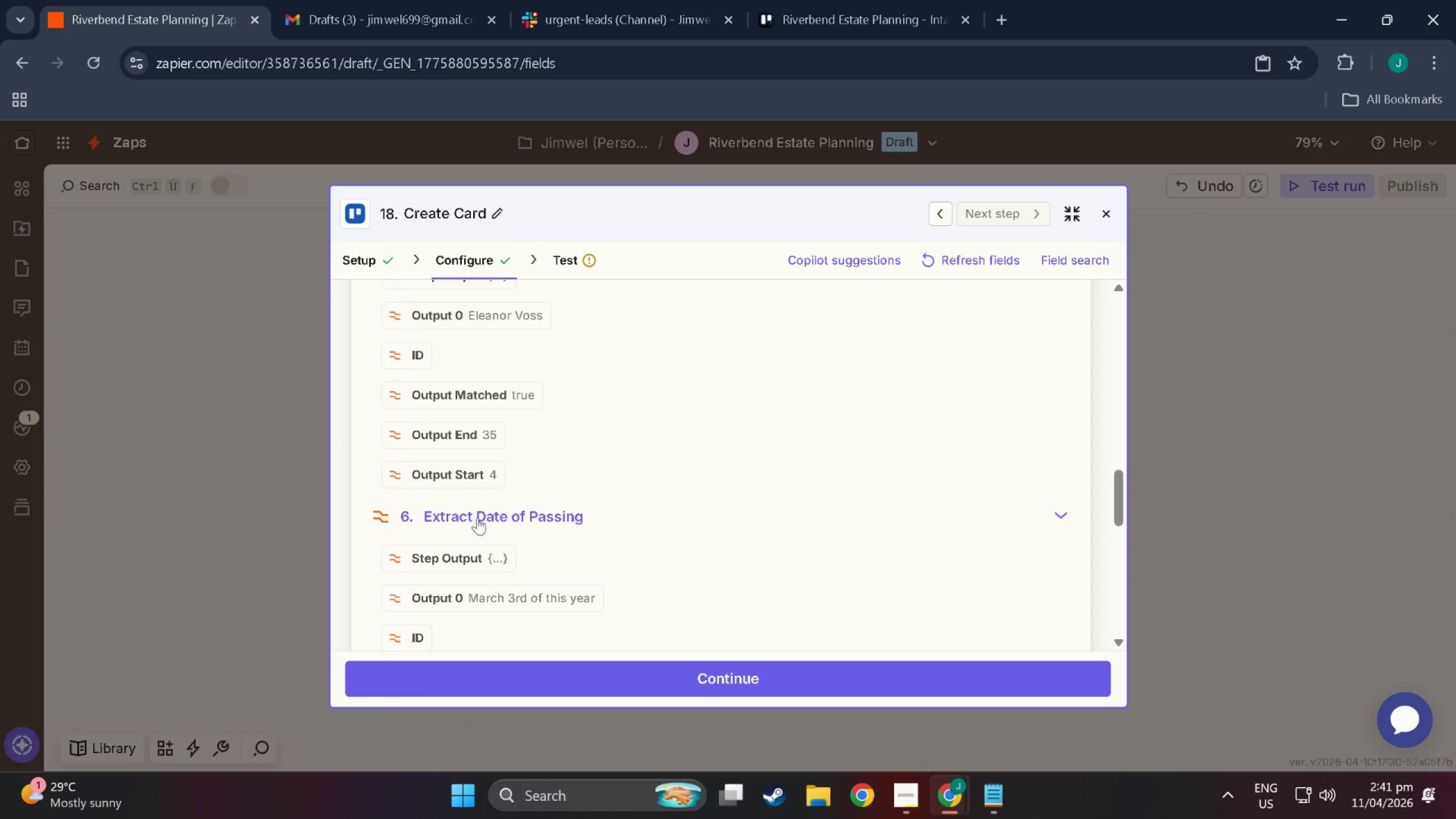 
scroll: coordinate [485, 551], scroll_direction: down, amount: 2.0
 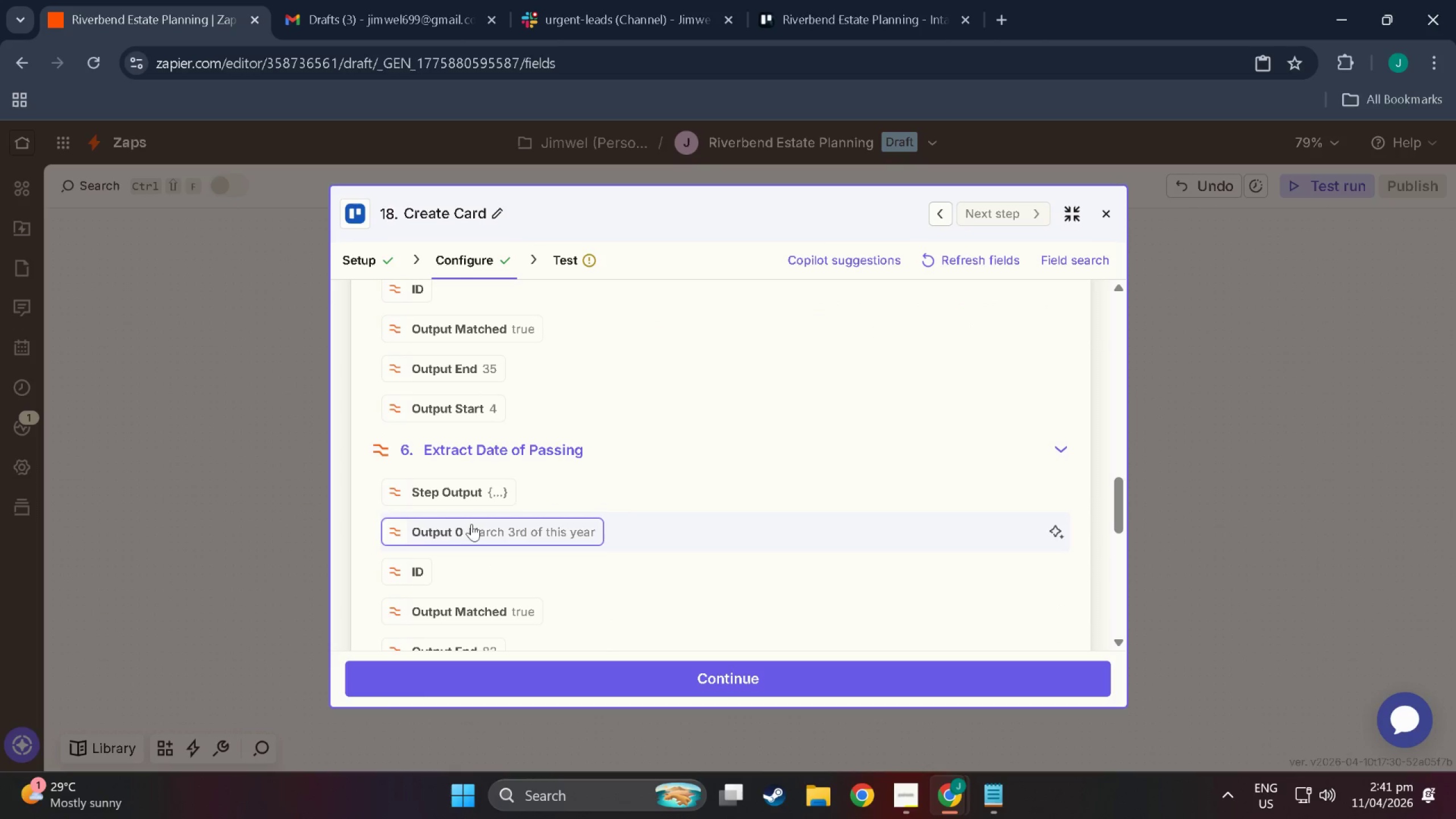 
left_click([471, 528])
 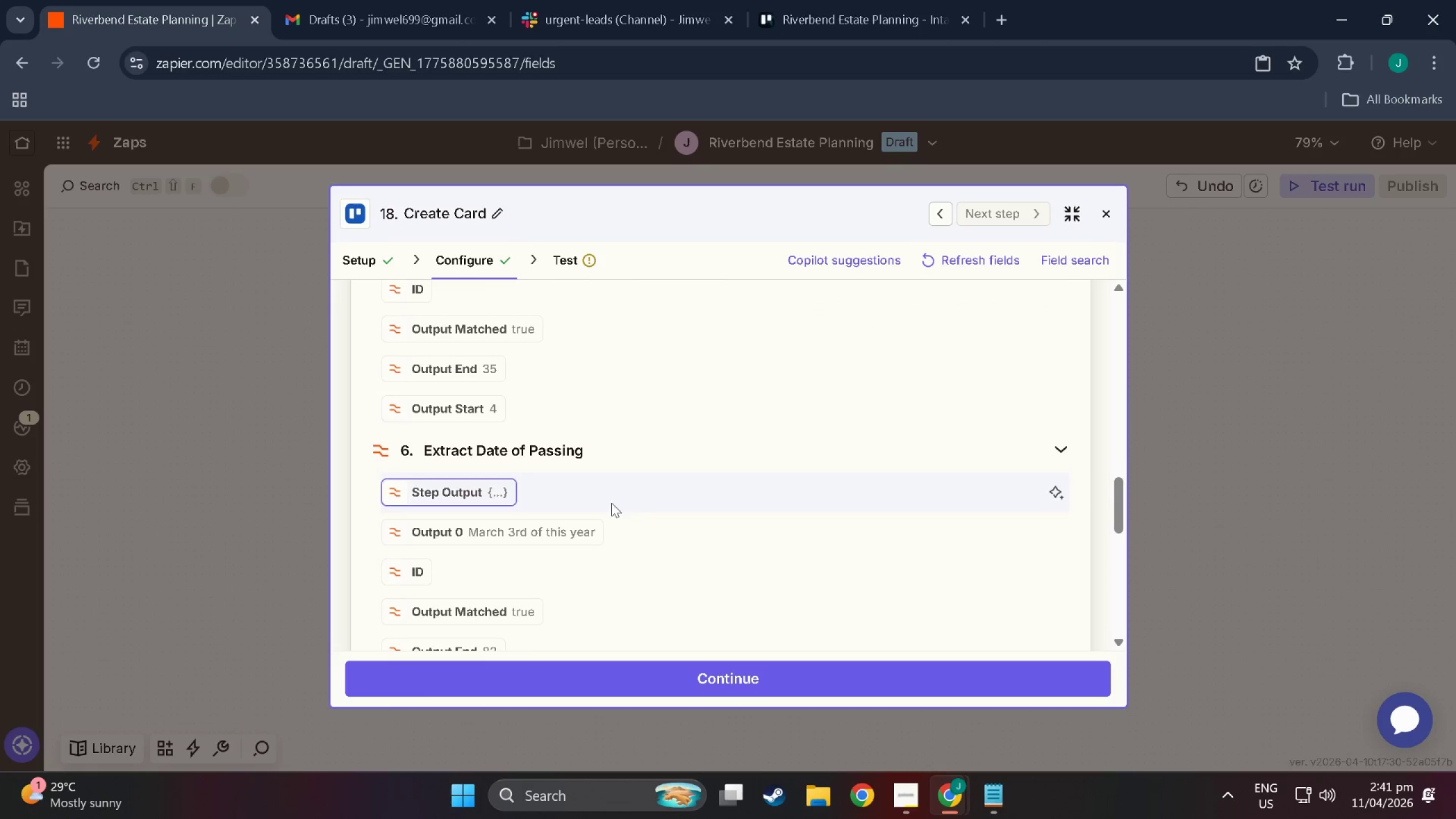 
scroll: coordinate [585, 416], scroll_direction: up, amount: 22.0
 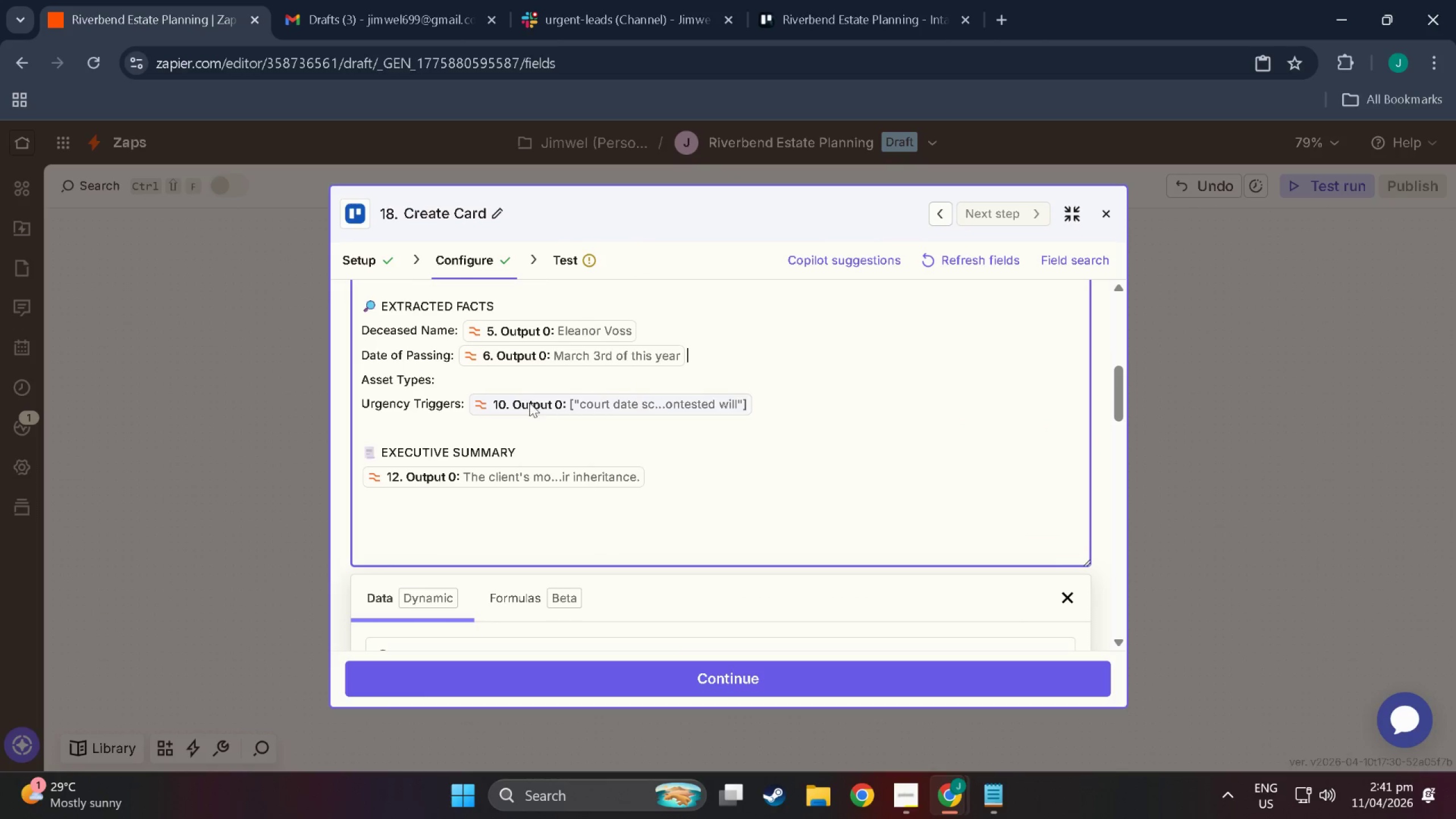 
left_click([528, 402])
 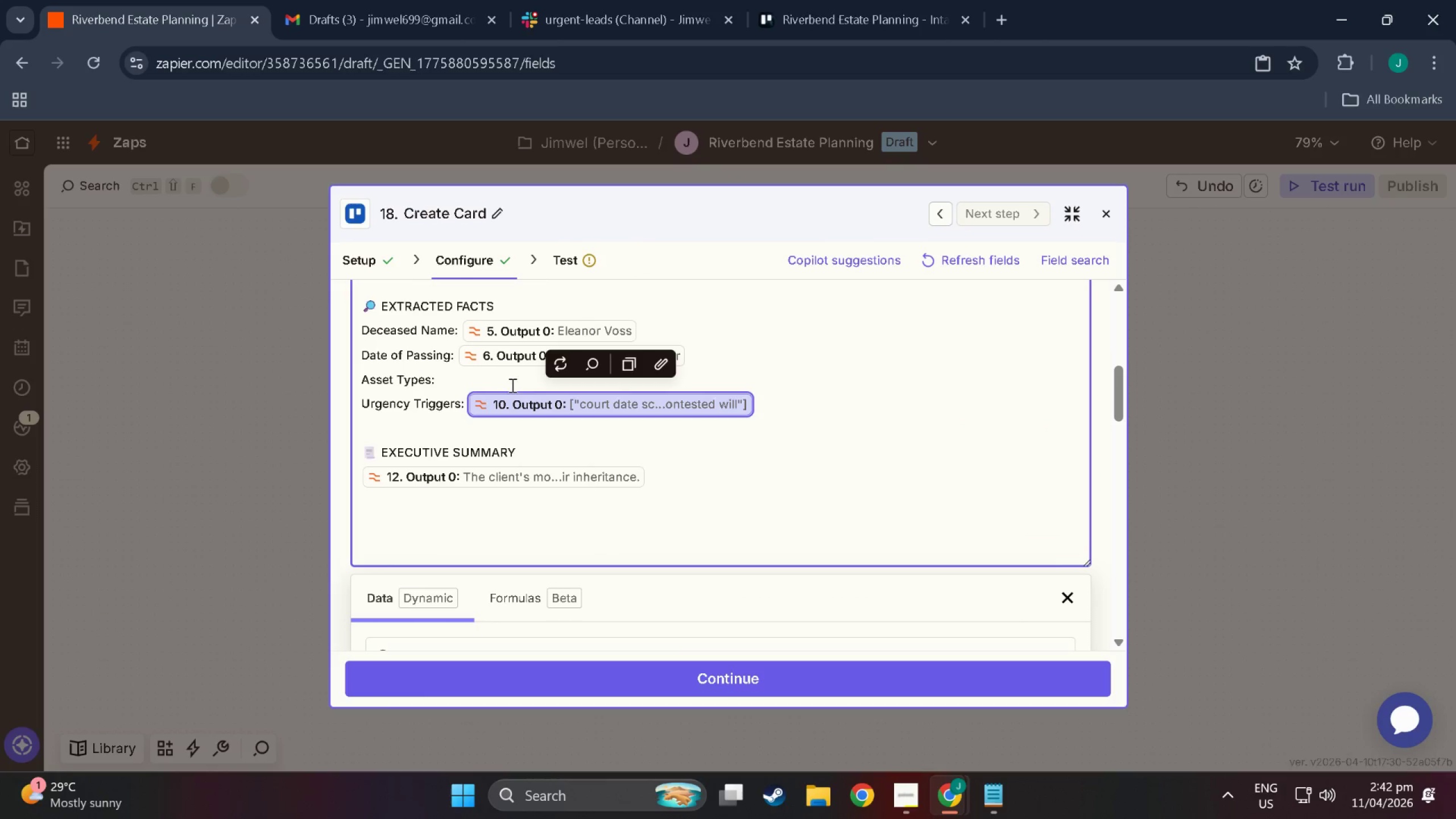 
left_click([502, 380])
 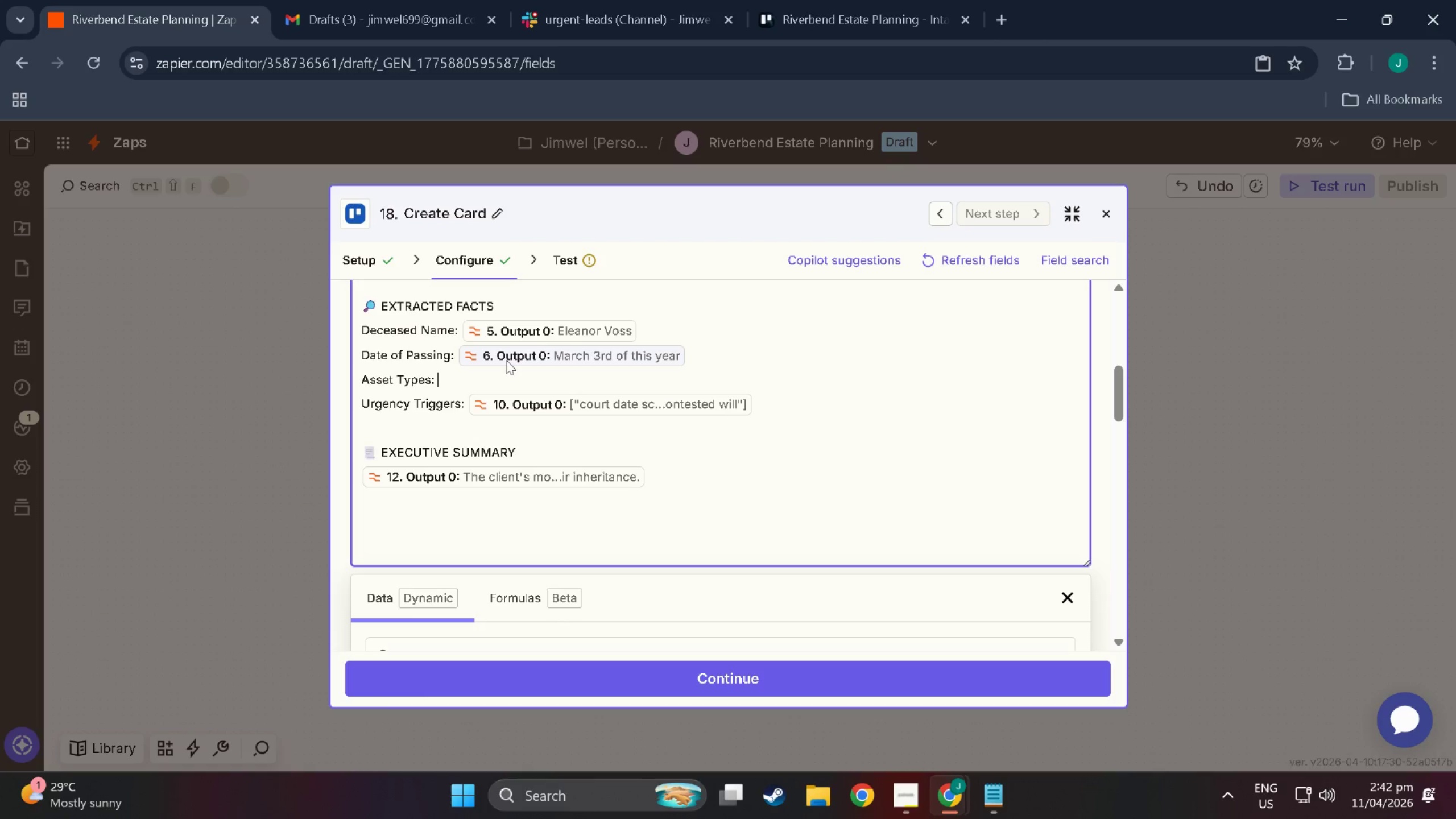 
key(ArrowLeft)
 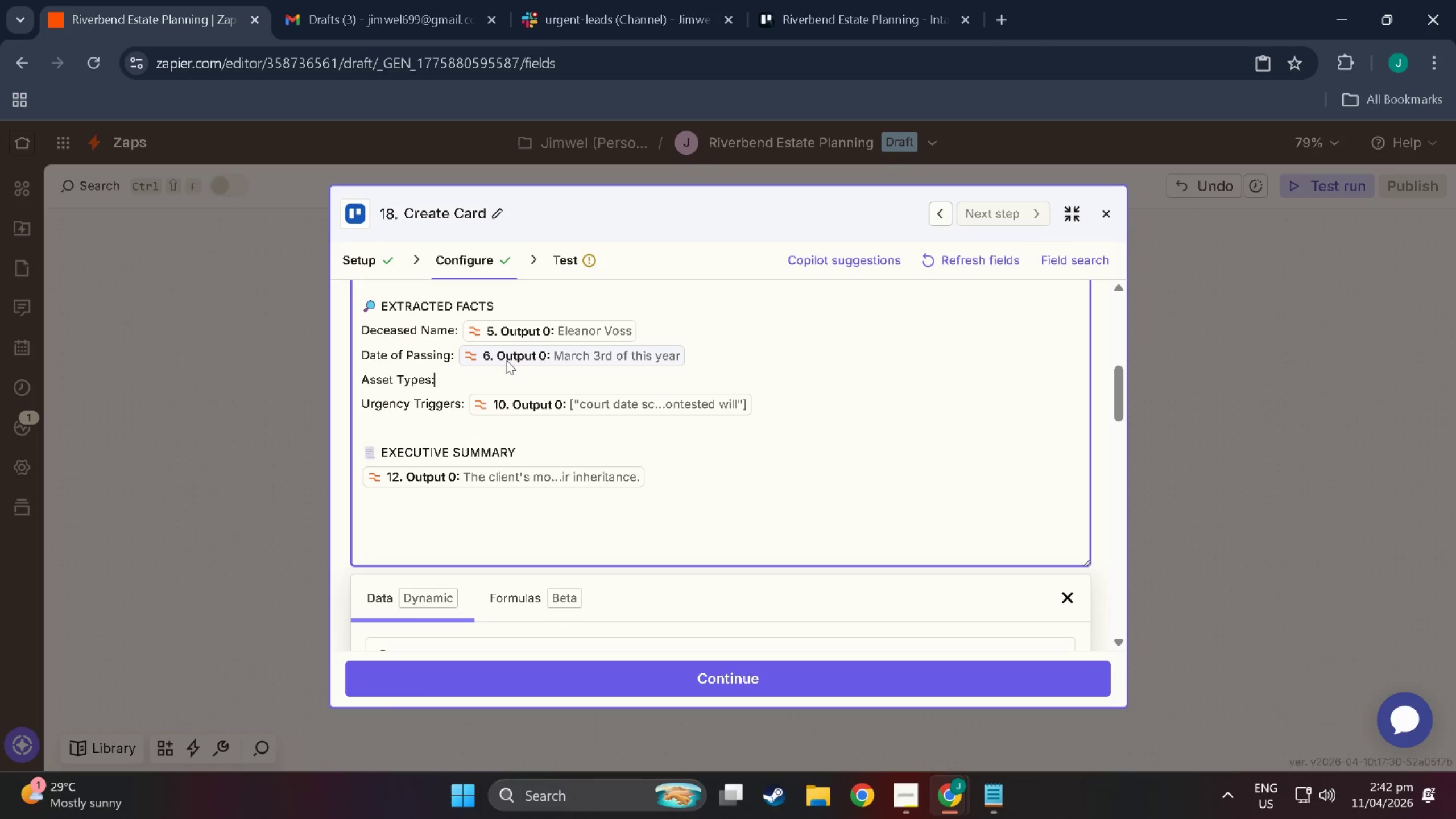 
key(ArrowRight)
 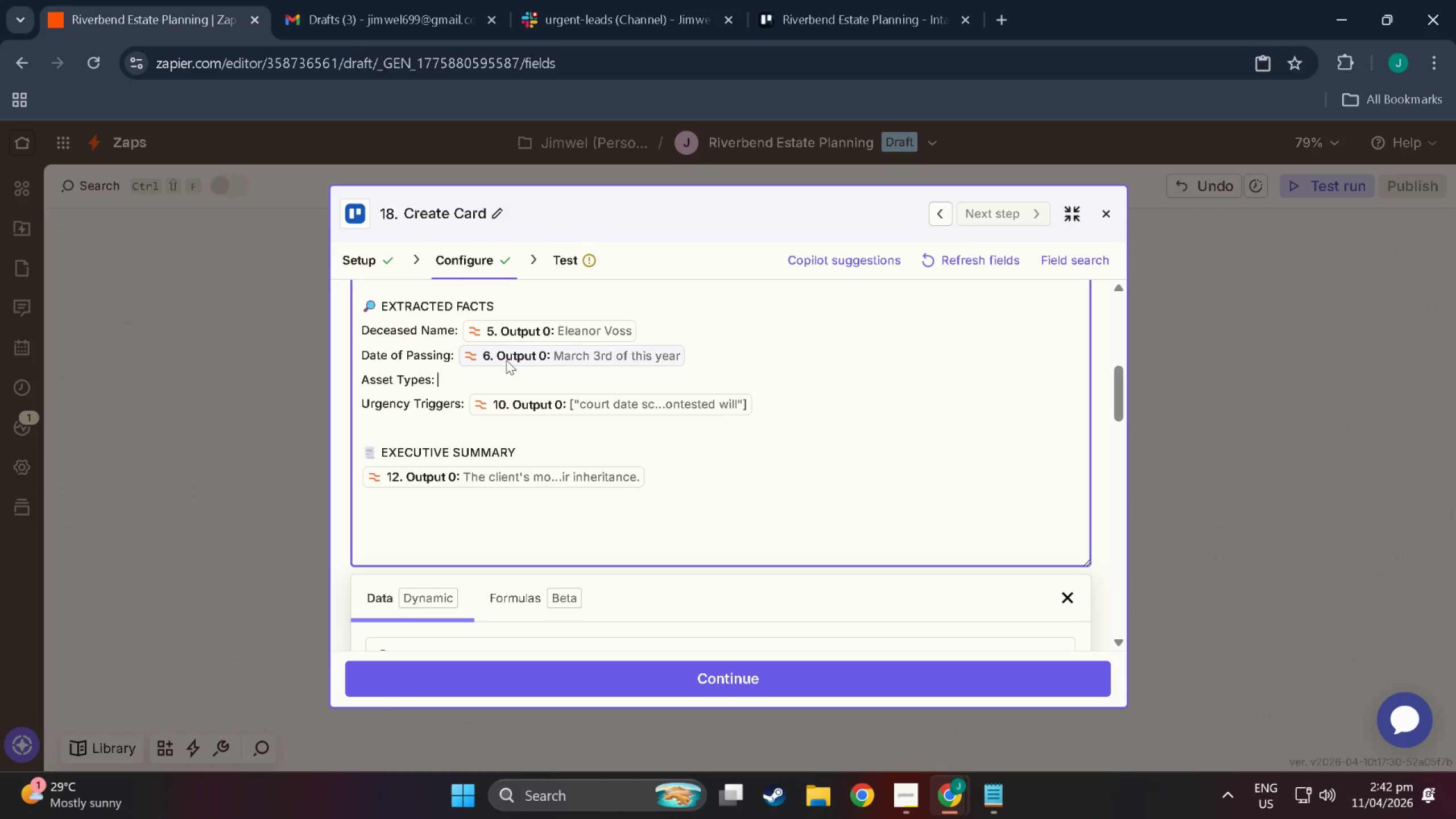 
scroll: coordinate [983, 425], scroll_direction: up, amount: 9.0
 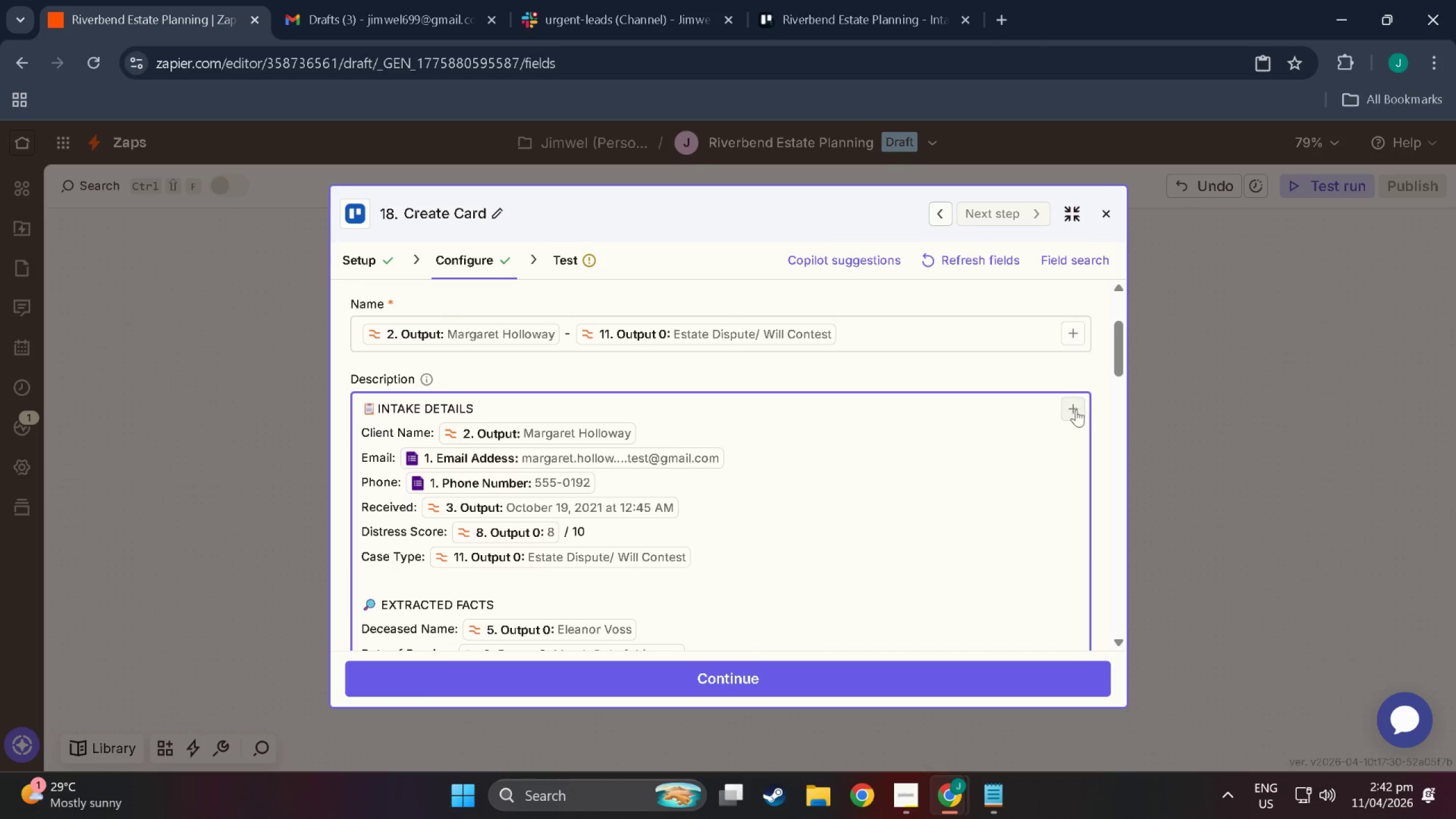 
left_click([1076, 410])
 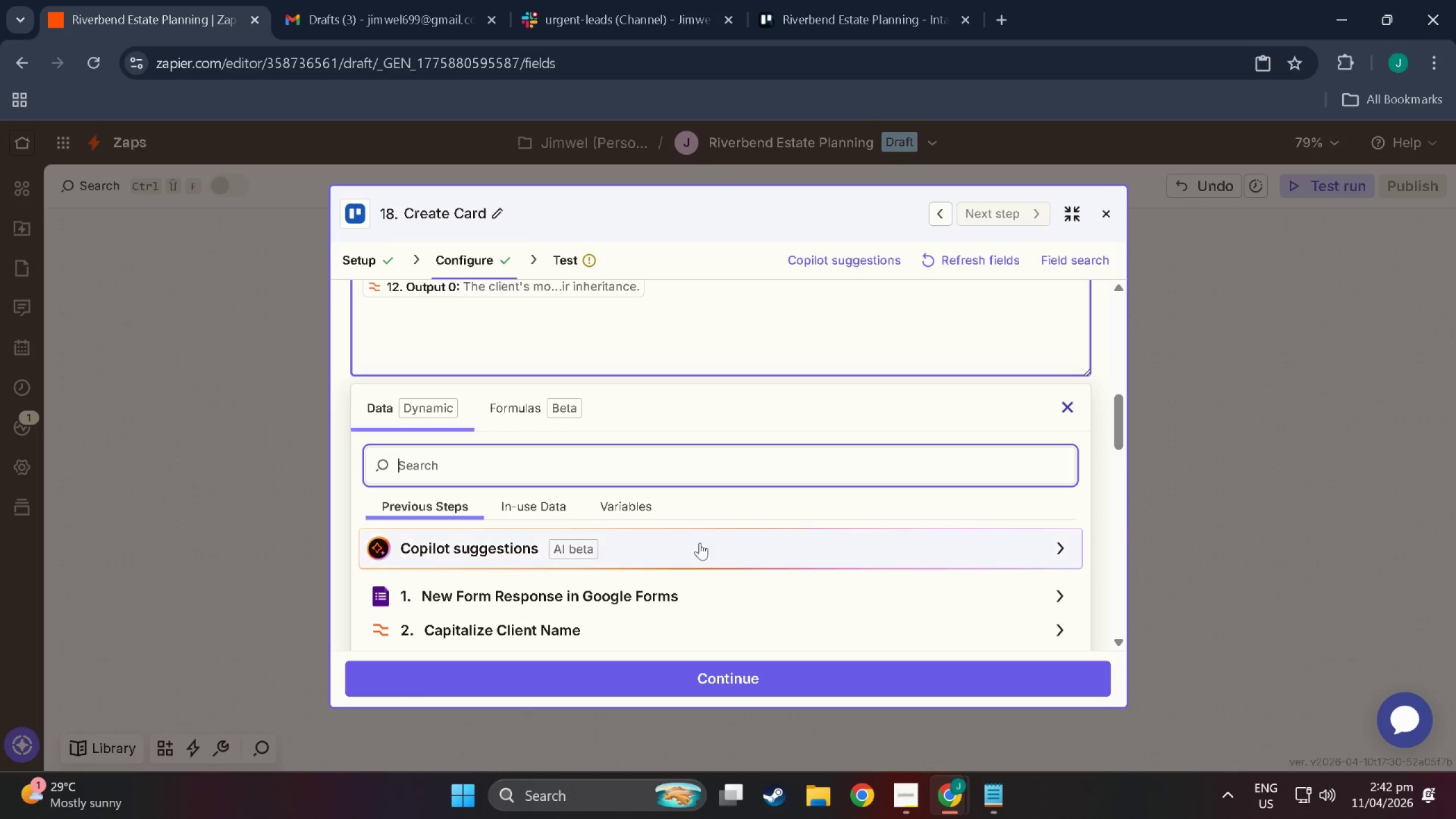 
scroll: coordinate [440, 518], scroll_direction: down, amount: 18.0
 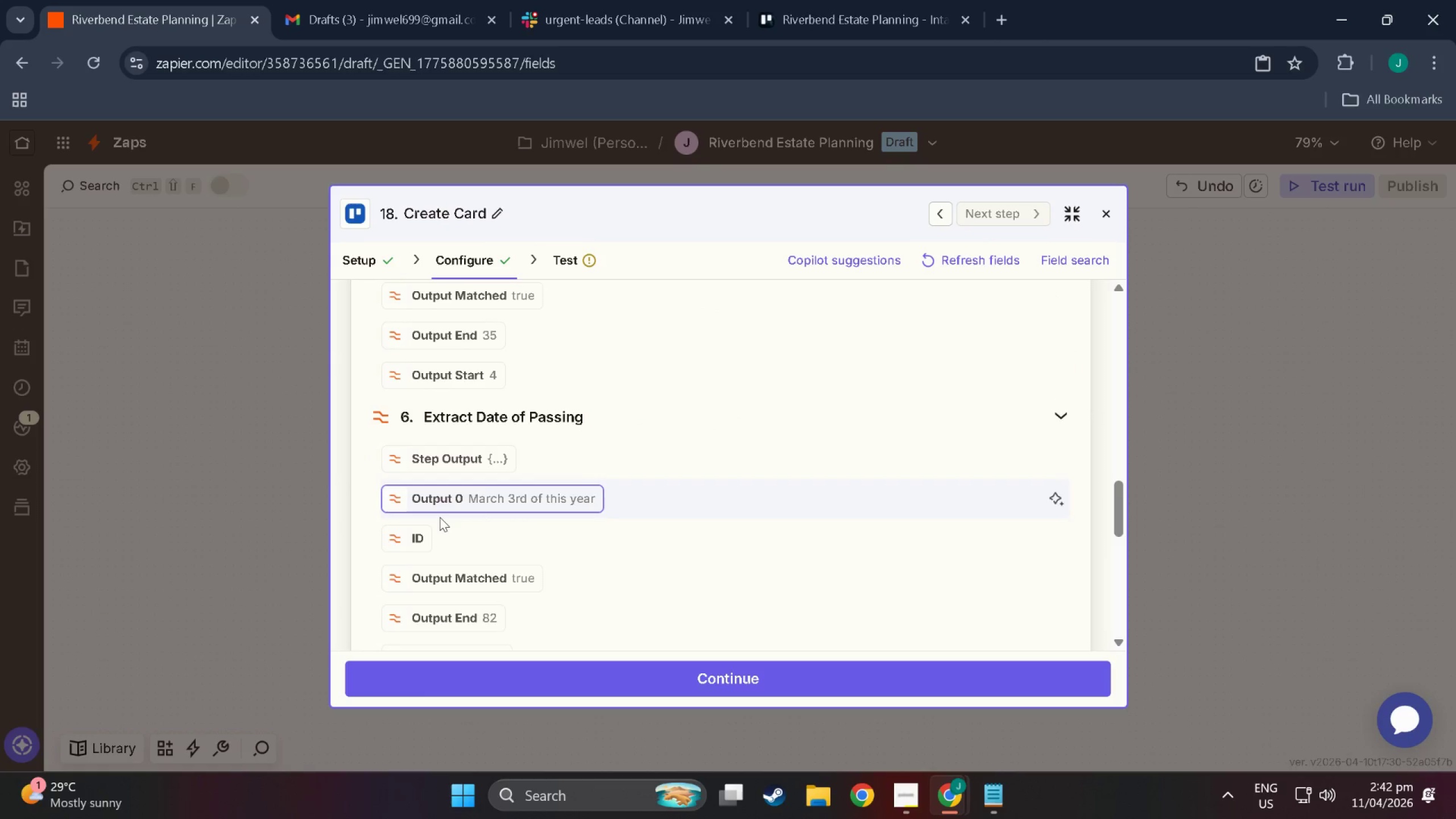 
scroll: coordinate [830, 493], scroll_direction: up, amount: 32.0
 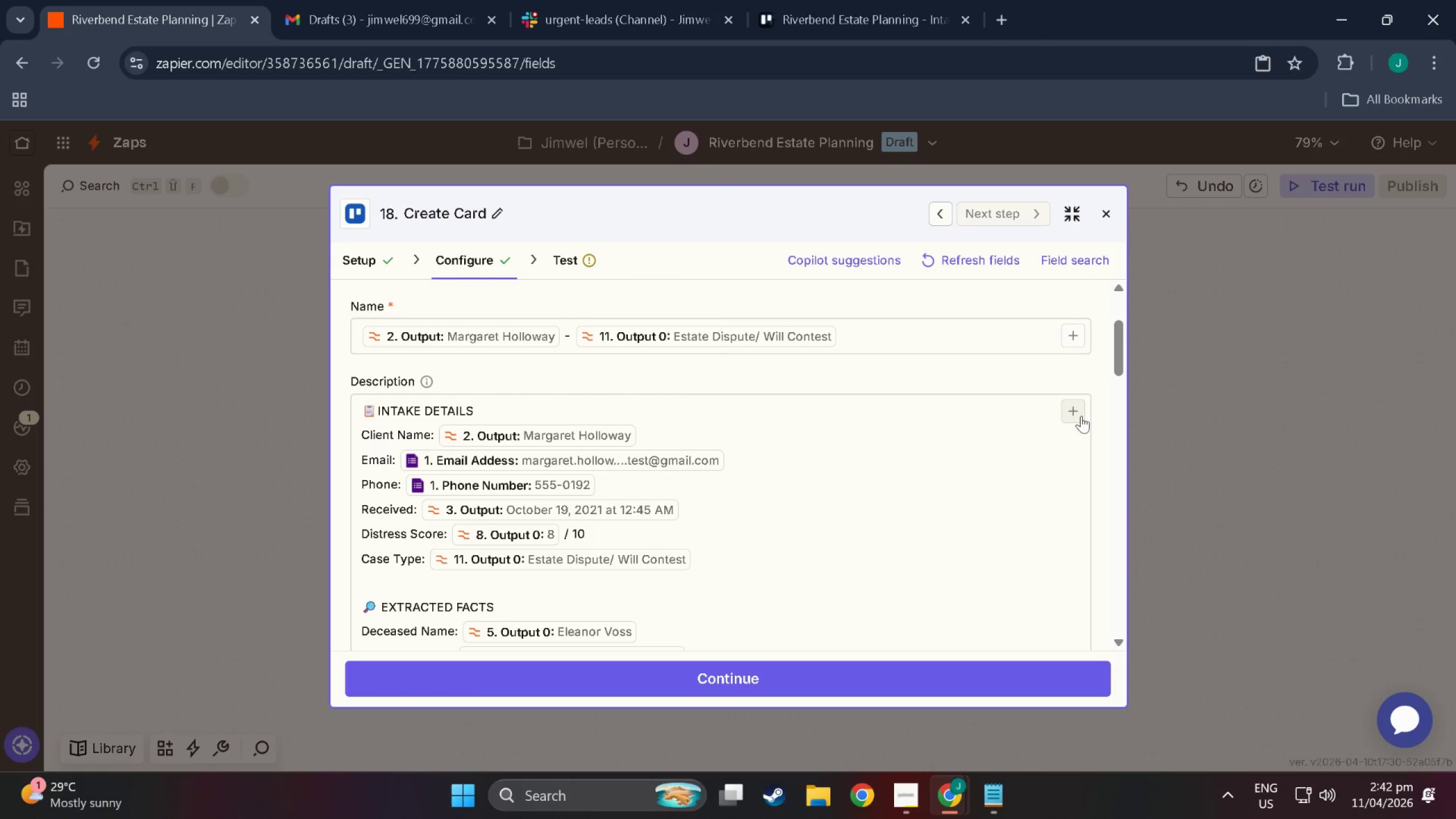 
scroll: coordinate [881, 478], scroll_direction: down, amount: 7.0
 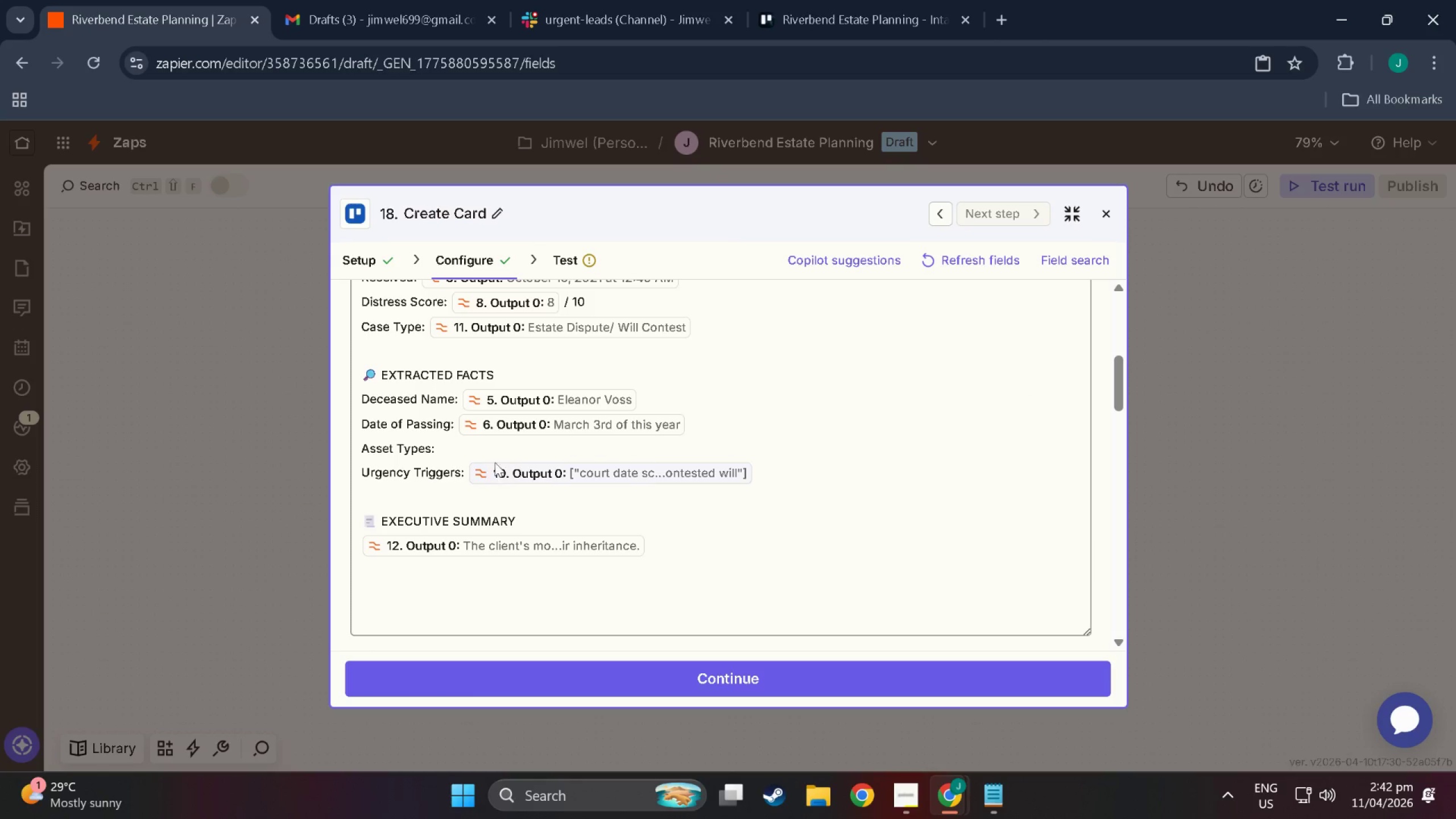 
left_click([539, 444])
 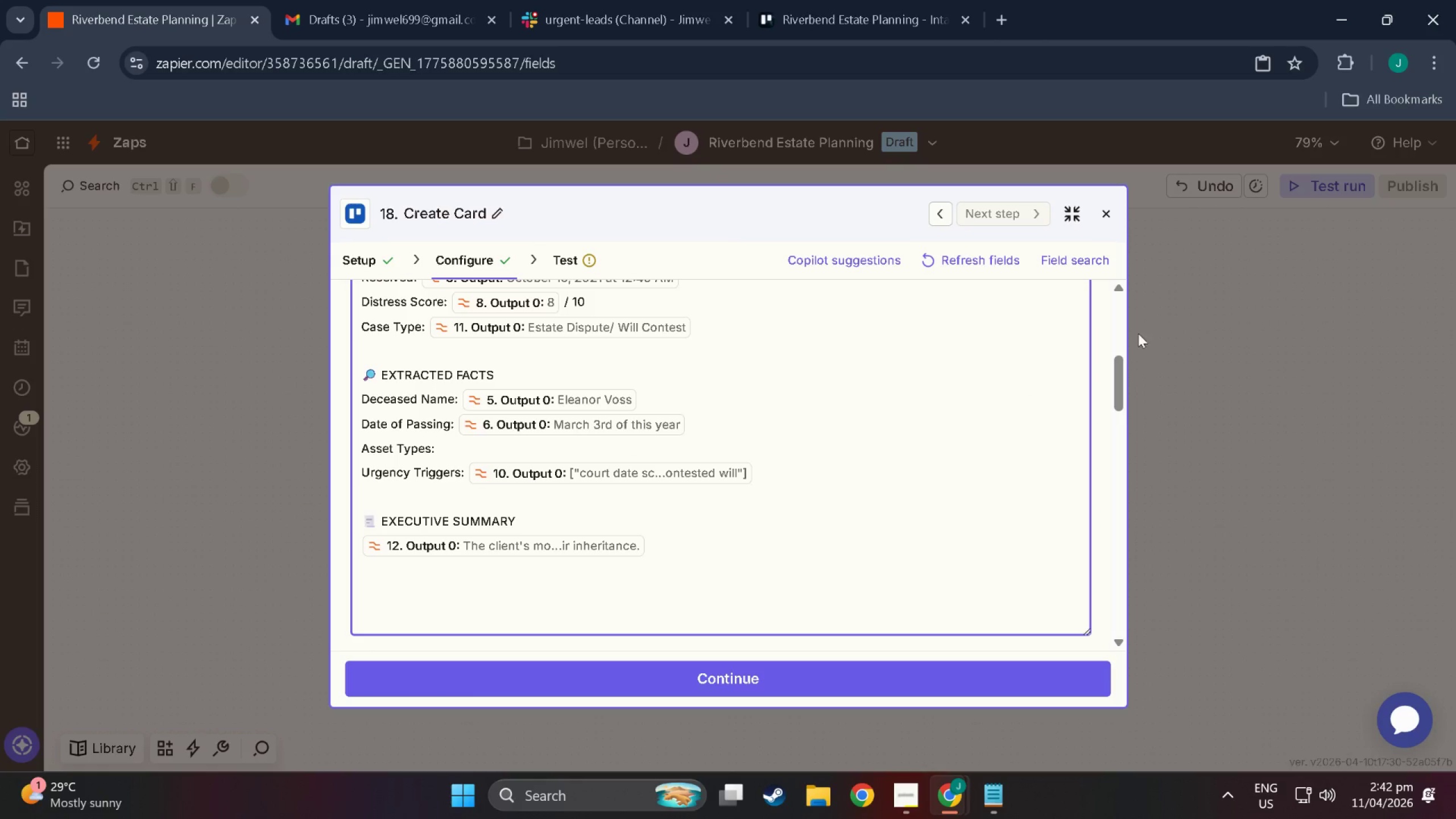 
scroll: coordinate [1016, 404], scroll_direction: up, amount: 3.0
 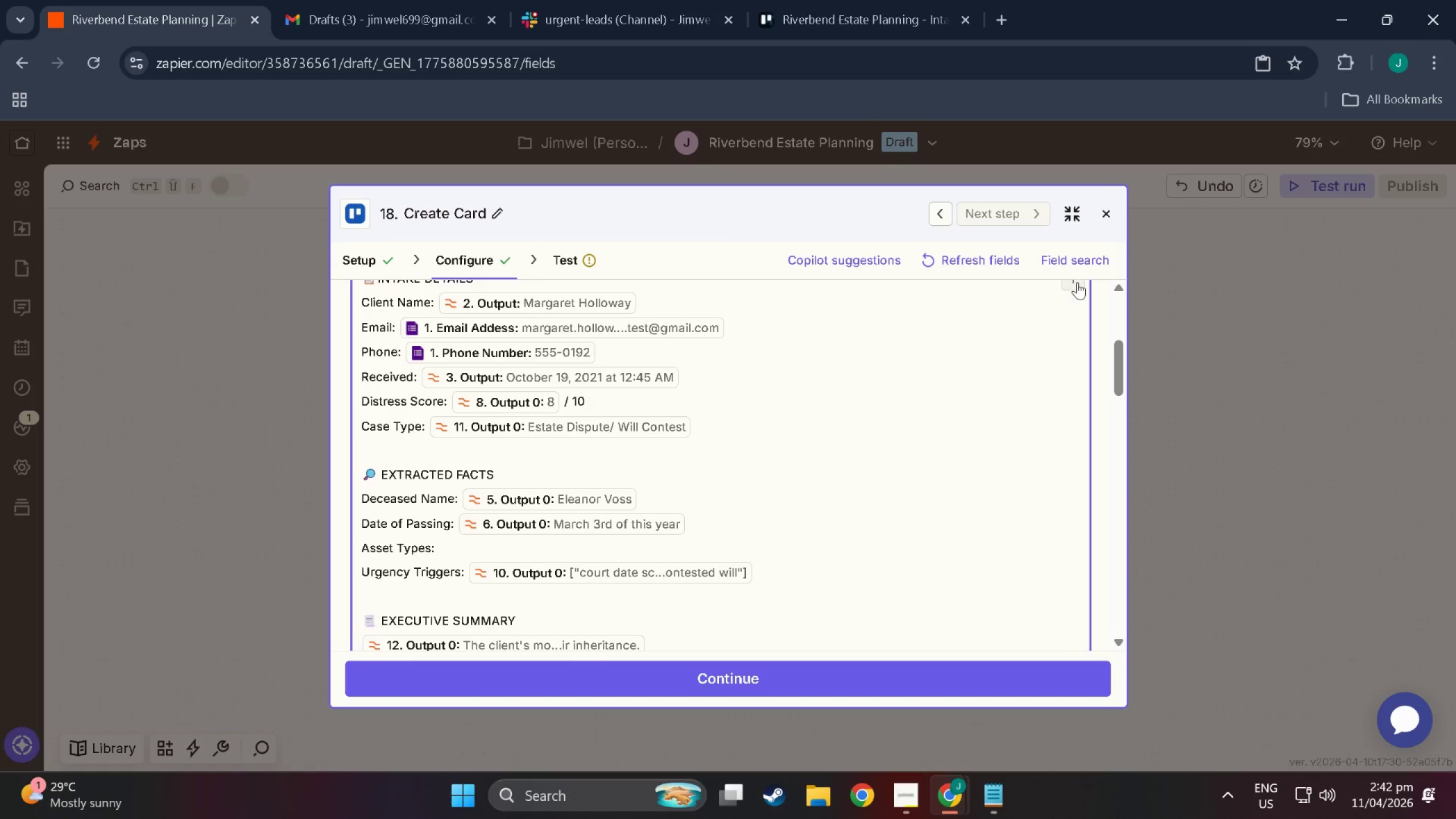 
left_click([1077, 282])
 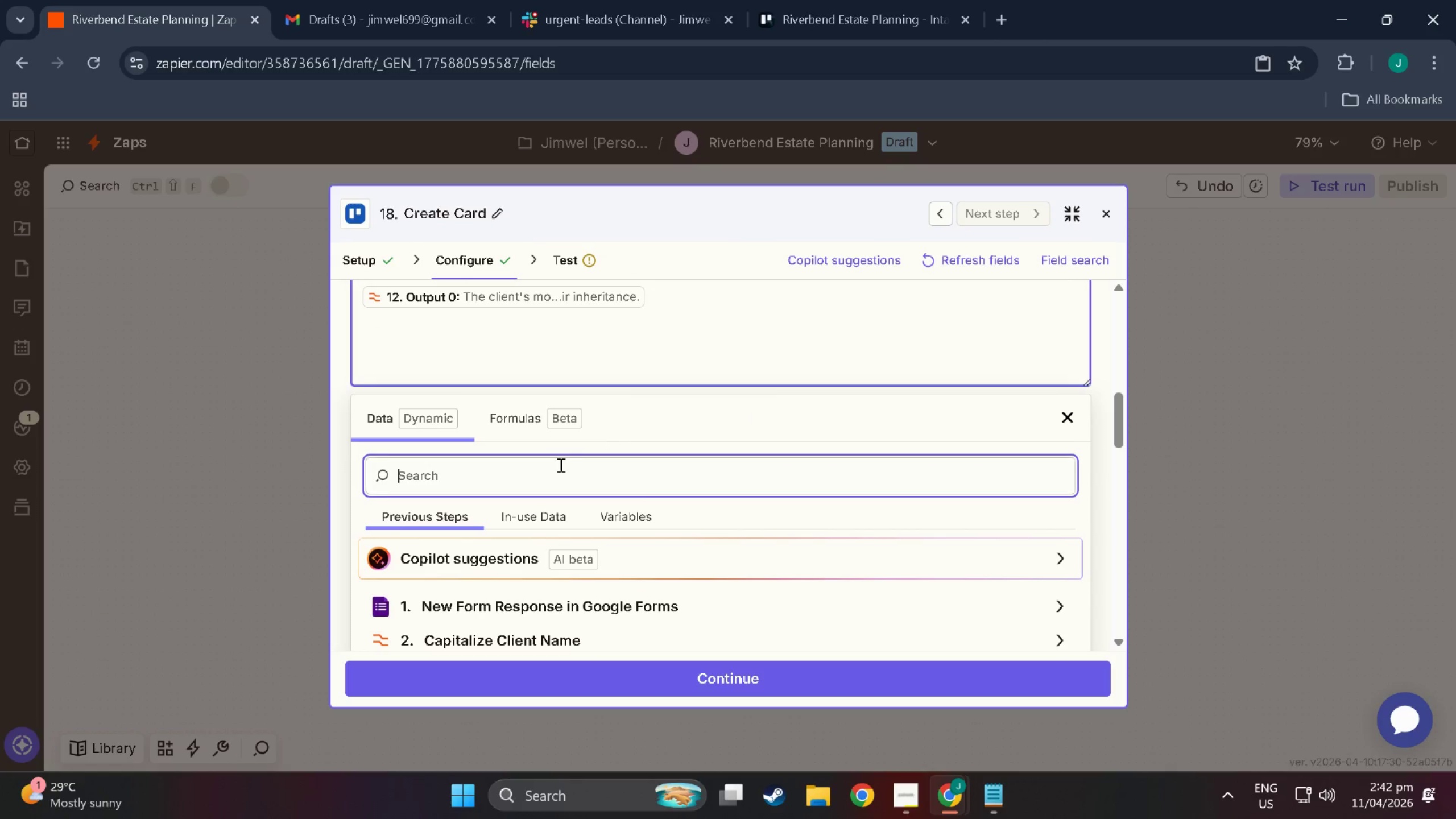 
scroll: coordinate [509, 562], scroll_direction: down, amount: 7.0
 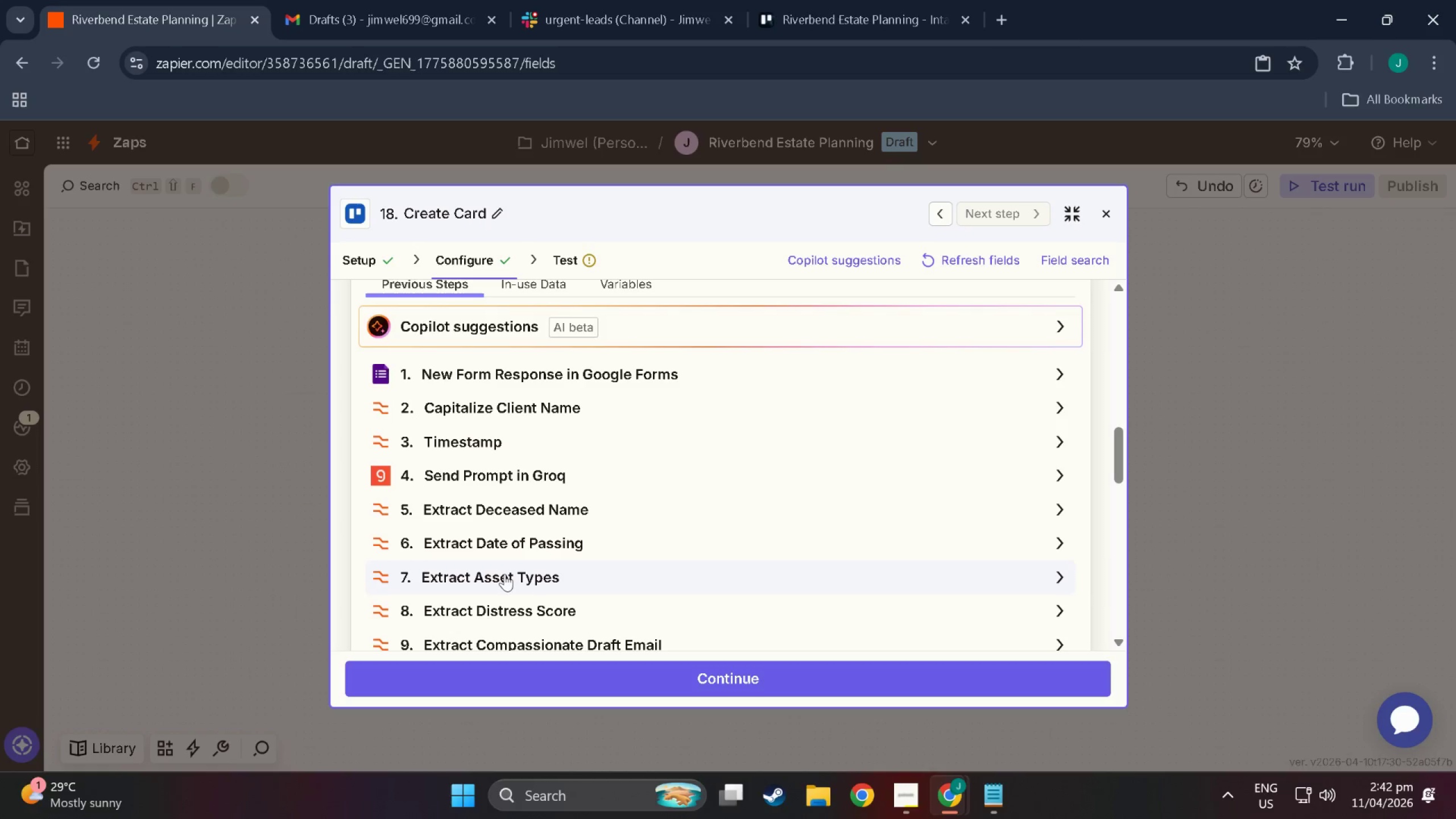 
left_click([504, 574])
 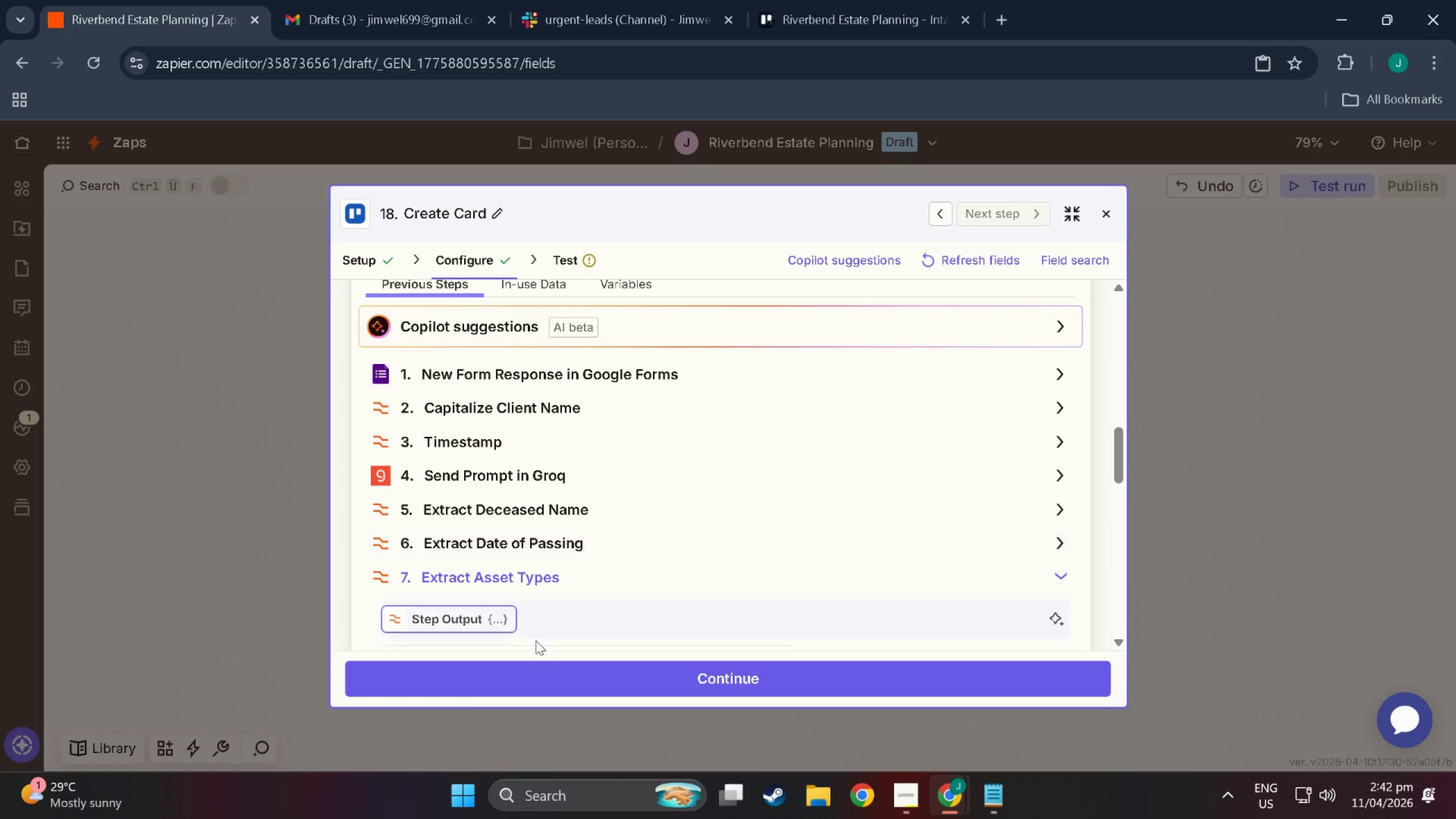 
scroll: coordinate [536, 640], scroll_direction: down, amount: 2.0
 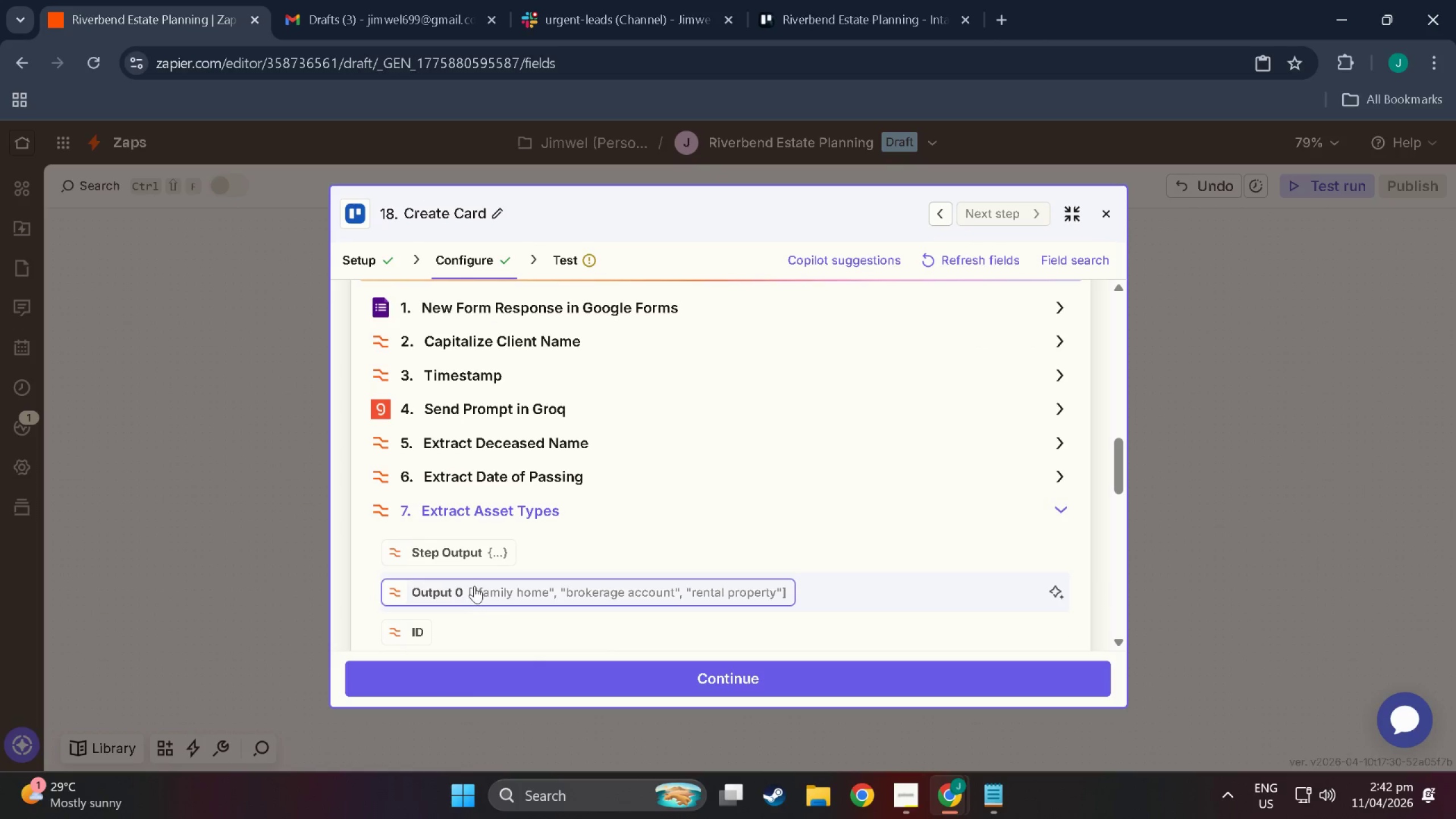 
left_click([474, 586])
 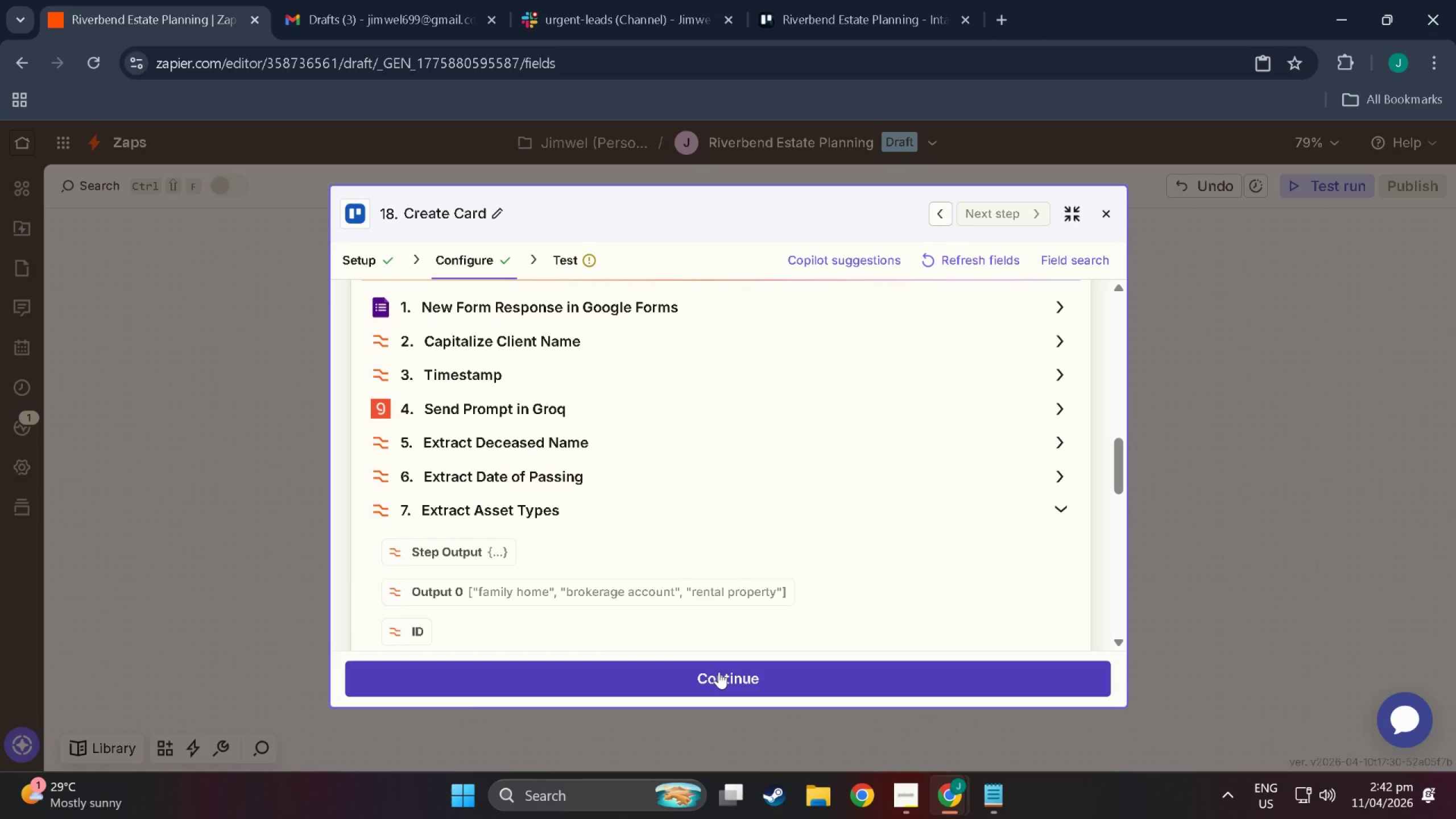 
scroll: coordinate [610, 512], scroll_direction: up, amount: 16.0
 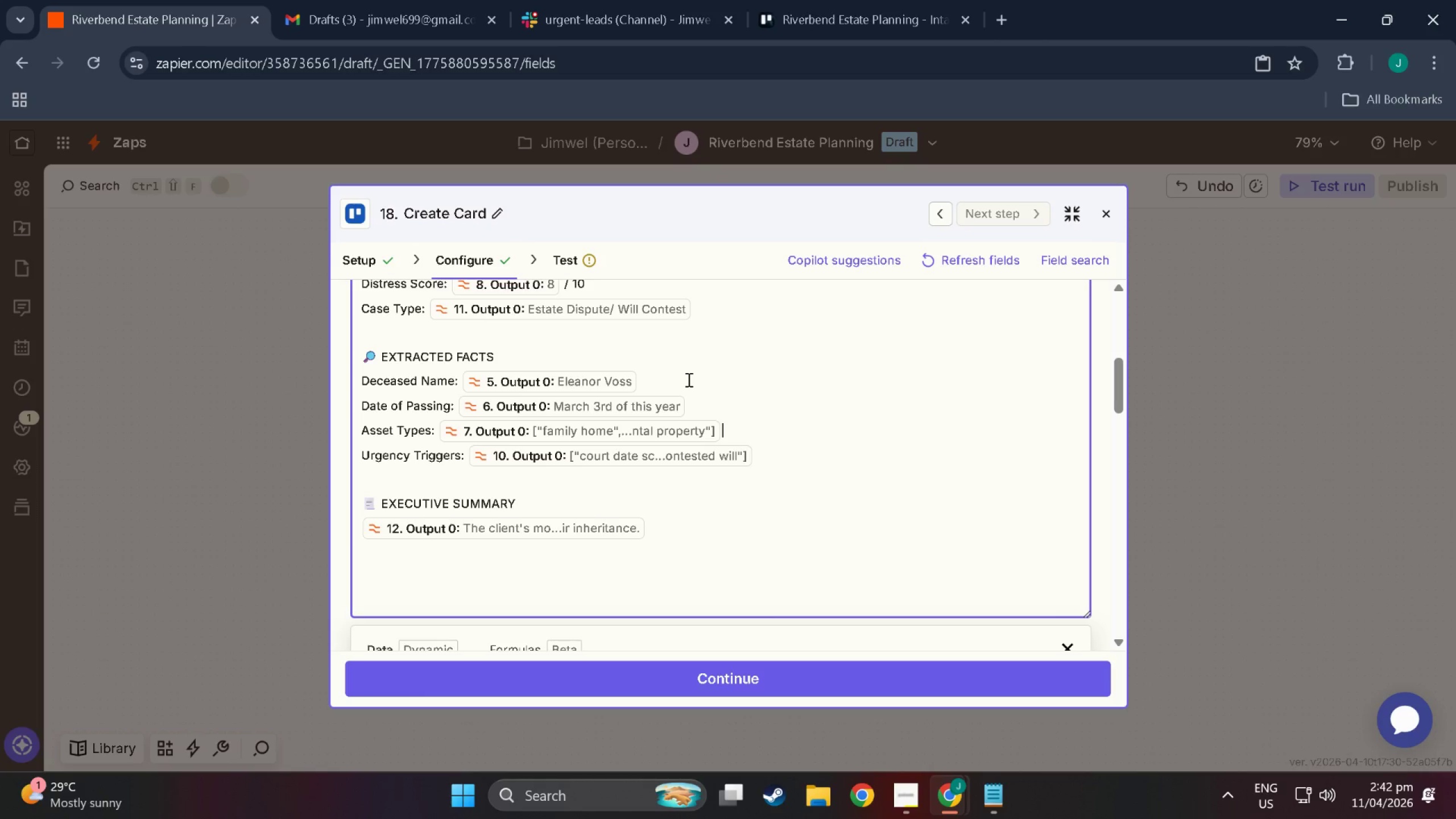 
wait(35.14)
 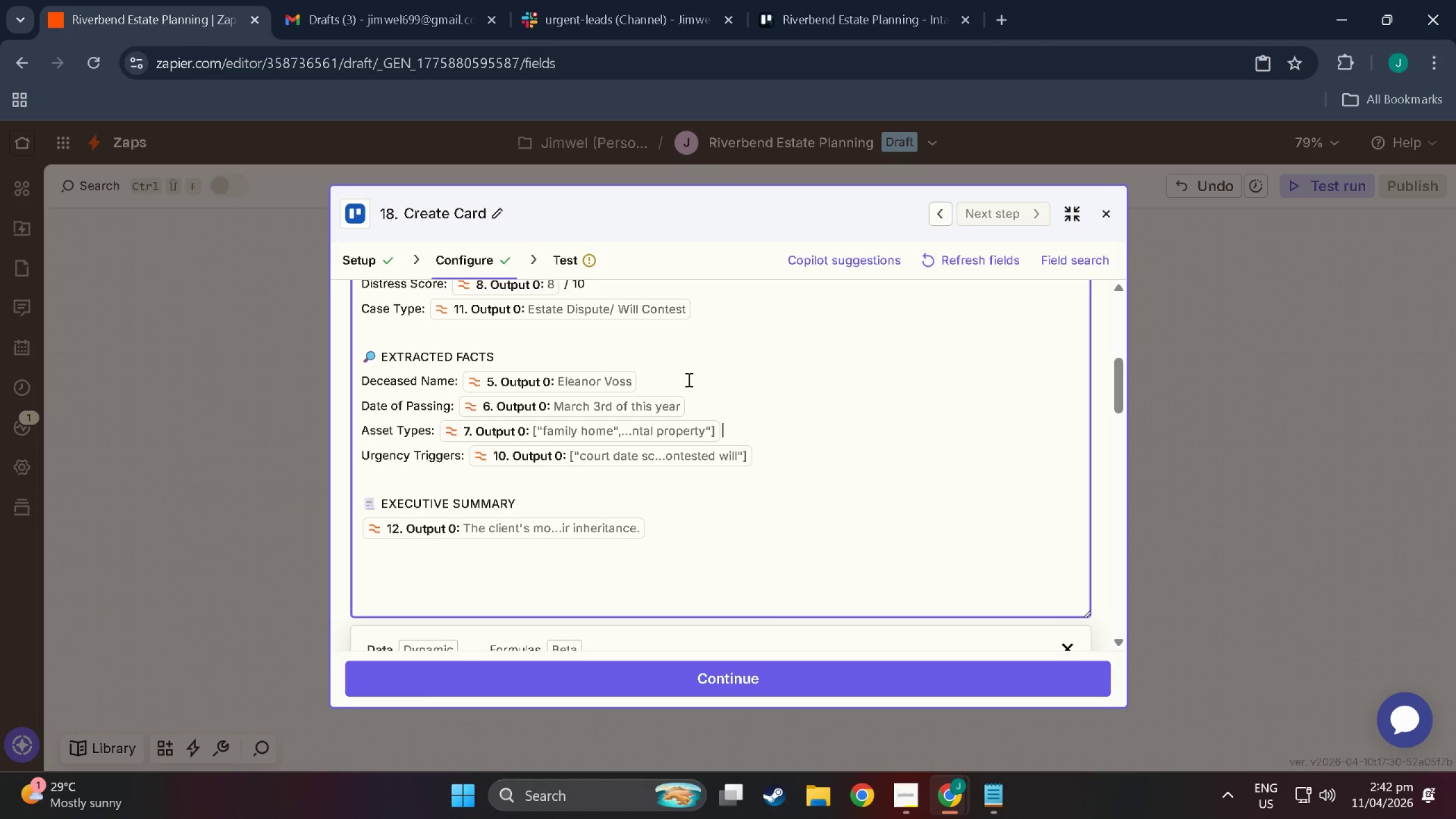 
left_click([1106, 212])
 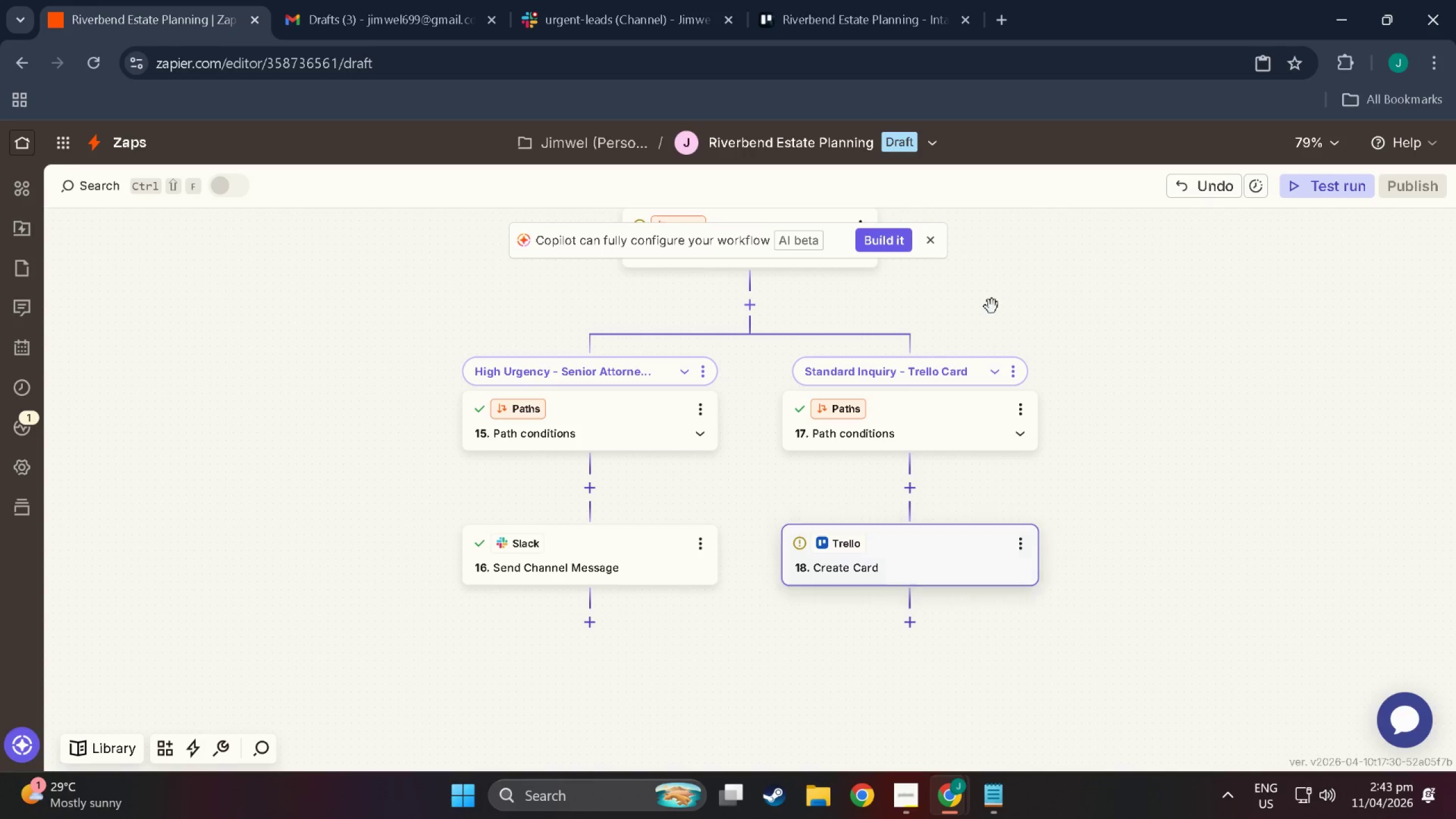 
scroll: coordinate [770, 481], scroll_direction: up, amount: 59.0
 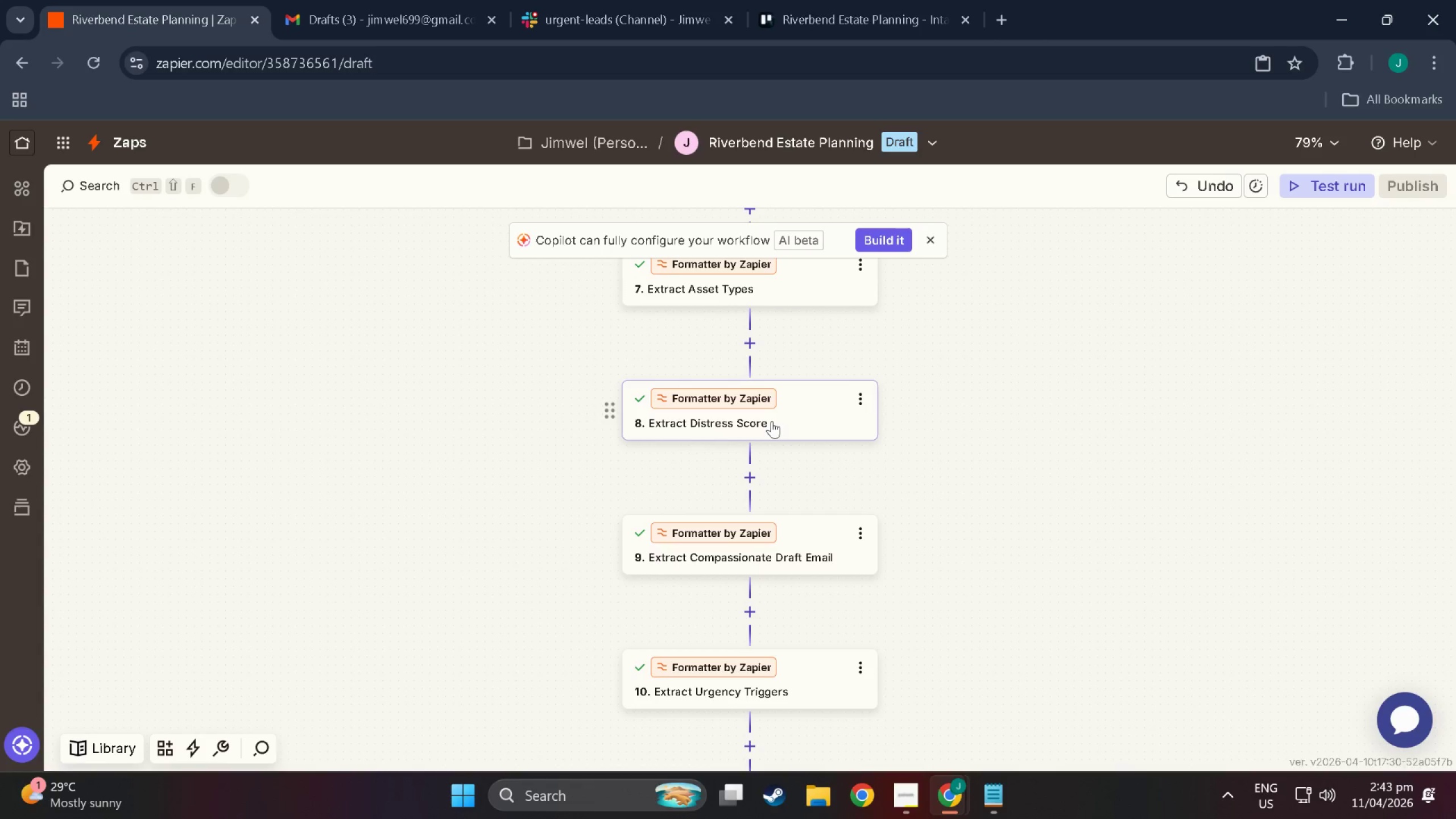 
left_click_drag(start_coordinate=[772, 421], to_coordinate=[756, 278])
 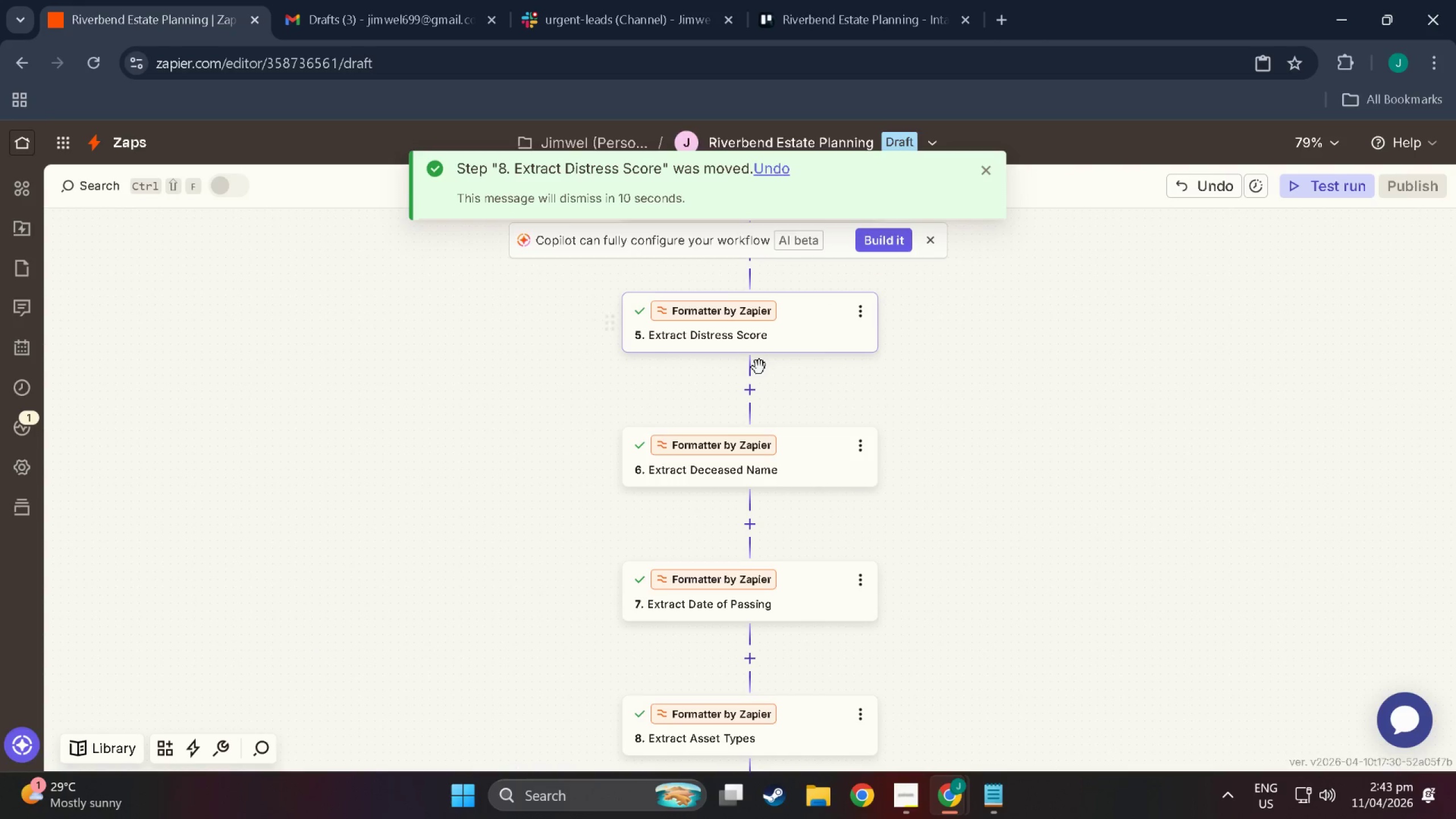 
scroll: coordinate [758, 279], scroll_direction: up, amount: 19.0
 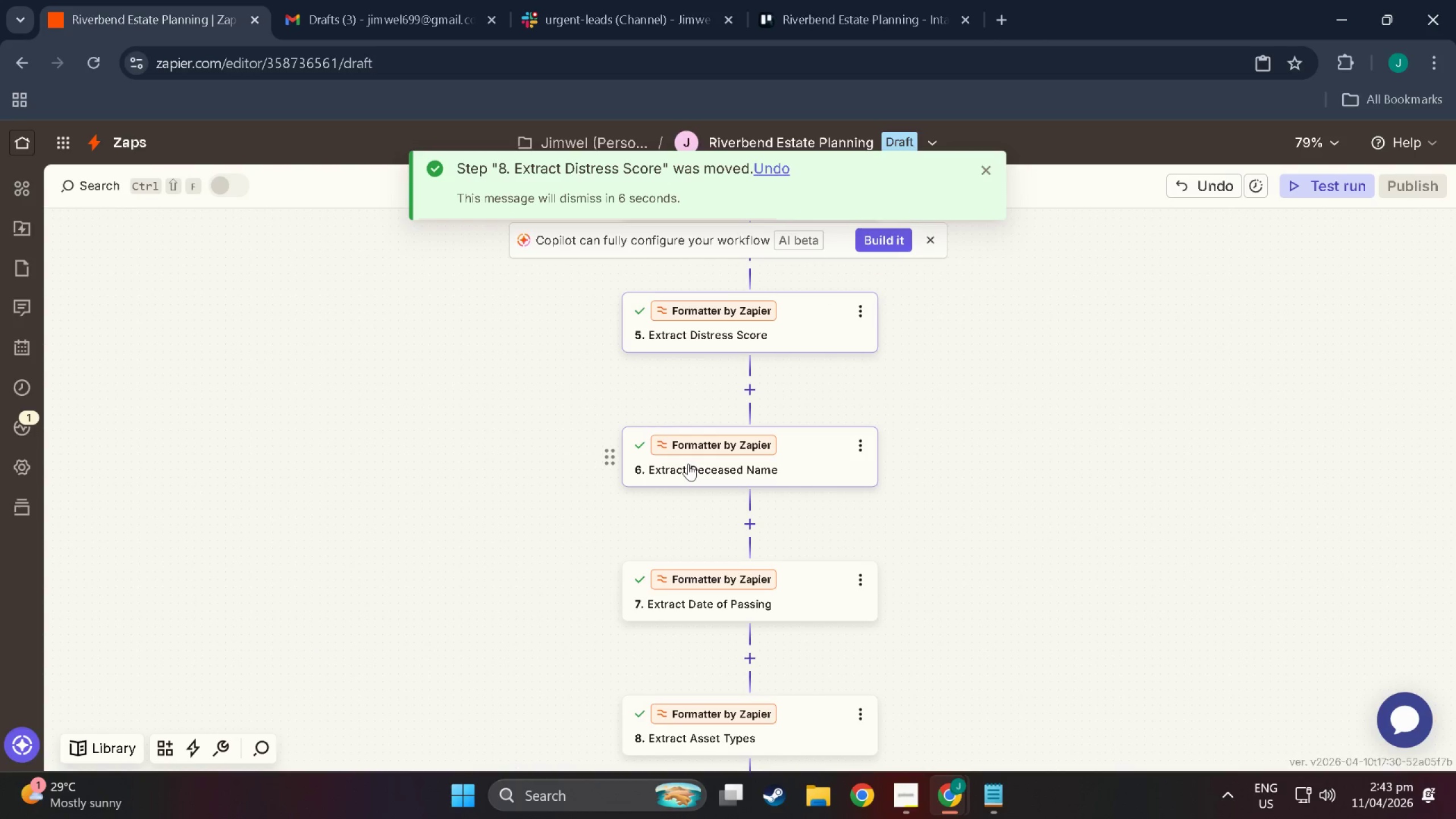 
wait(6.32)
 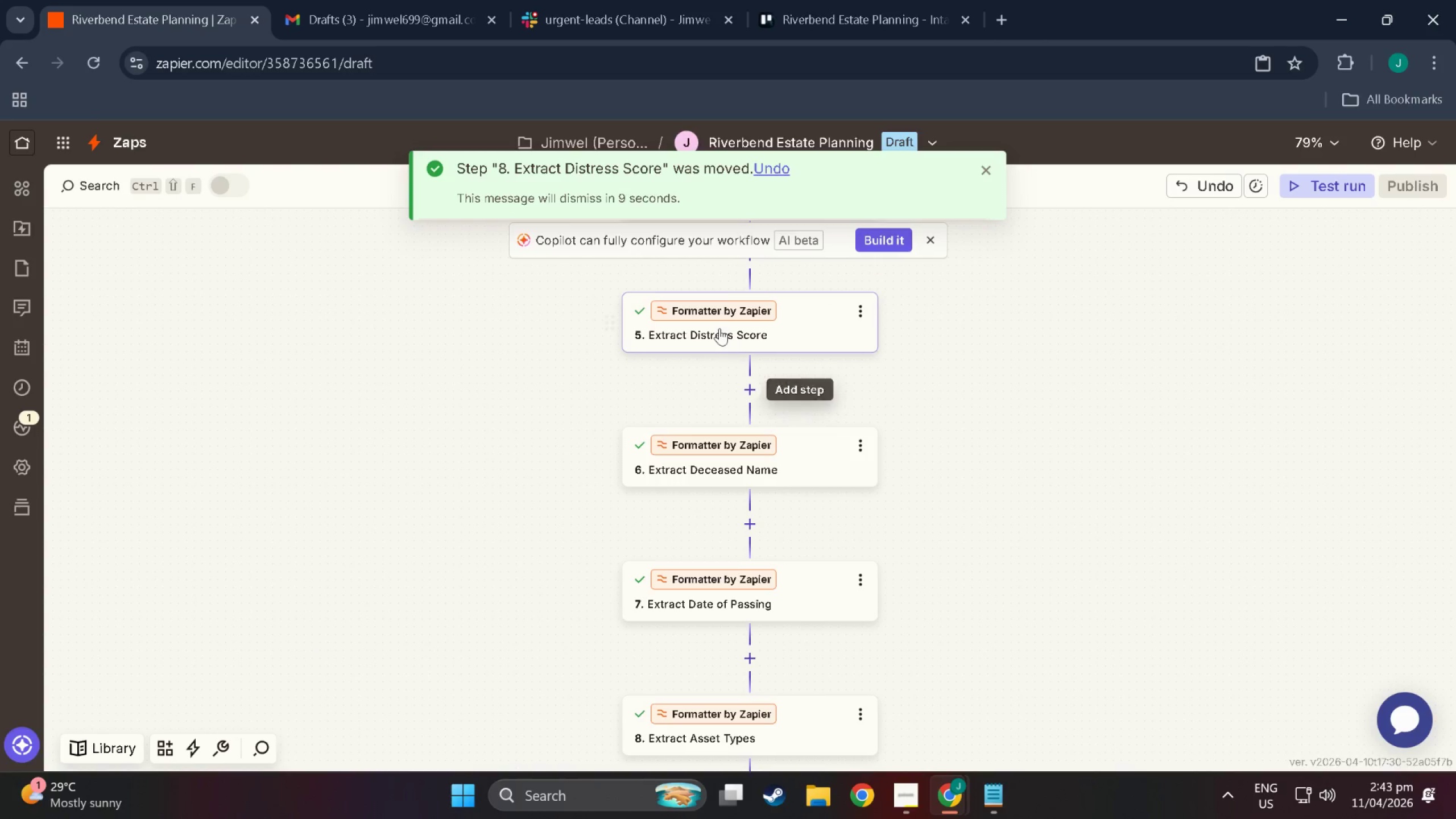 
scroll: coordinate [772, 677], scroll_direction: down, amount: 19.0
 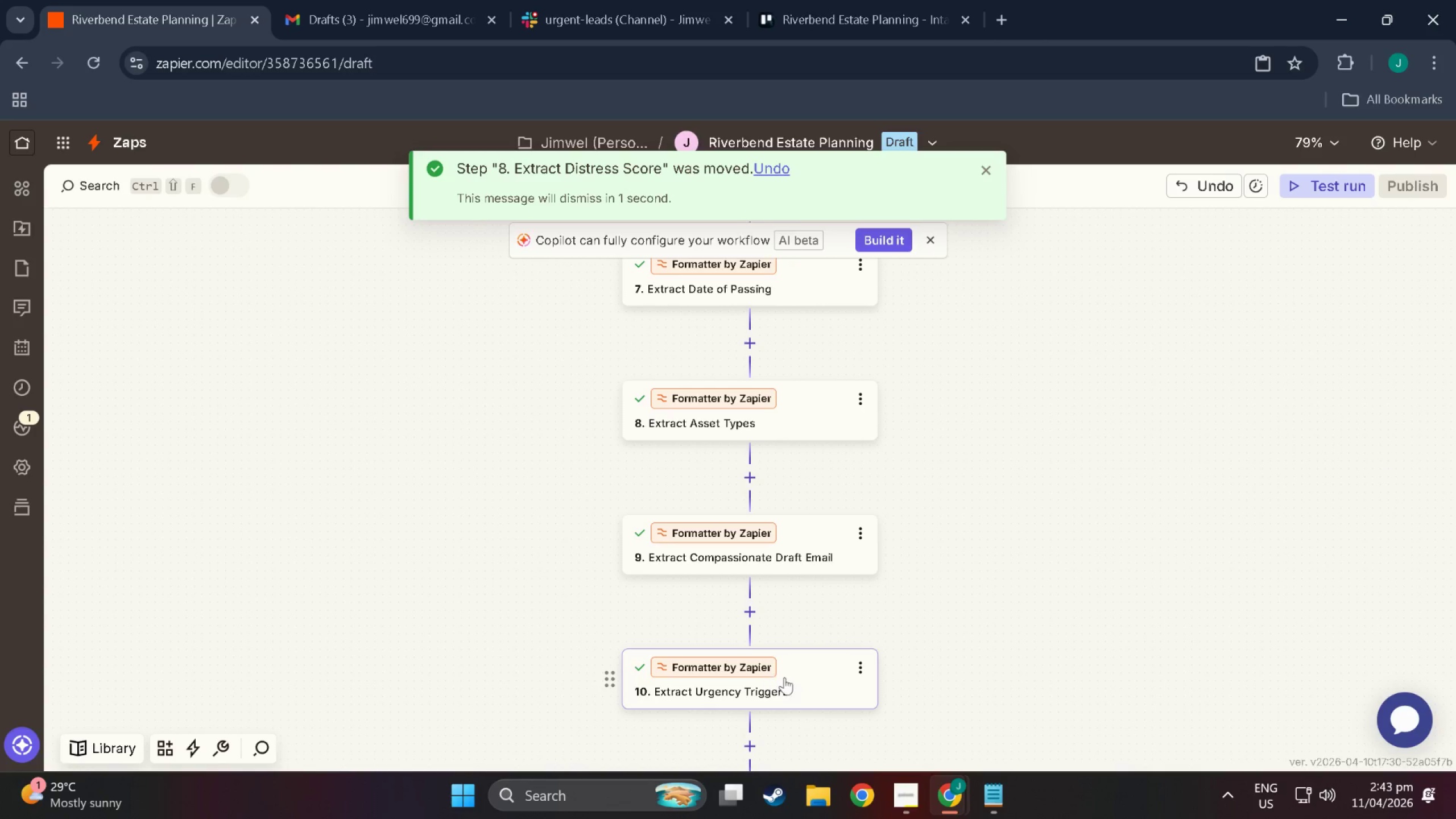 
left_click_drag(start_coordinate=[789, 680], to_coordinate=[700, 463])
 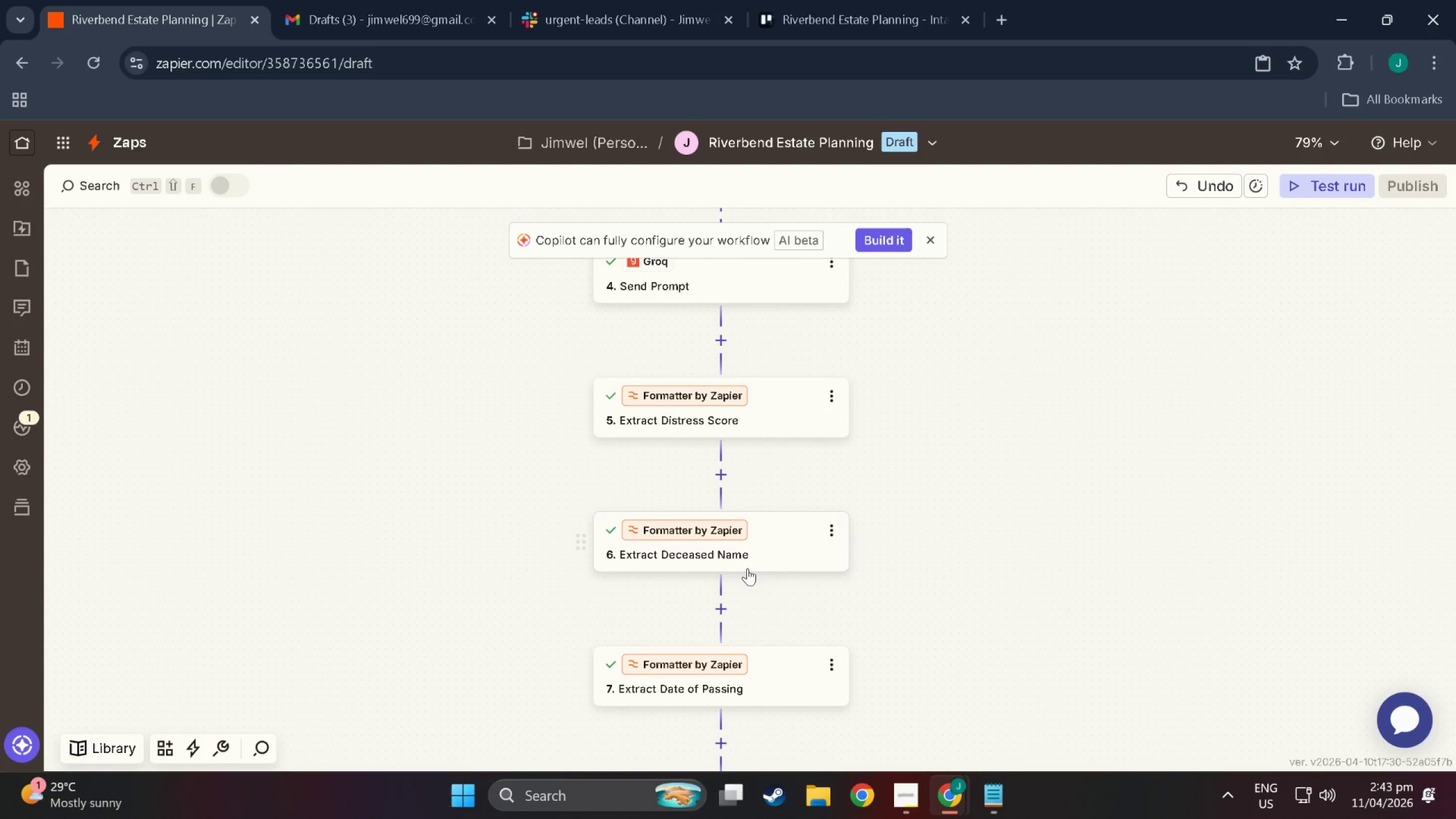 
middle_click([728, 412])
 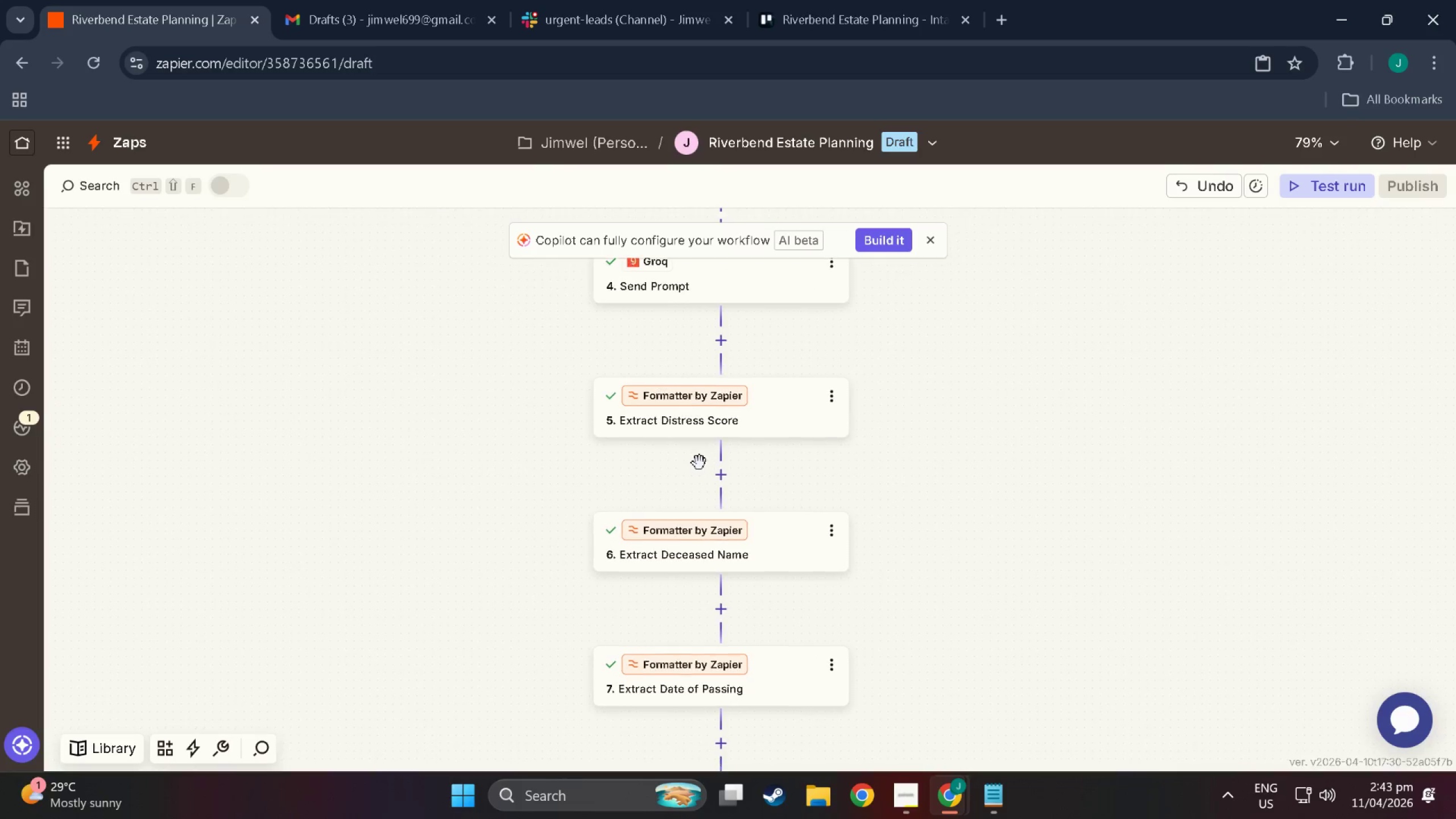 
scroll: coordinate [728, 412], scroll_direction: up, amount: 21.0
 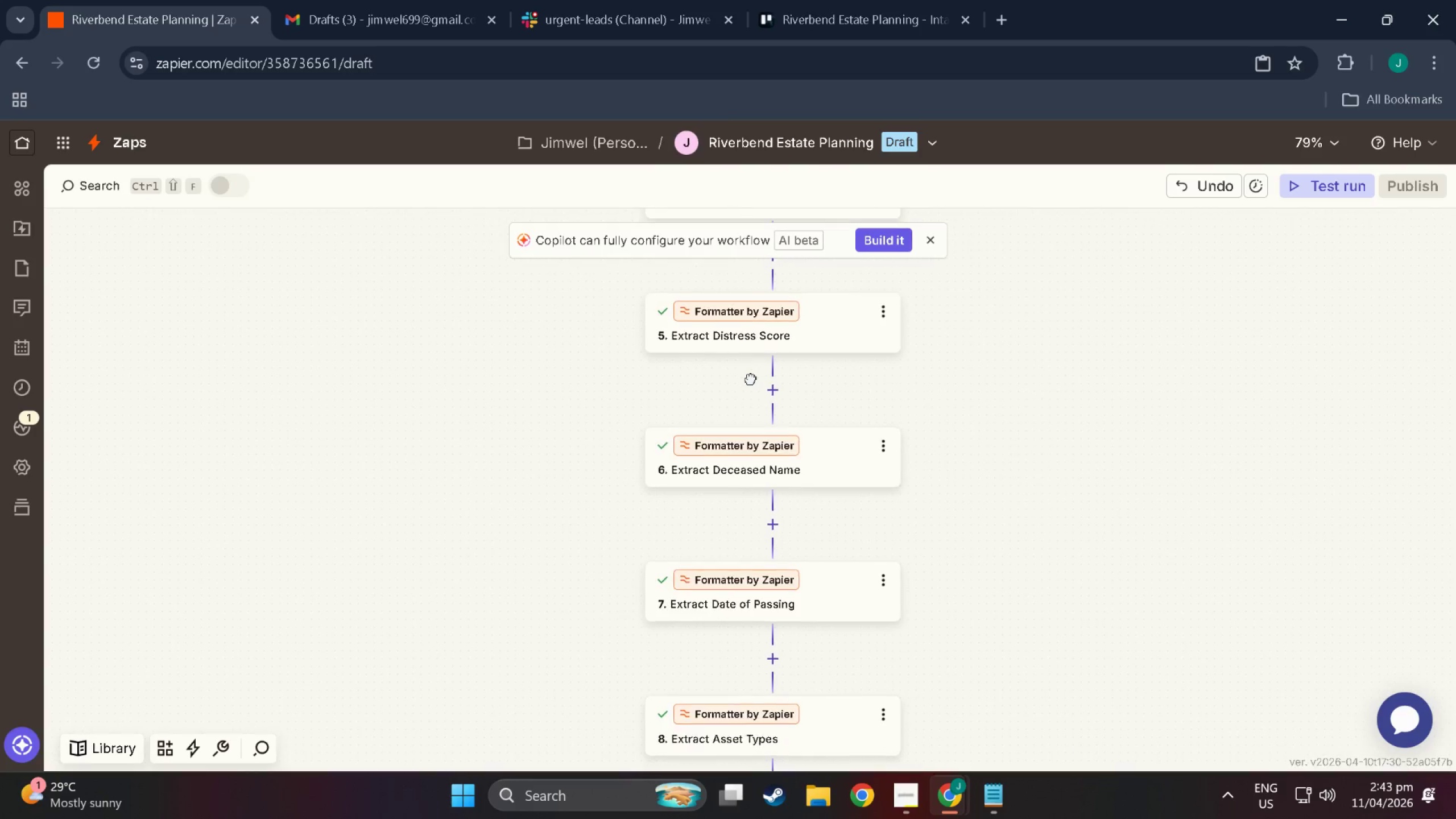 
scroll: coordinate [757, 666], scroll_direction: down, amount: 24.0
 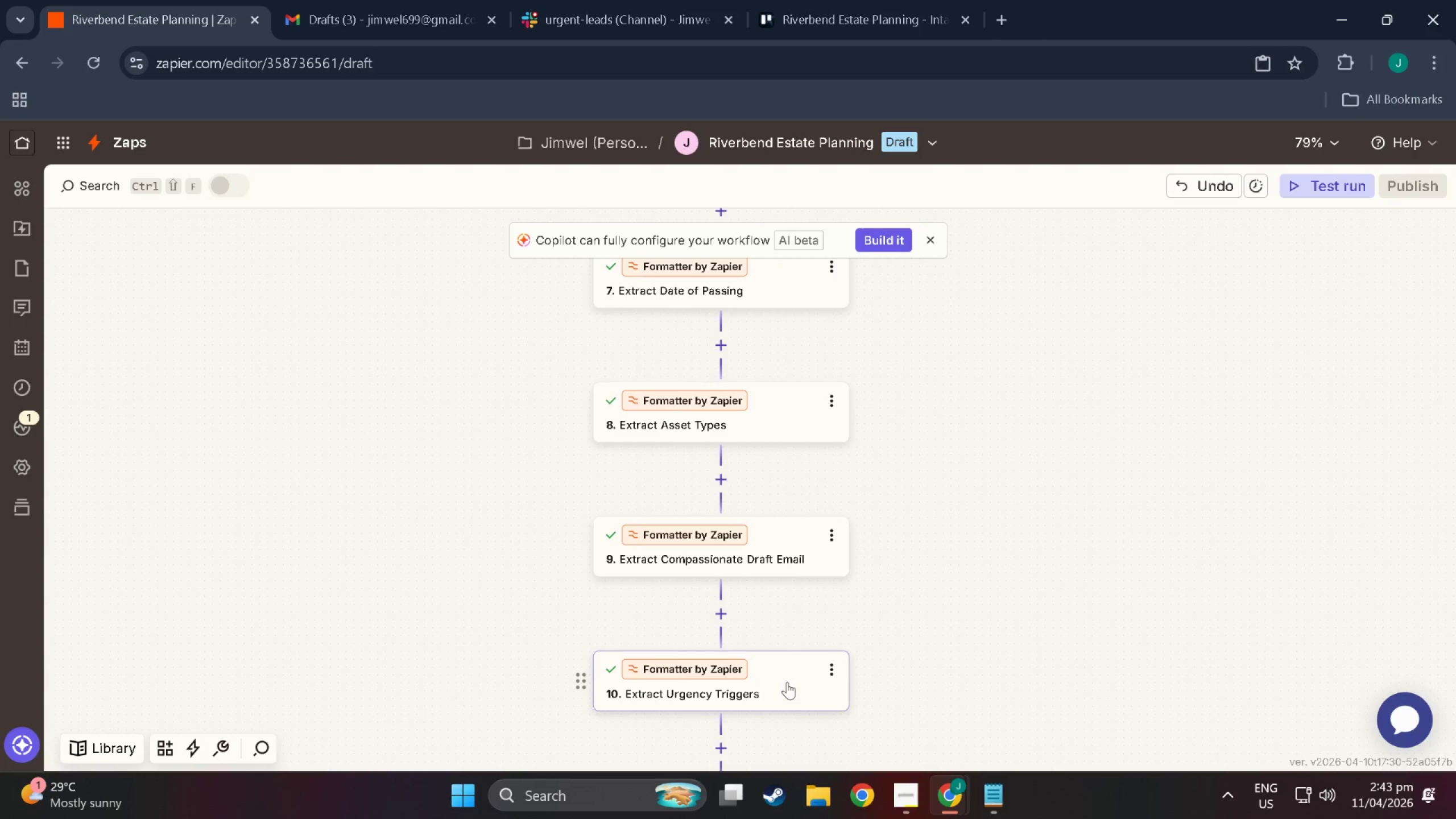 
left_click_drag(start_coordinate=[793, 678], to_coordinate=[775, 329])
 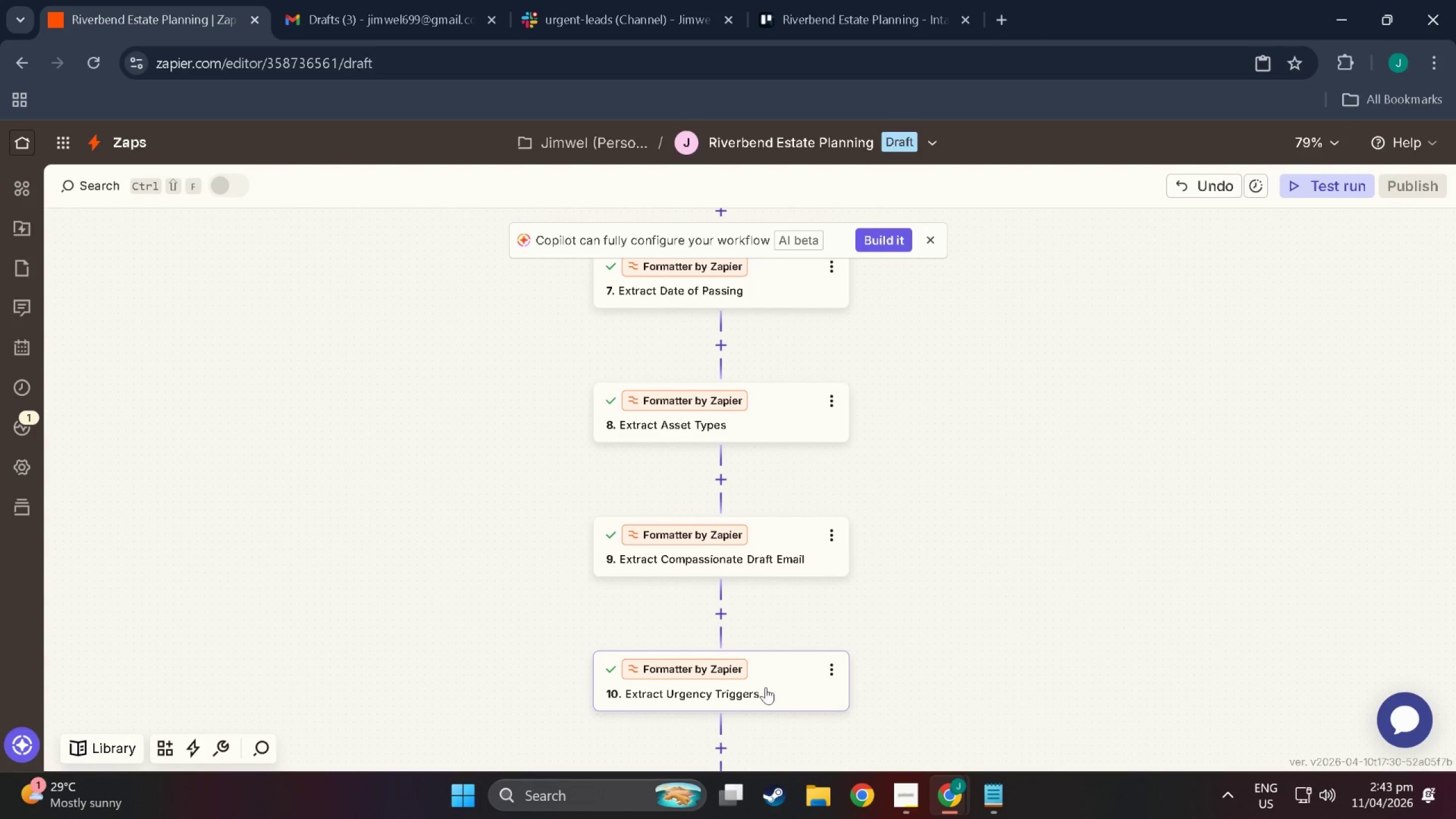 
left_click_drag(start_coordinate=[785, 659], to_coordinate=[766, 357])
 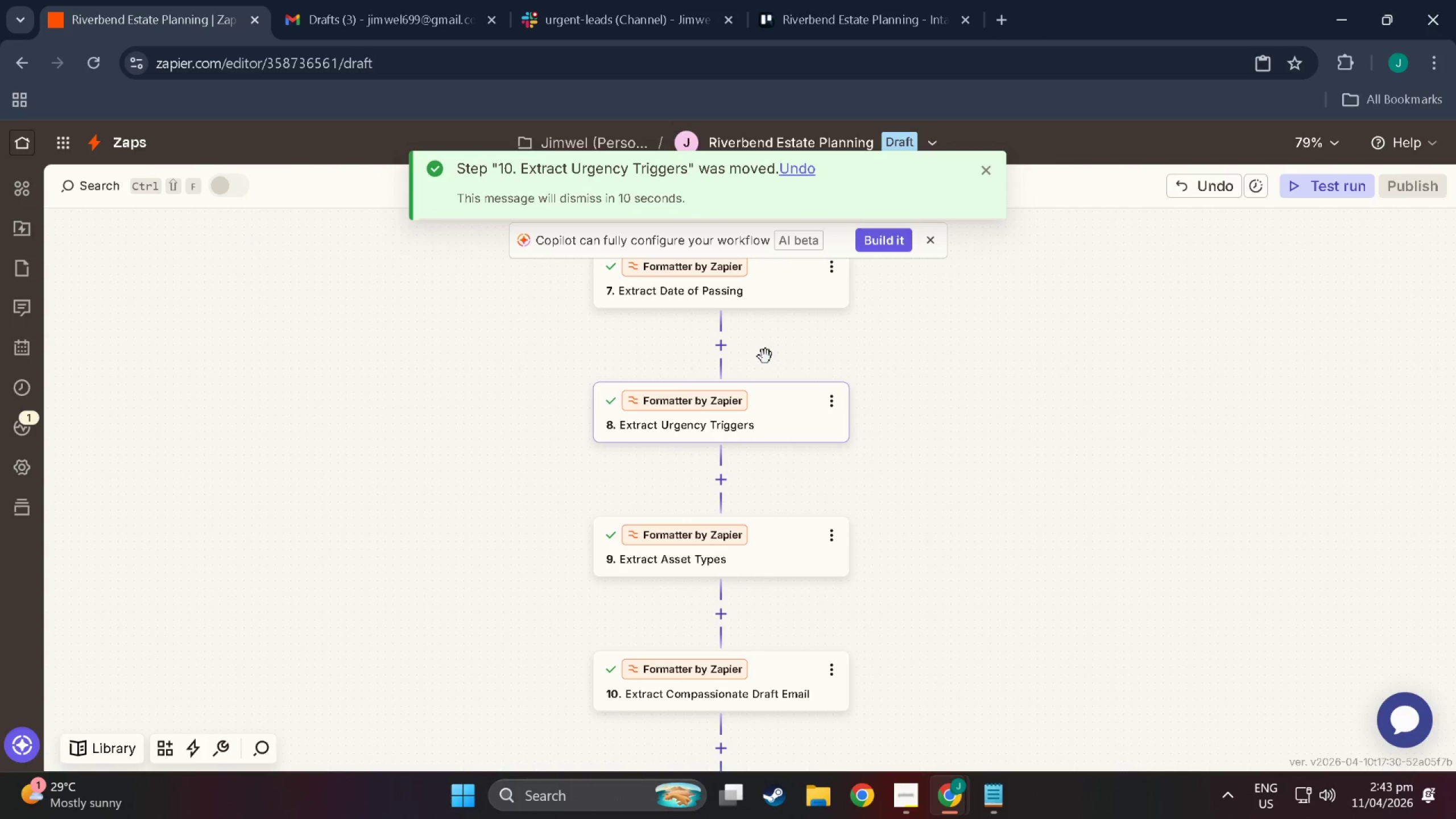 
scroll: coordinate [760, 522], scroll_direction: up, amount: 11.0
 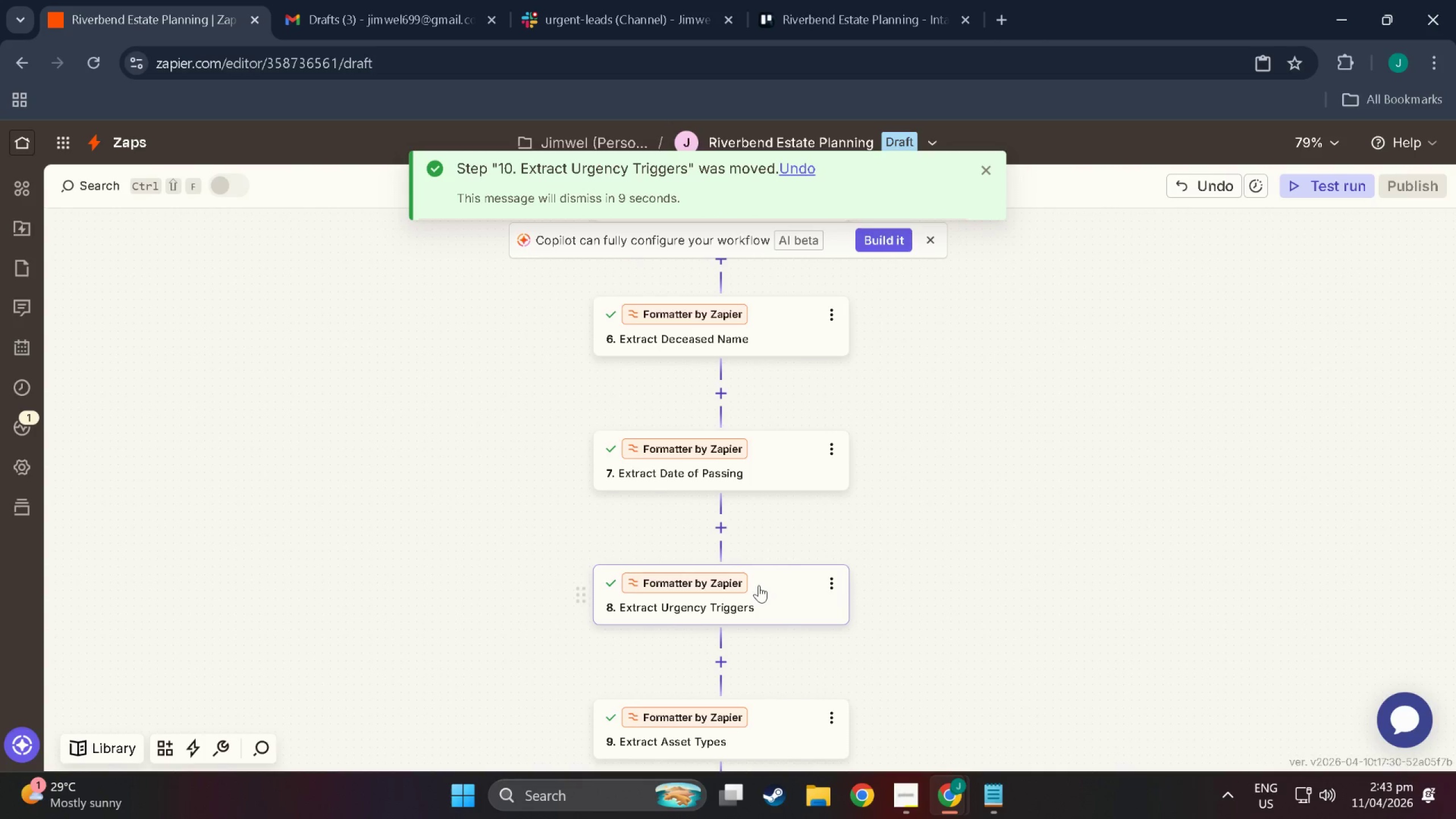 
left_click_drag(start_coordinate=[759, 586], to_coordinate=[776, 279])
 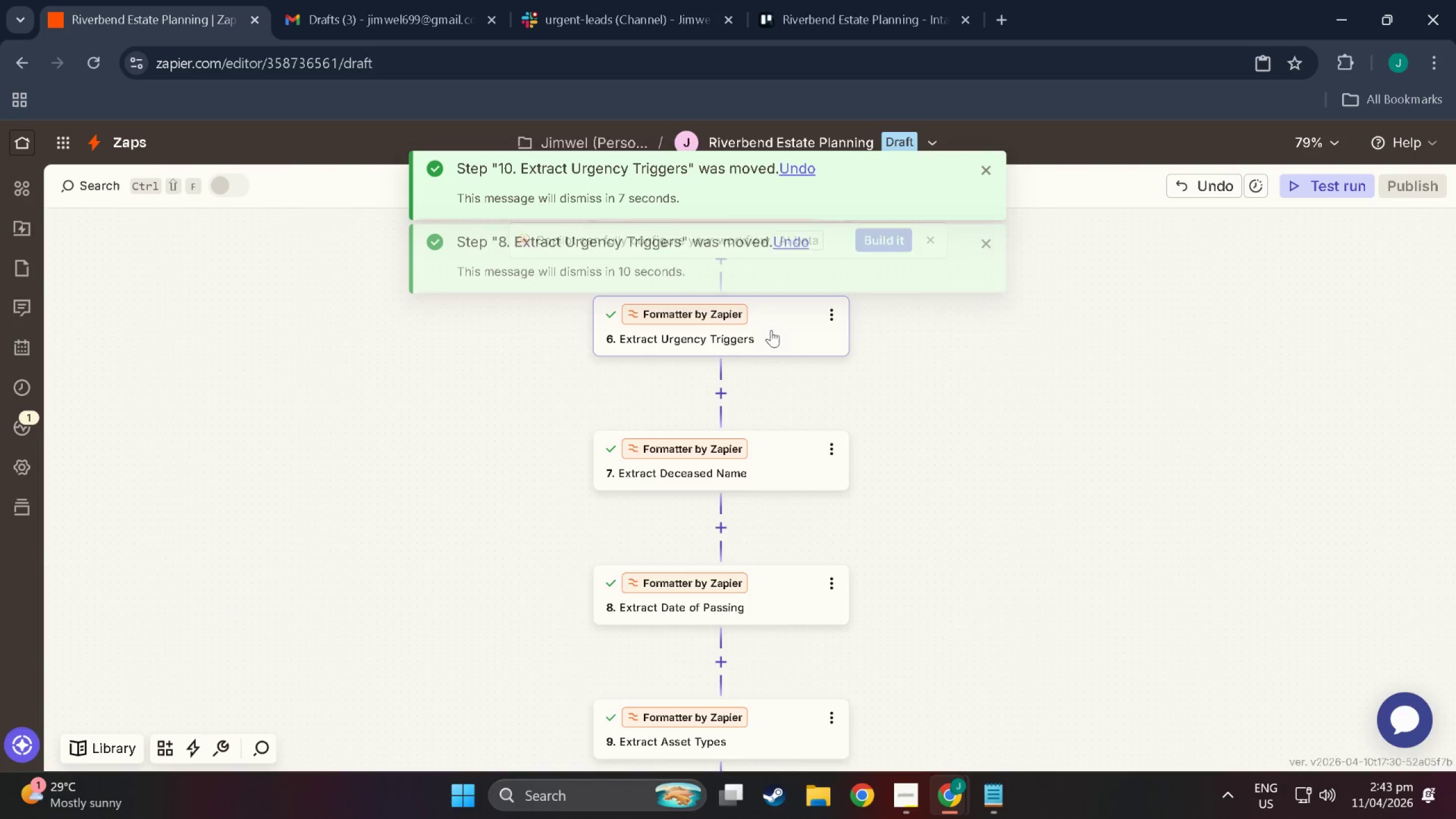 
scroll: coordinate [772, 494], scroll_direction: up, amount: 12.0
 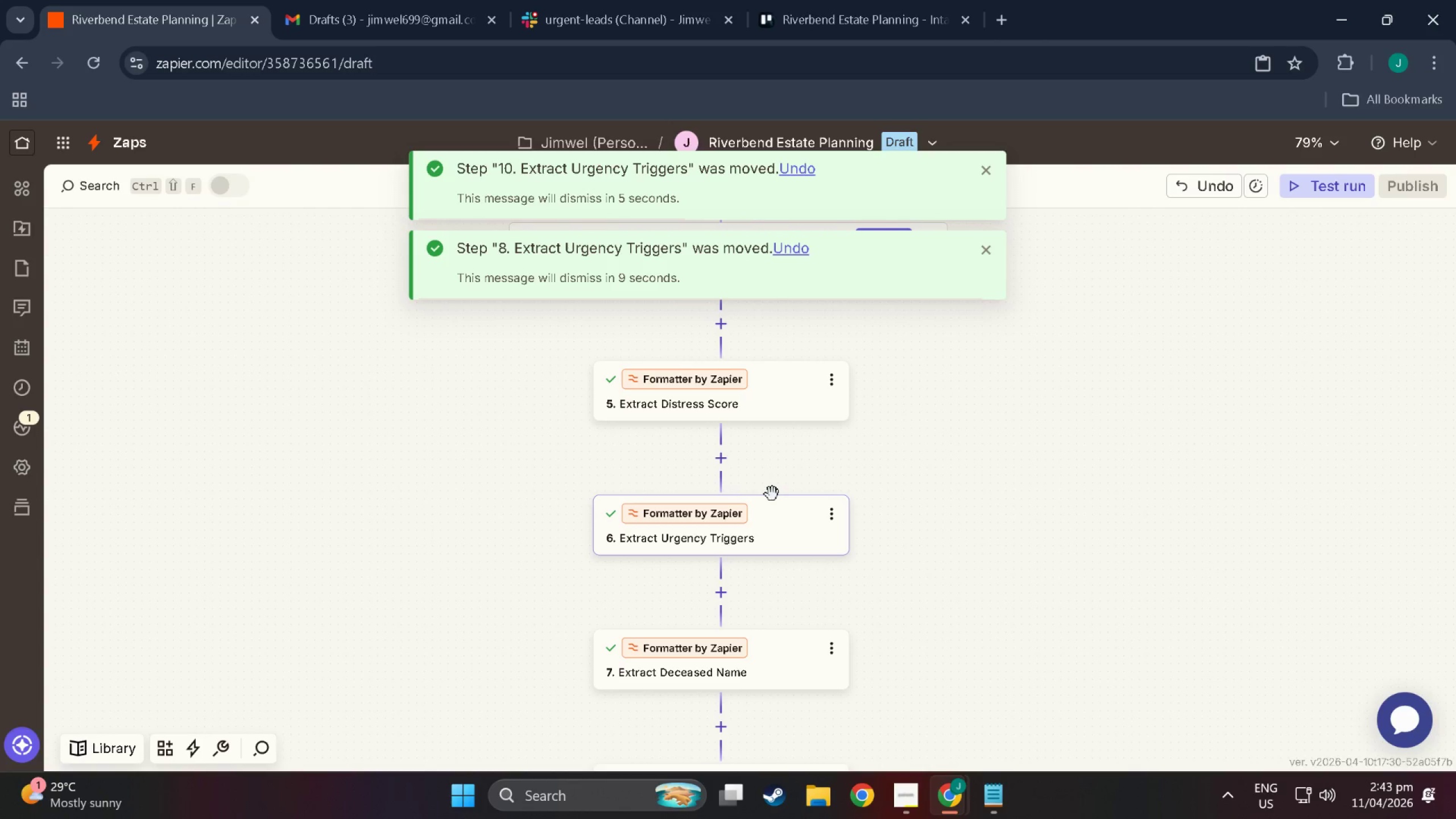 
scroll: coordinate [734, 537], scroll_direction: down, amount: 38.0
 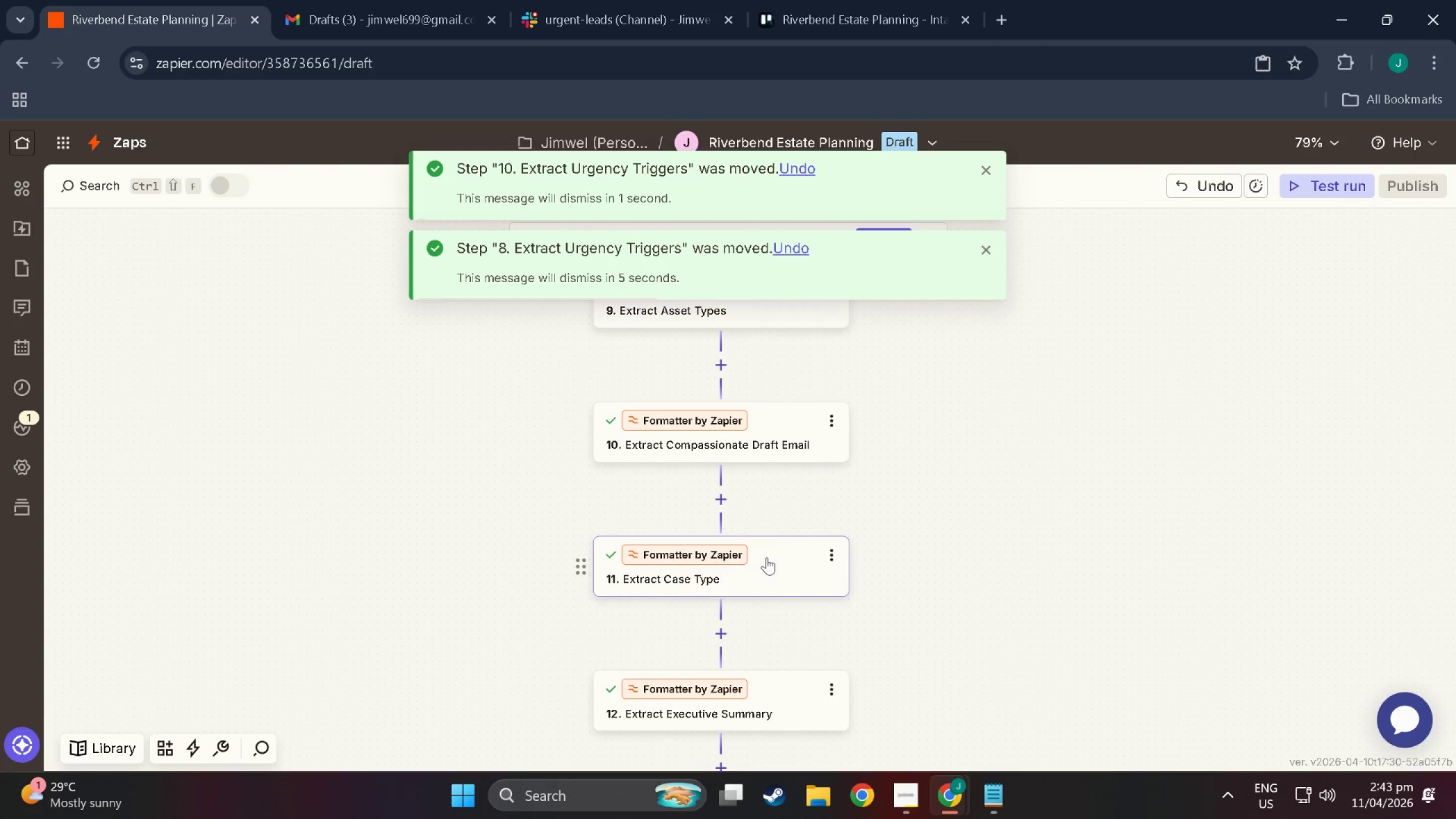 
left_click_drag(start_coordinate=[769, 557], to_coordinate=[777, 270])
 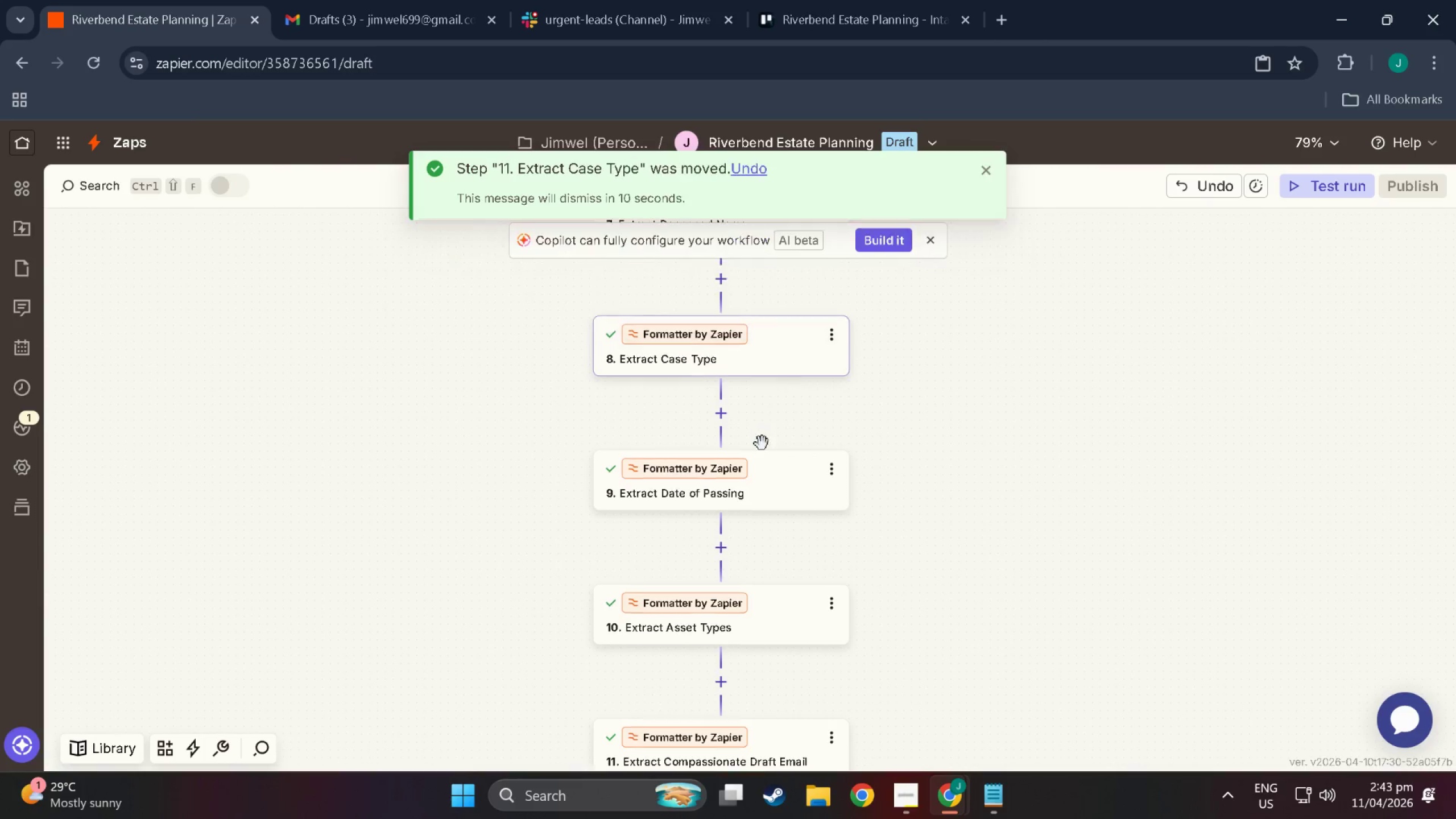 
scroll: coordinate [755, 517], scroll_direction: up, amount: 25.0
 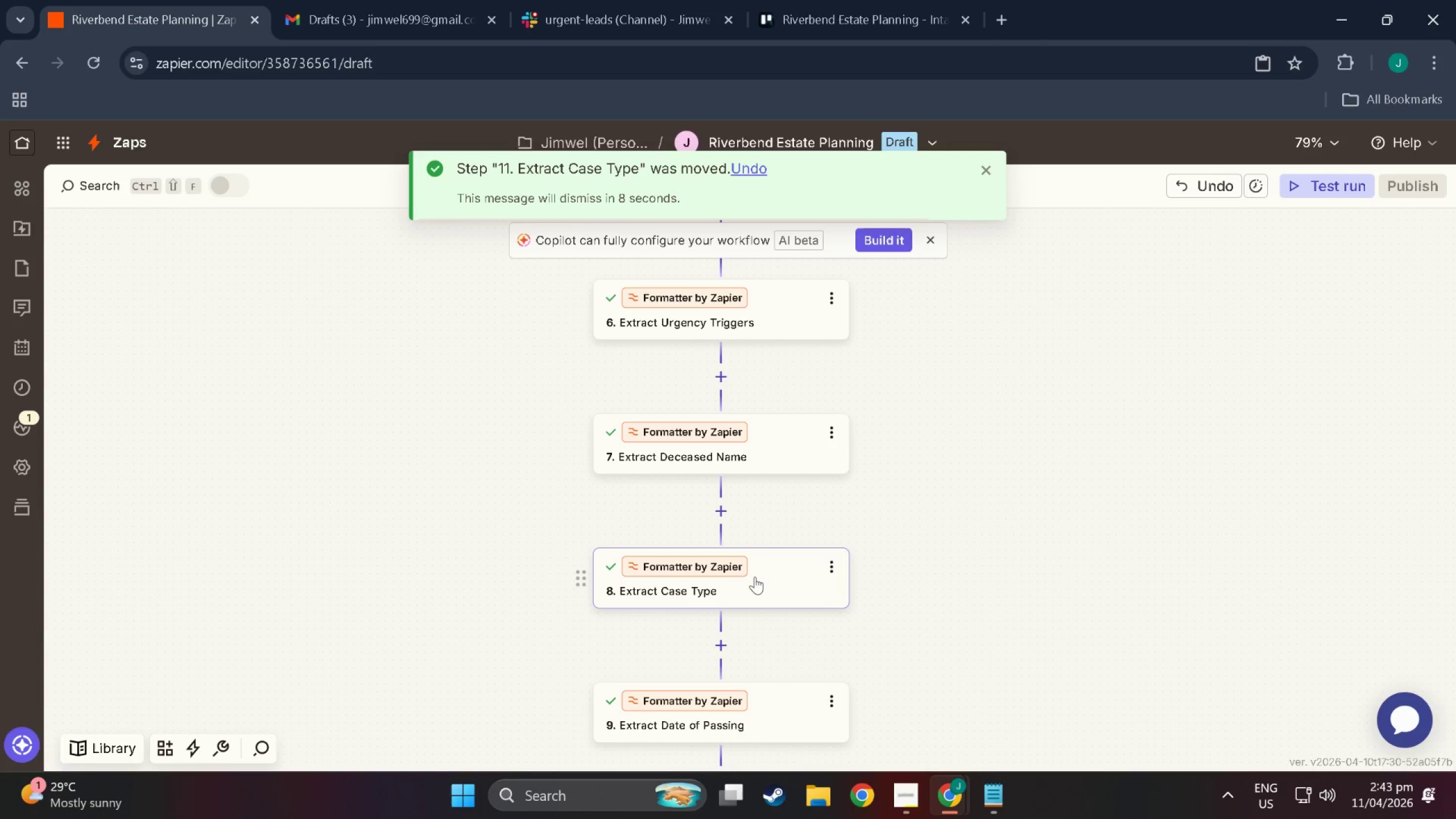 
left_click_drag(start_coordinate=[755, 577], to_coordinate=[773, 398])
 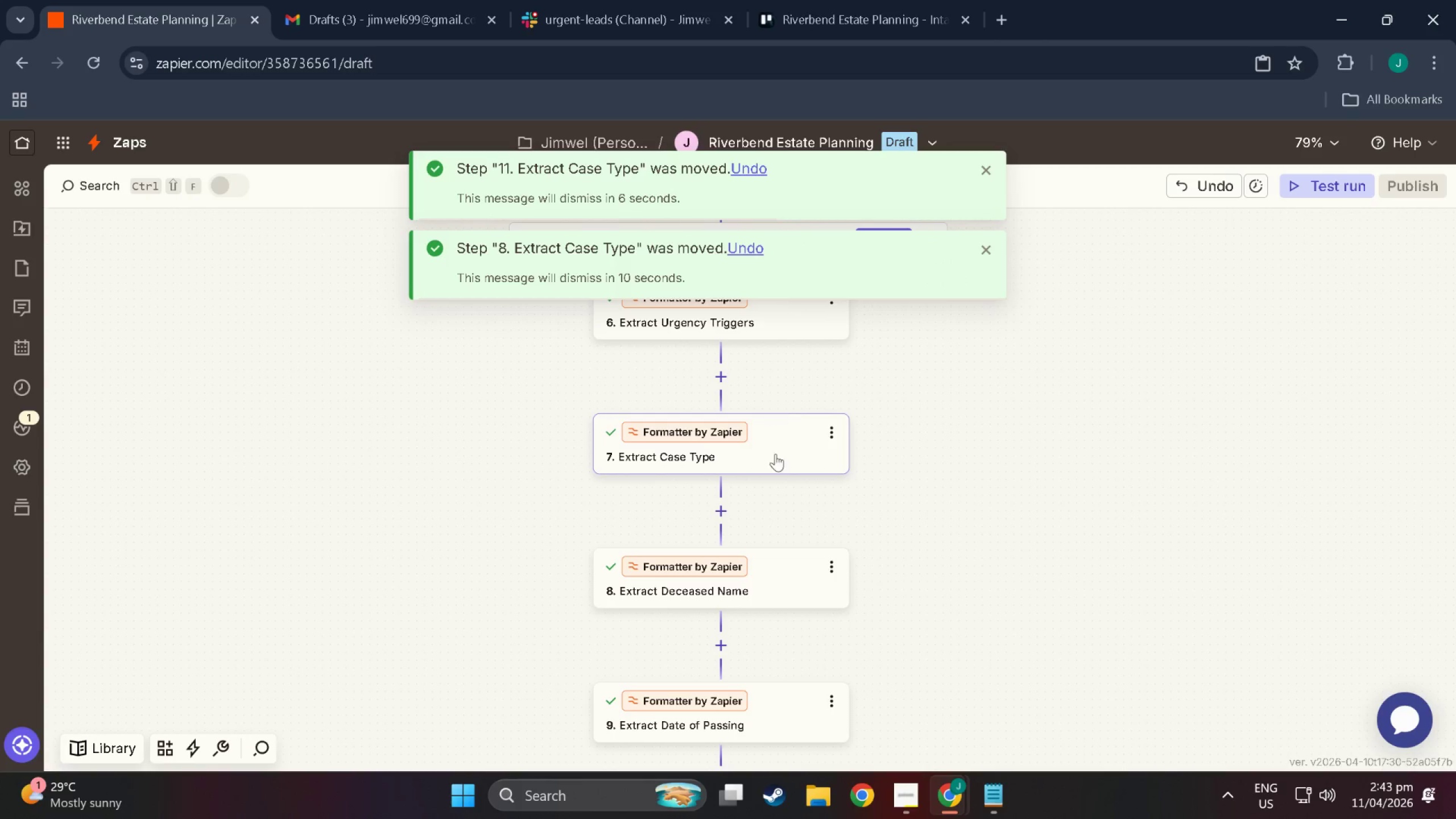 
scroll: coordinate [771, 499], scroll_direction: down, amount: 35.0
 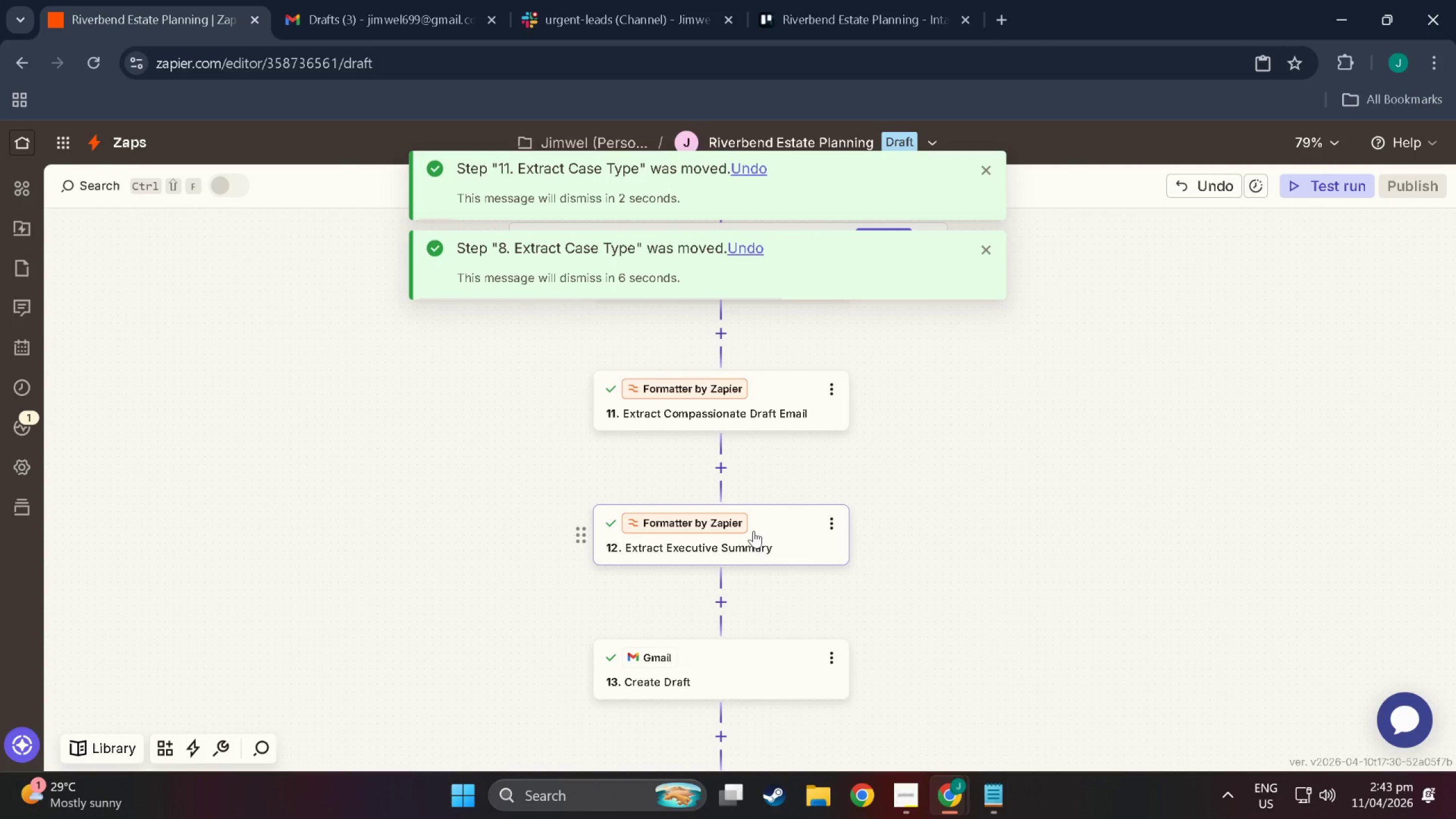 
left_click_drag(start_coordinate=[754, 531], to_coordinate=[744, 357])
 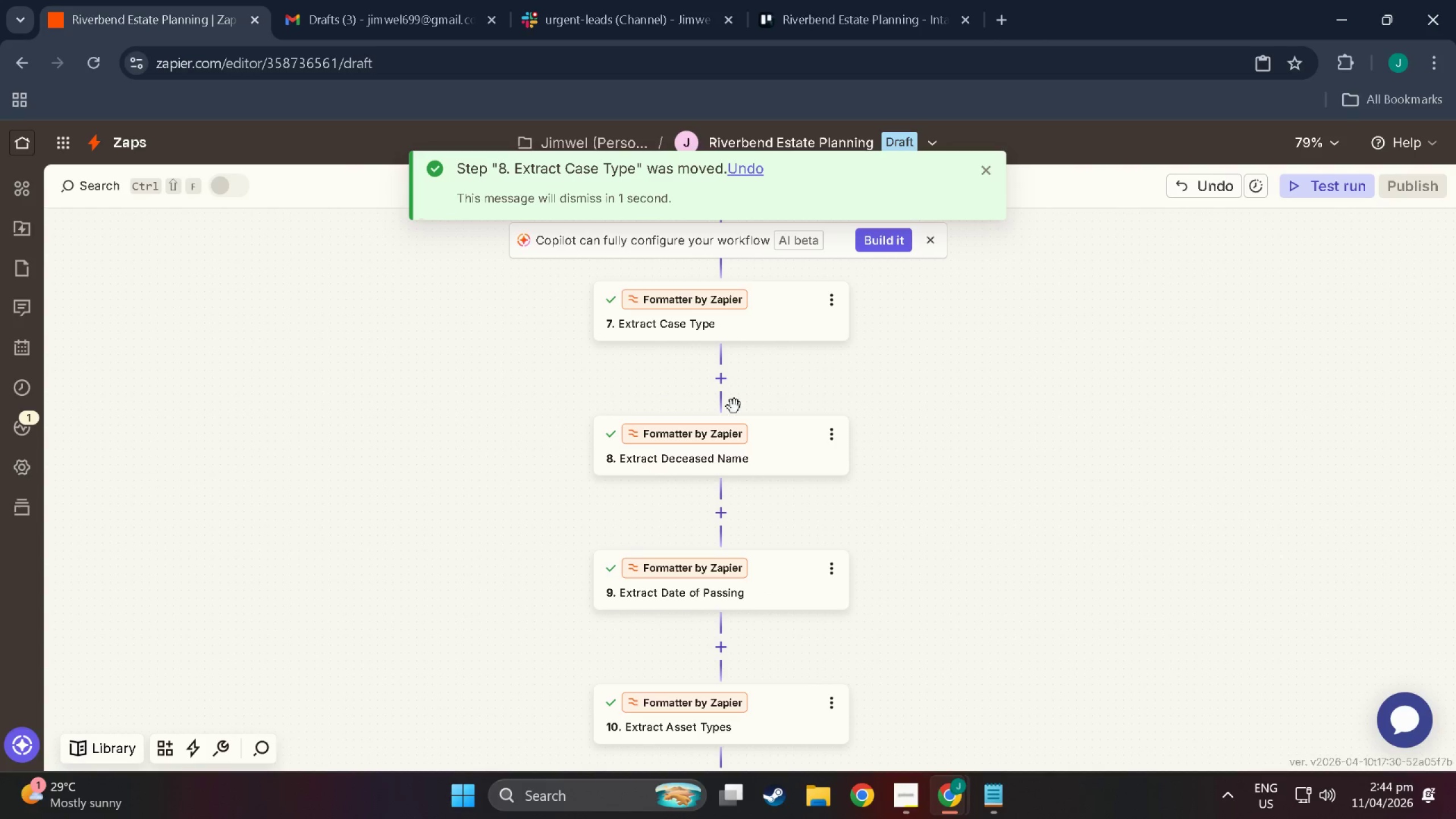 
scroll: coordinate [744, 369], scroll_direction: up, amount: 27.0
 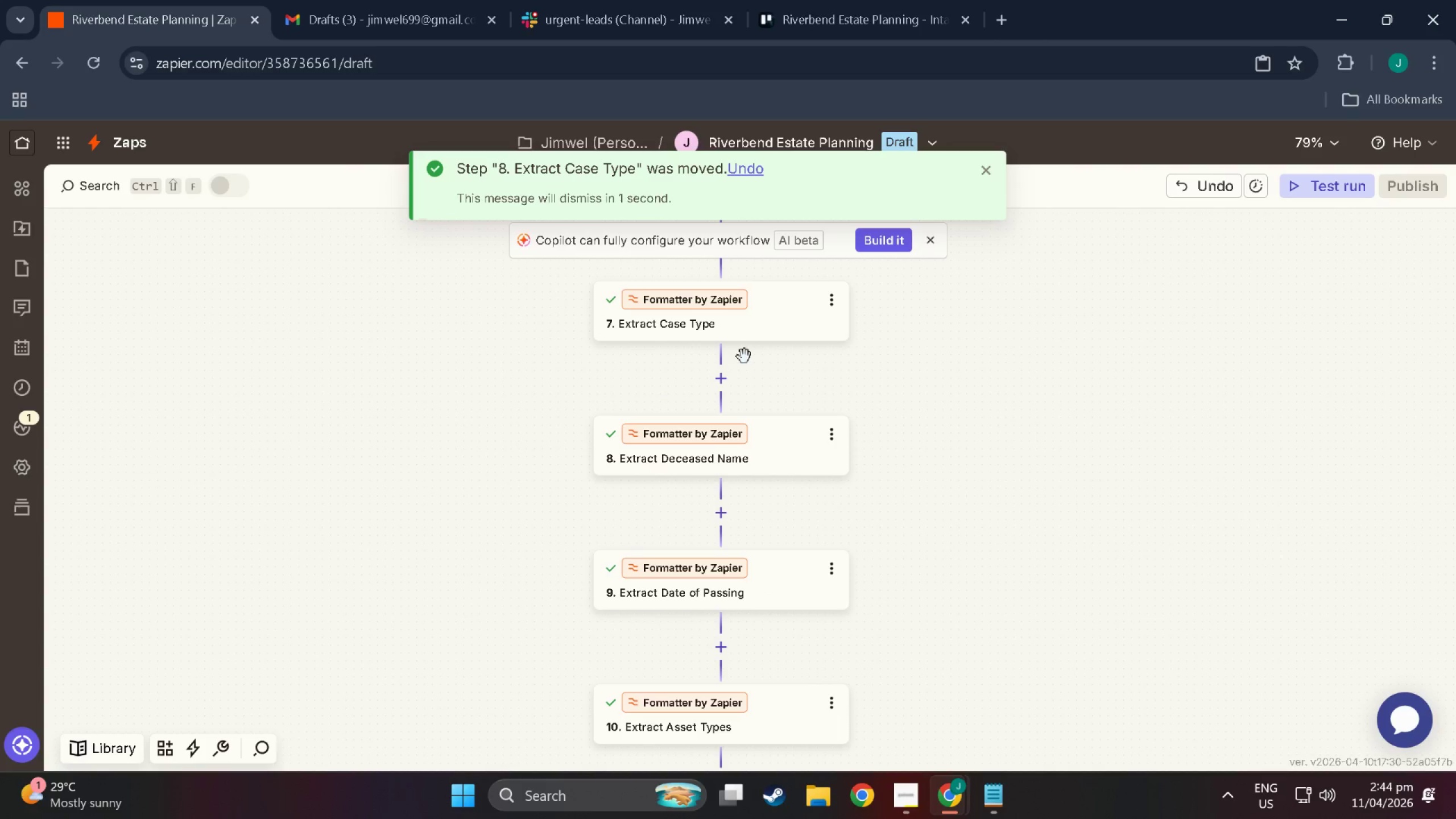 
scroll: coordinate [713, 670], scroll_direction: down, amount: 16.0
 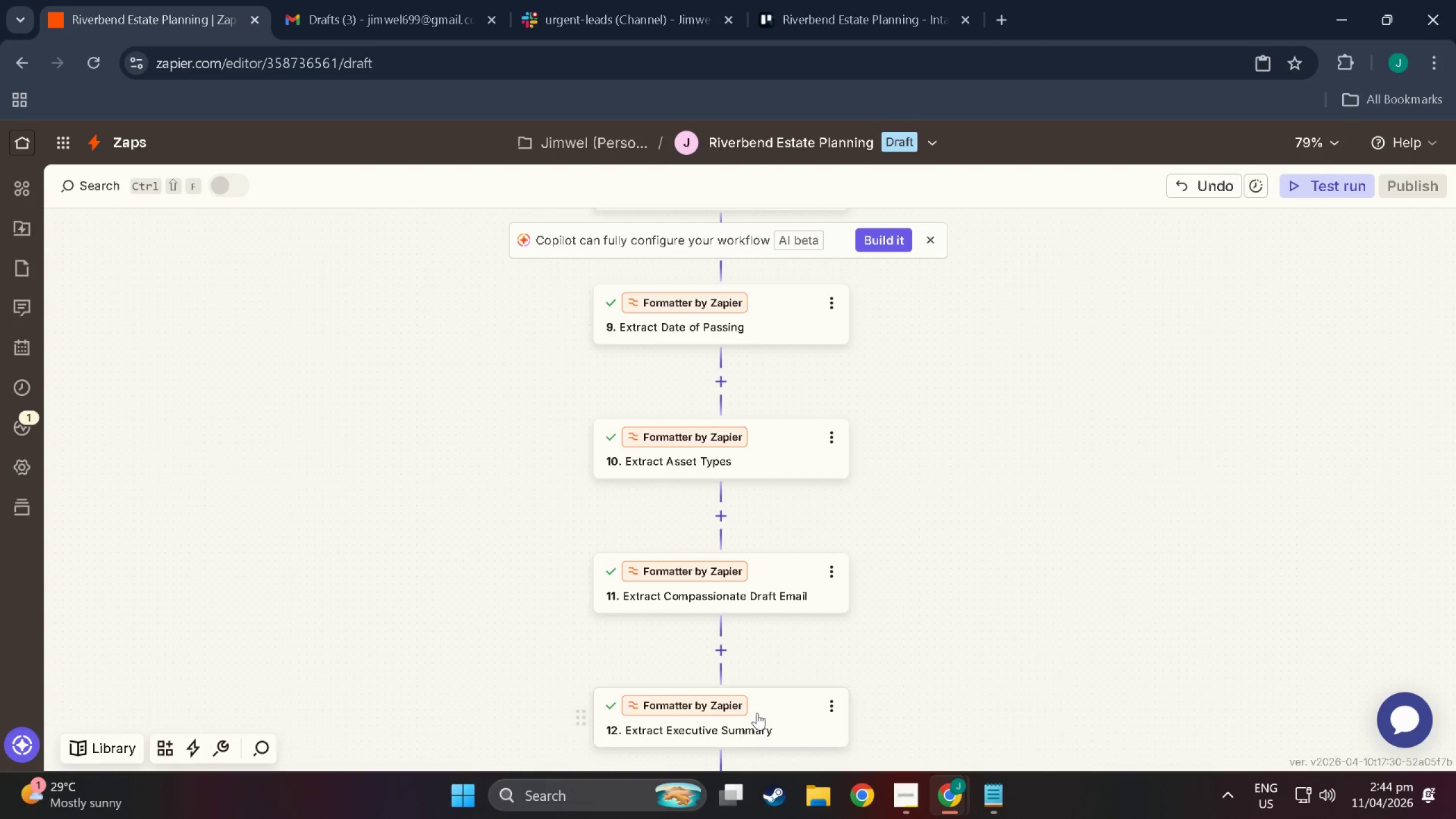 
left_click_drag(start_coordinate=[767, 715], to_coordinate=[774, 318])
 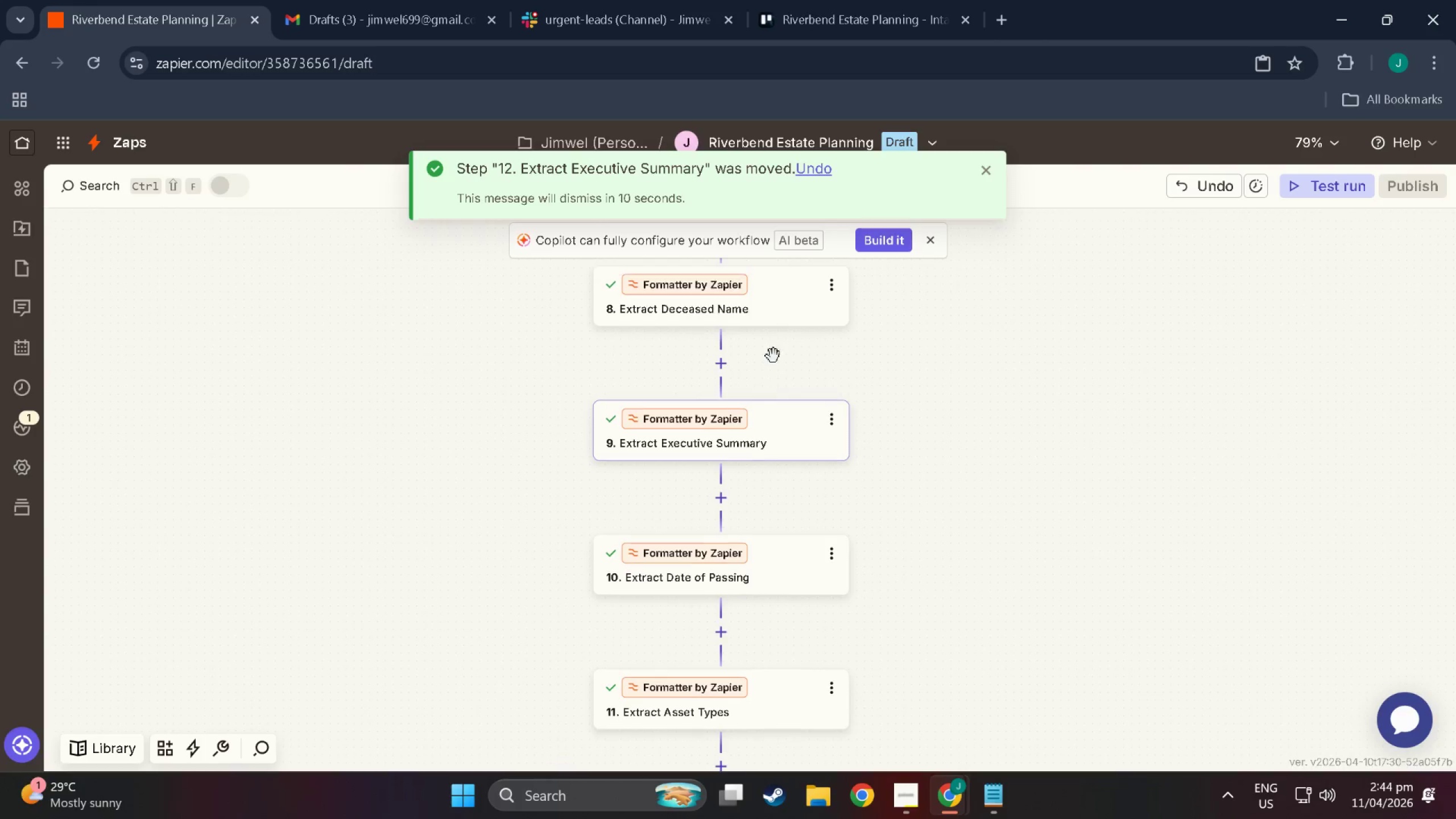 
scroll: coordinate [766, 420], scroll_direction: up, amount: 11.0
 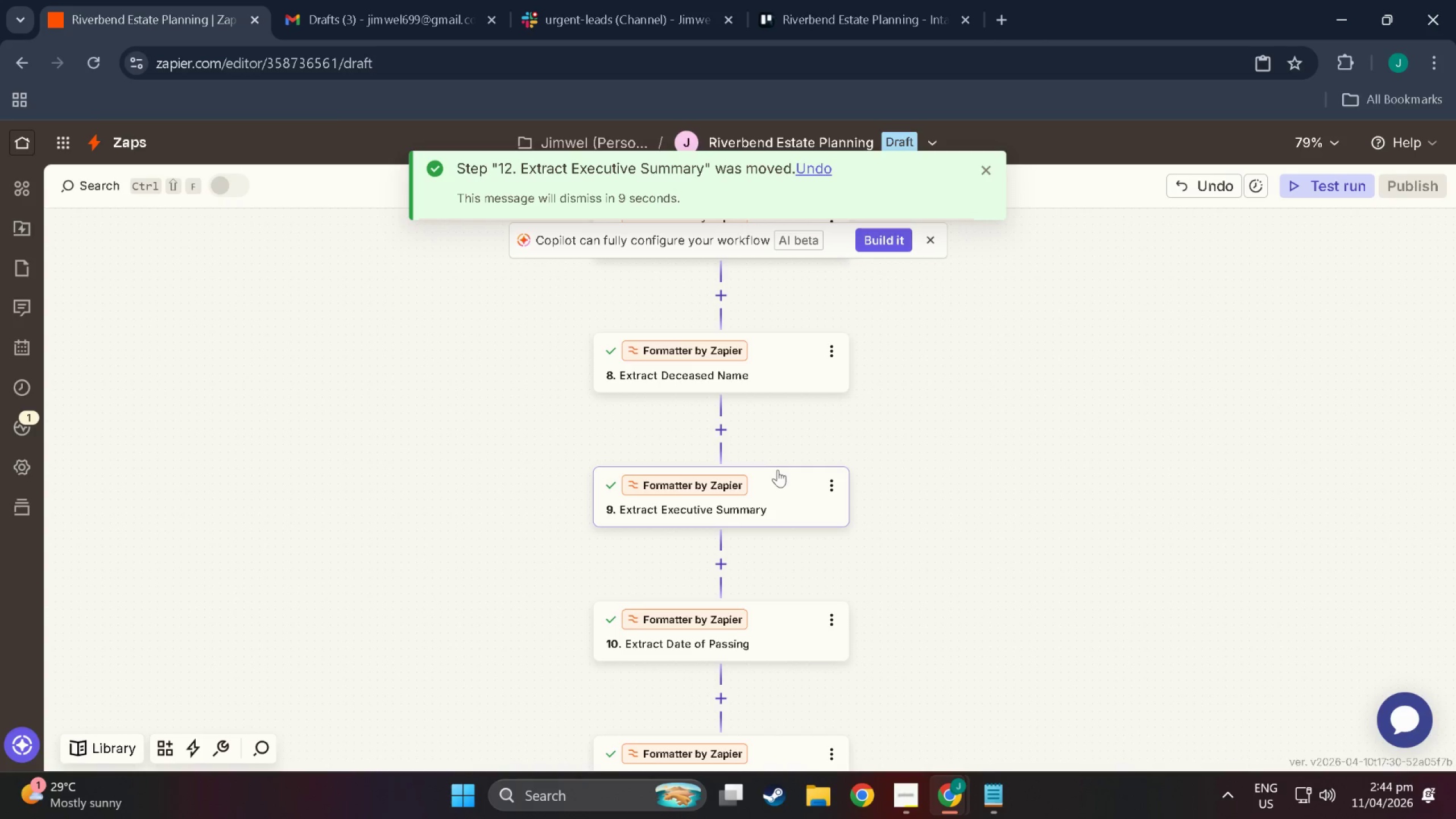 
left_click_drag(start_coordinate=[780, 473], to_coordinate=[717, 330])
 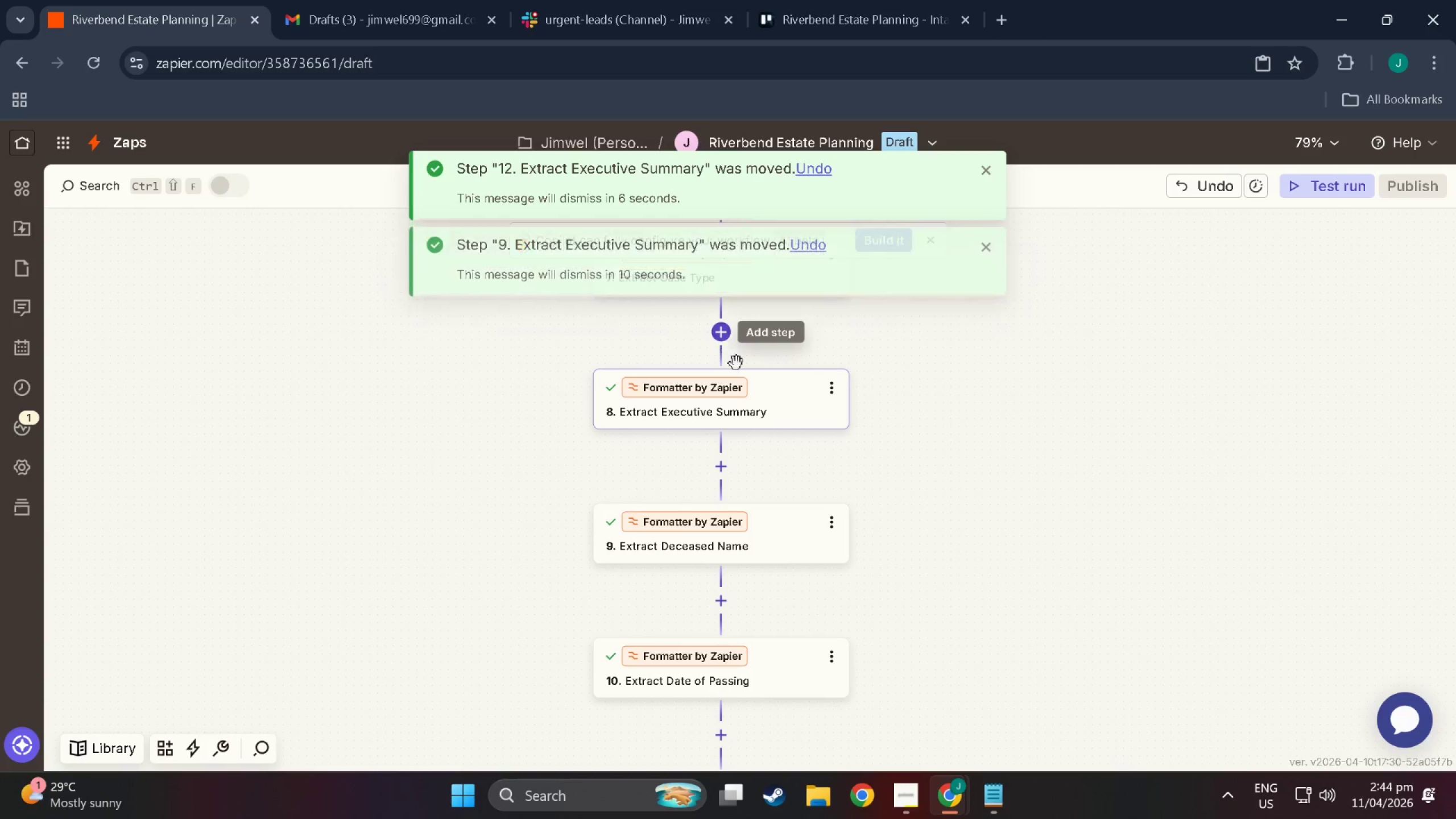 
scroll: coordinate [761, 432], scroll_direction: up, amount: 8.0
 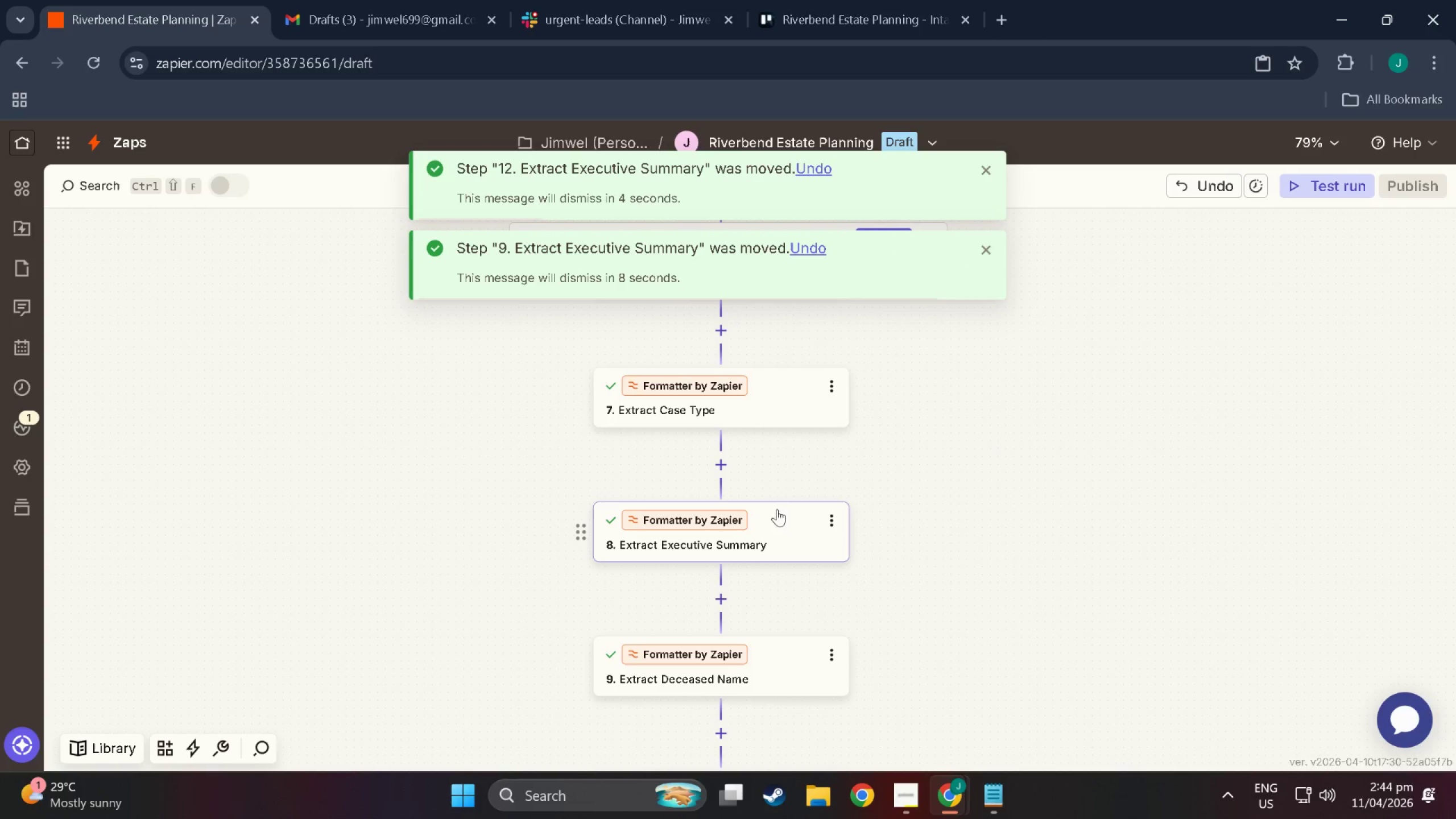 
scroll: coordinate [754, 530], scroll_direction: down, amount: 22.0
 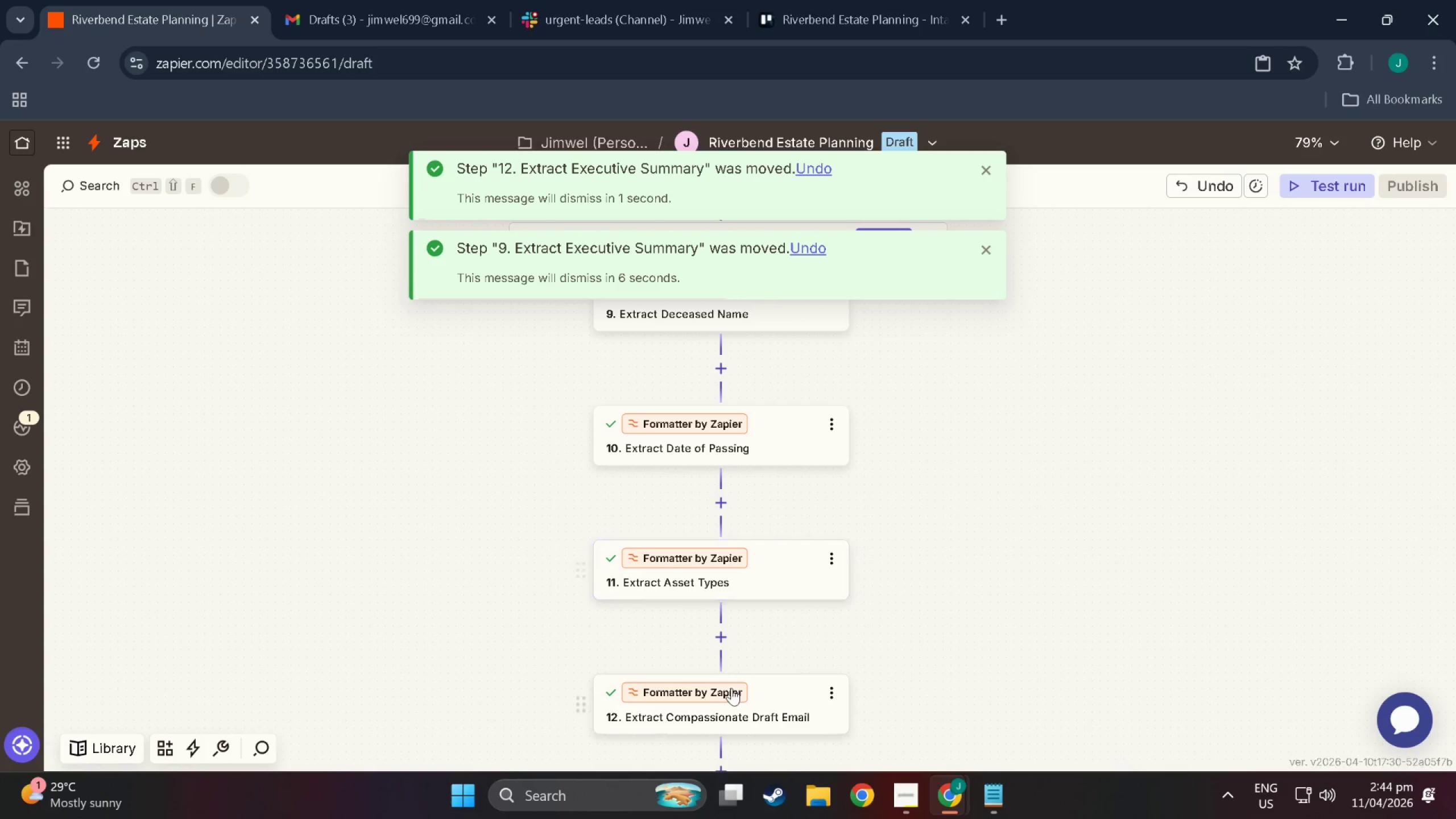 
left_click_drag(start_coordinate=[746, 690], to_coordinate=[720, 300])
 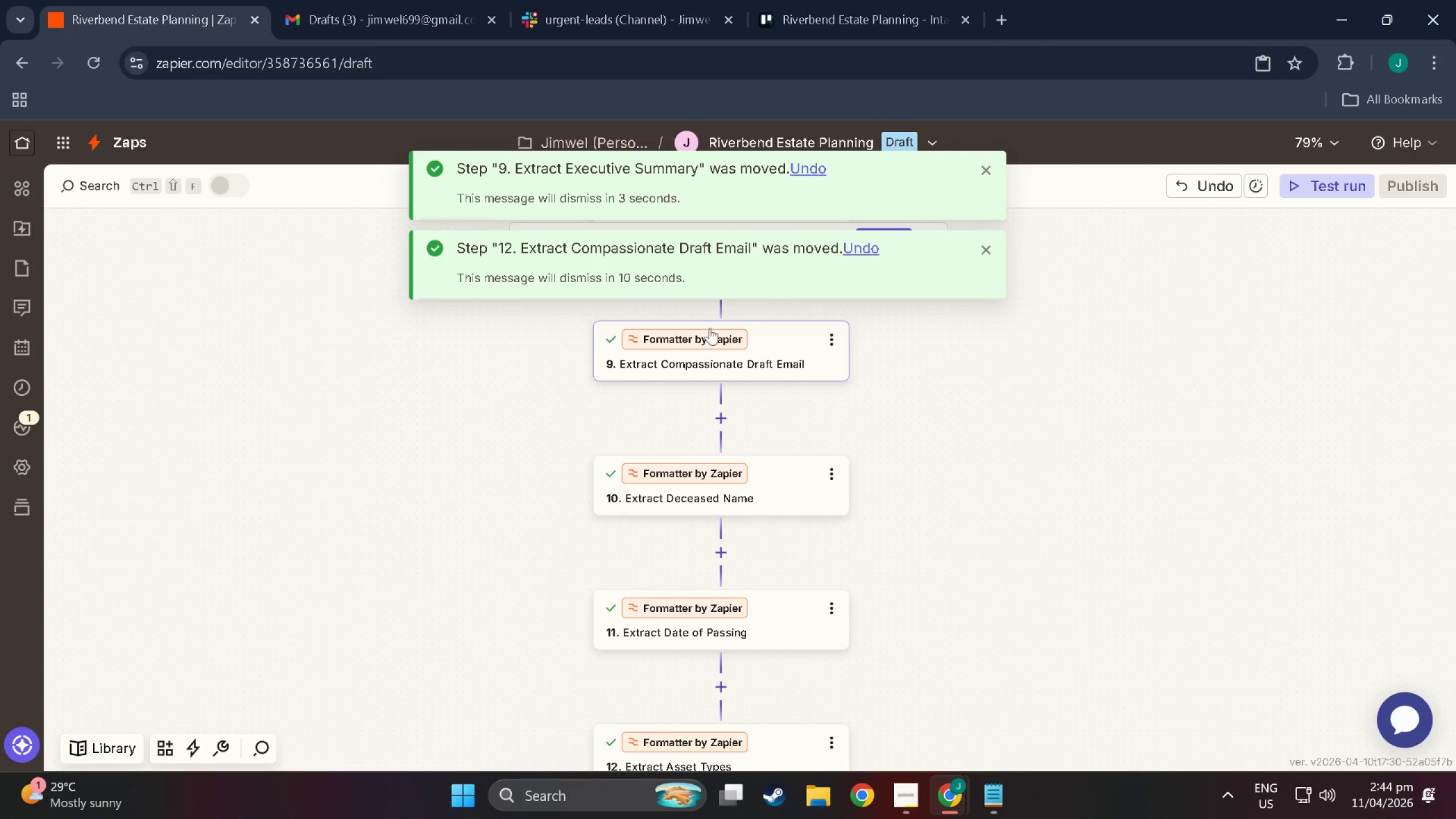 
scroll: coordinate [776, 383], scroll_direction: up, amount: 3.0
 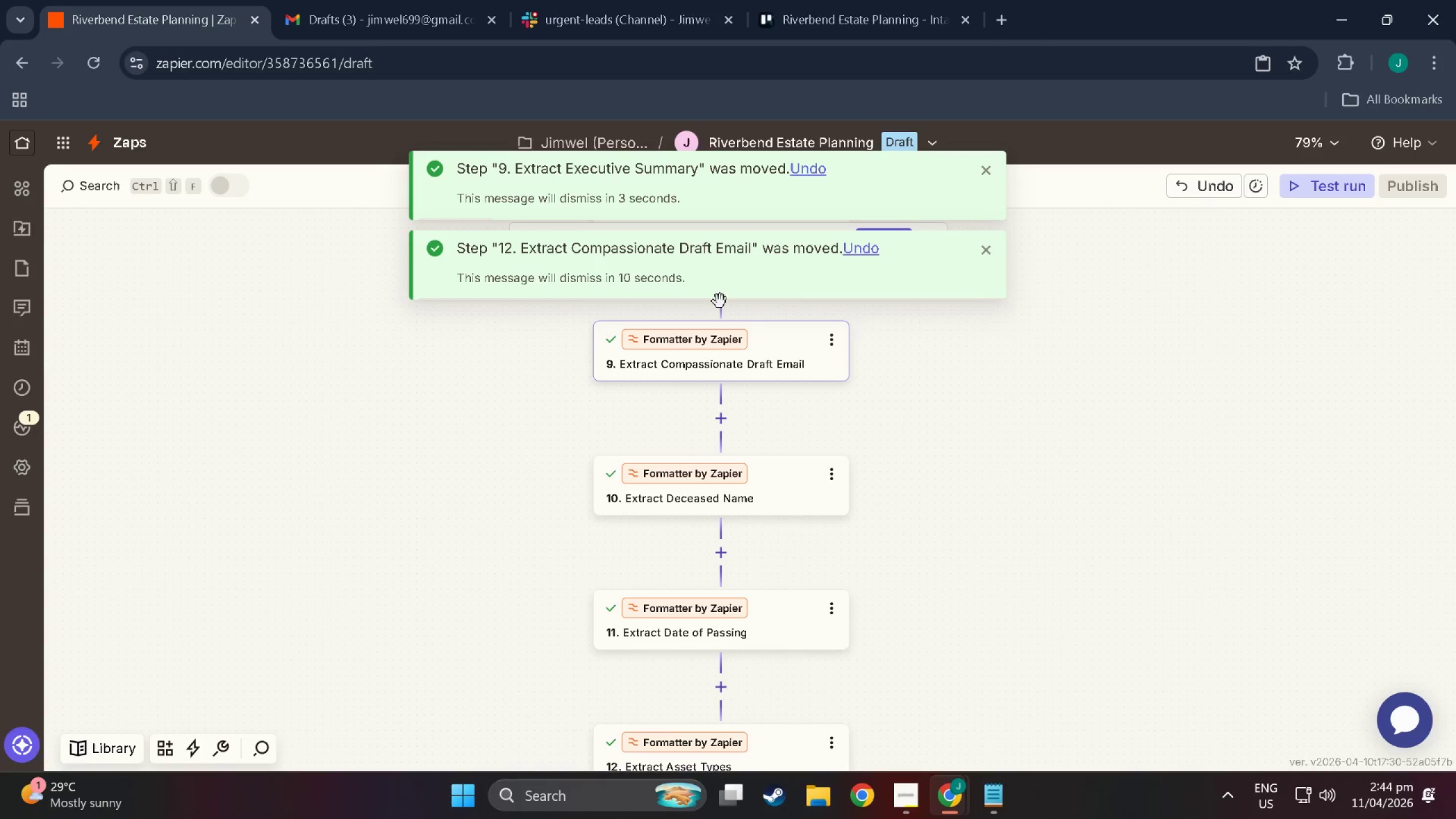 
scroll: coordinate [791, 576], scroll_direction: down, amount: 35.0
 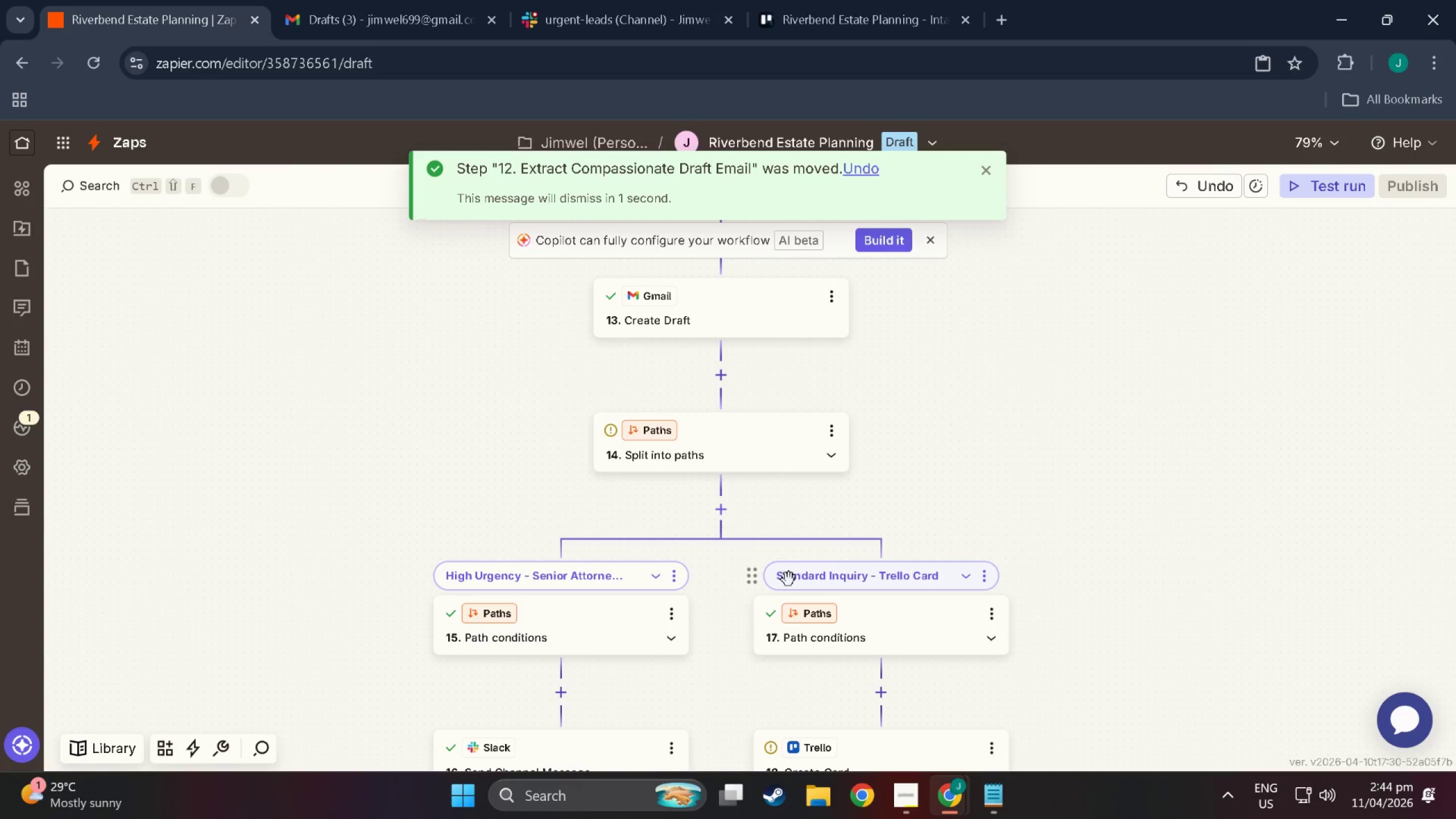 
scroll: coordinate [890, 652], scroll_direction: down, amount: 9.0
 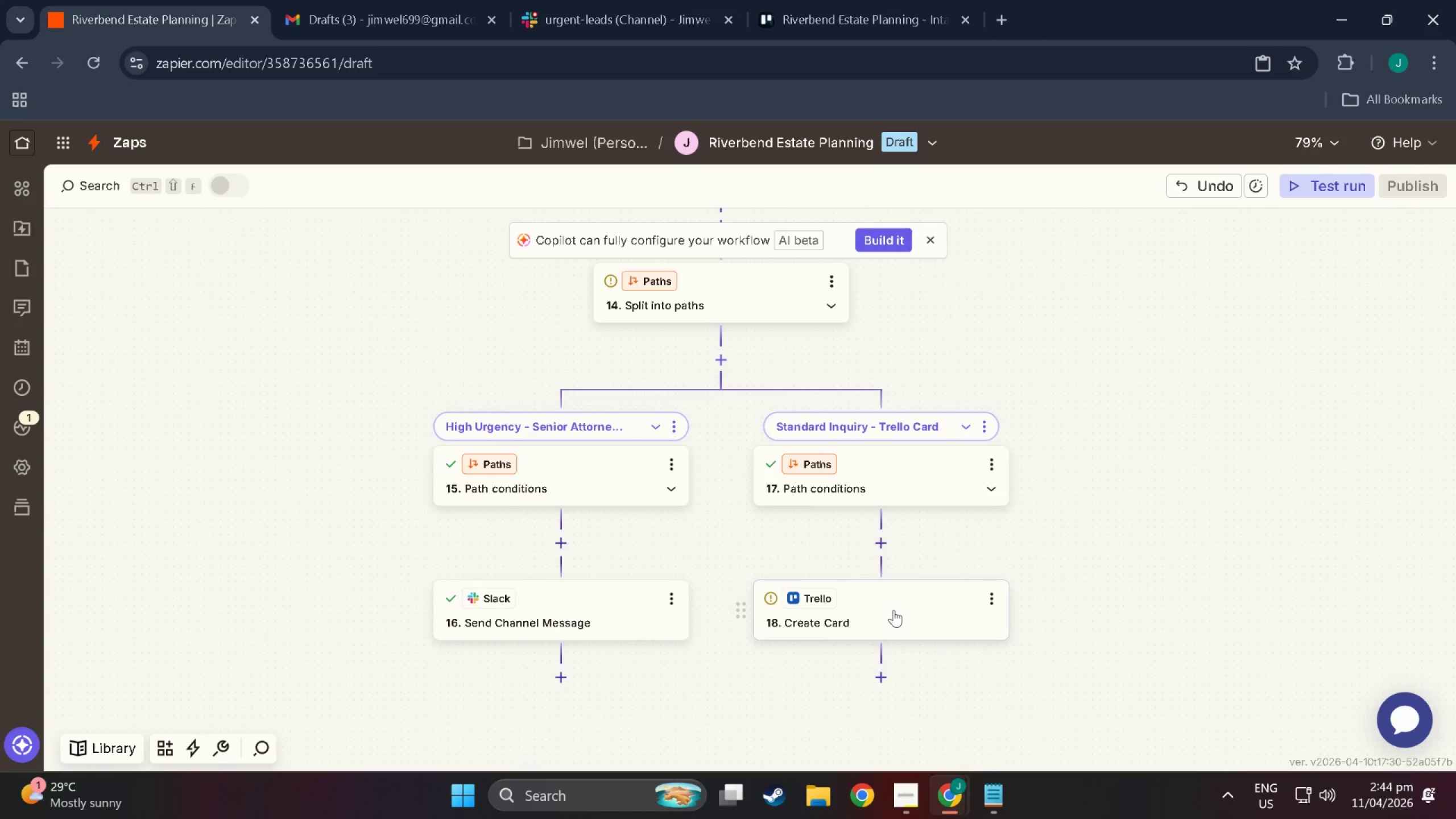 
left_click([894, 610])
 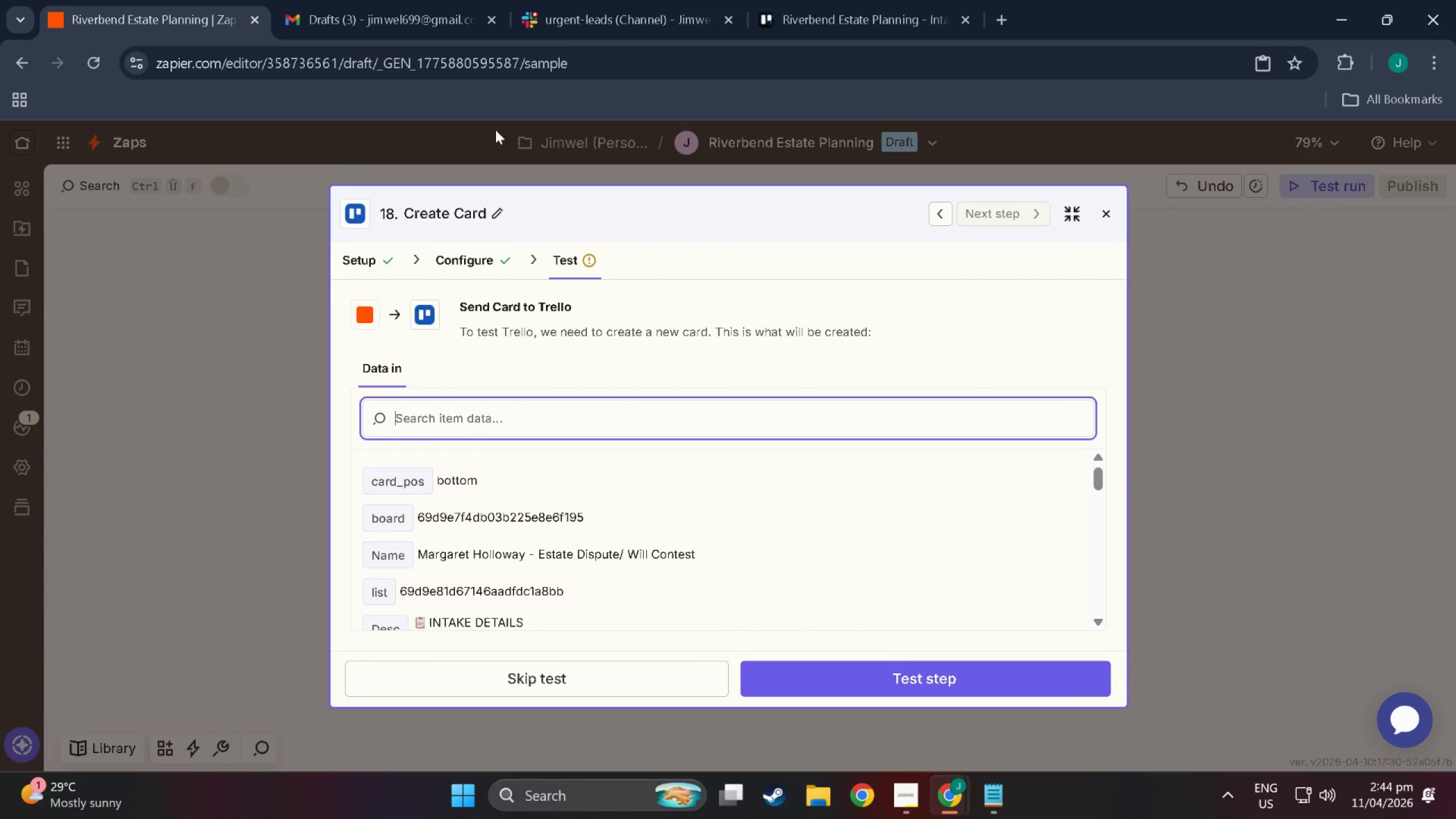 
left_click([464, 262])
 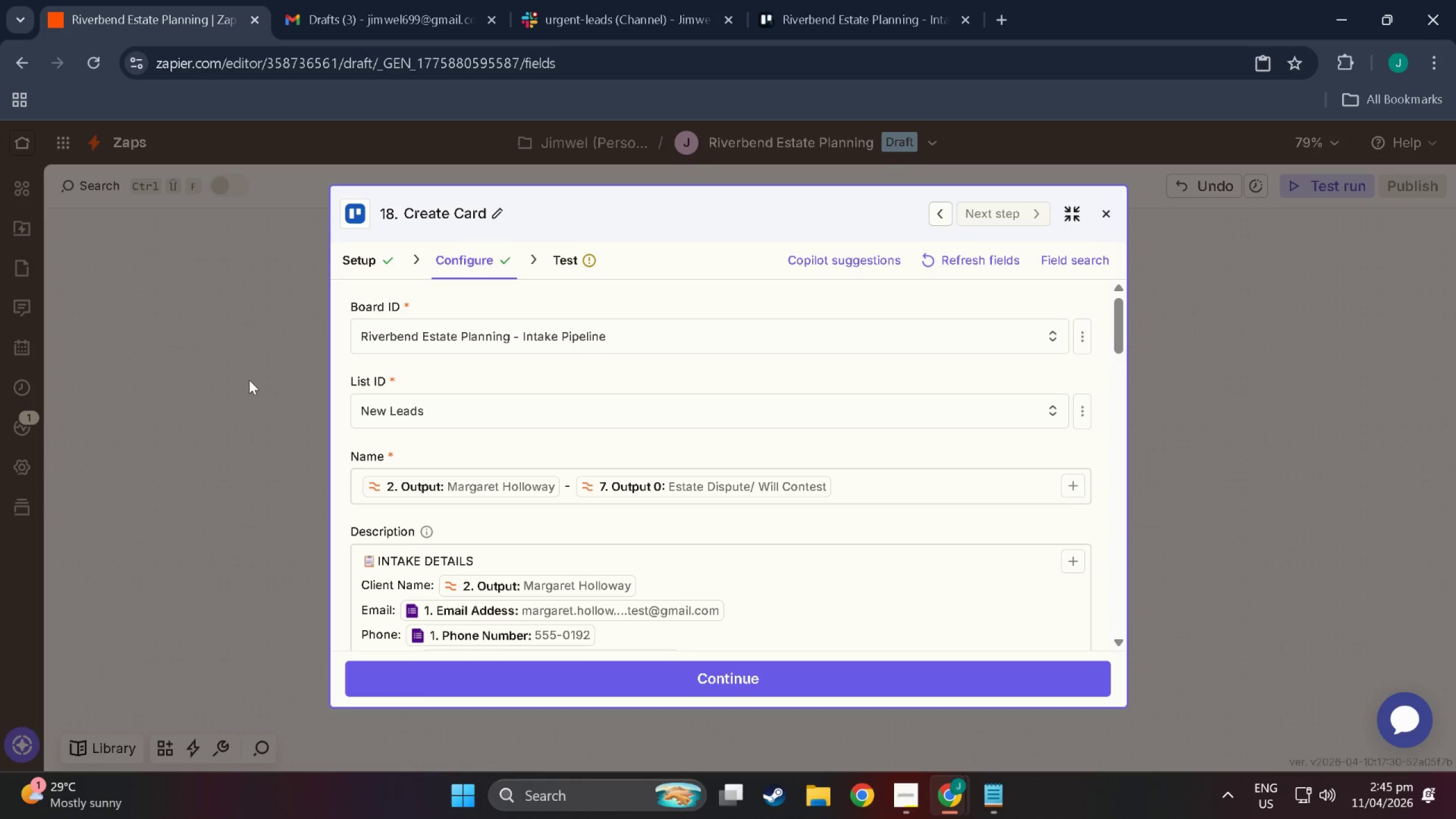 
wait(38.65)
 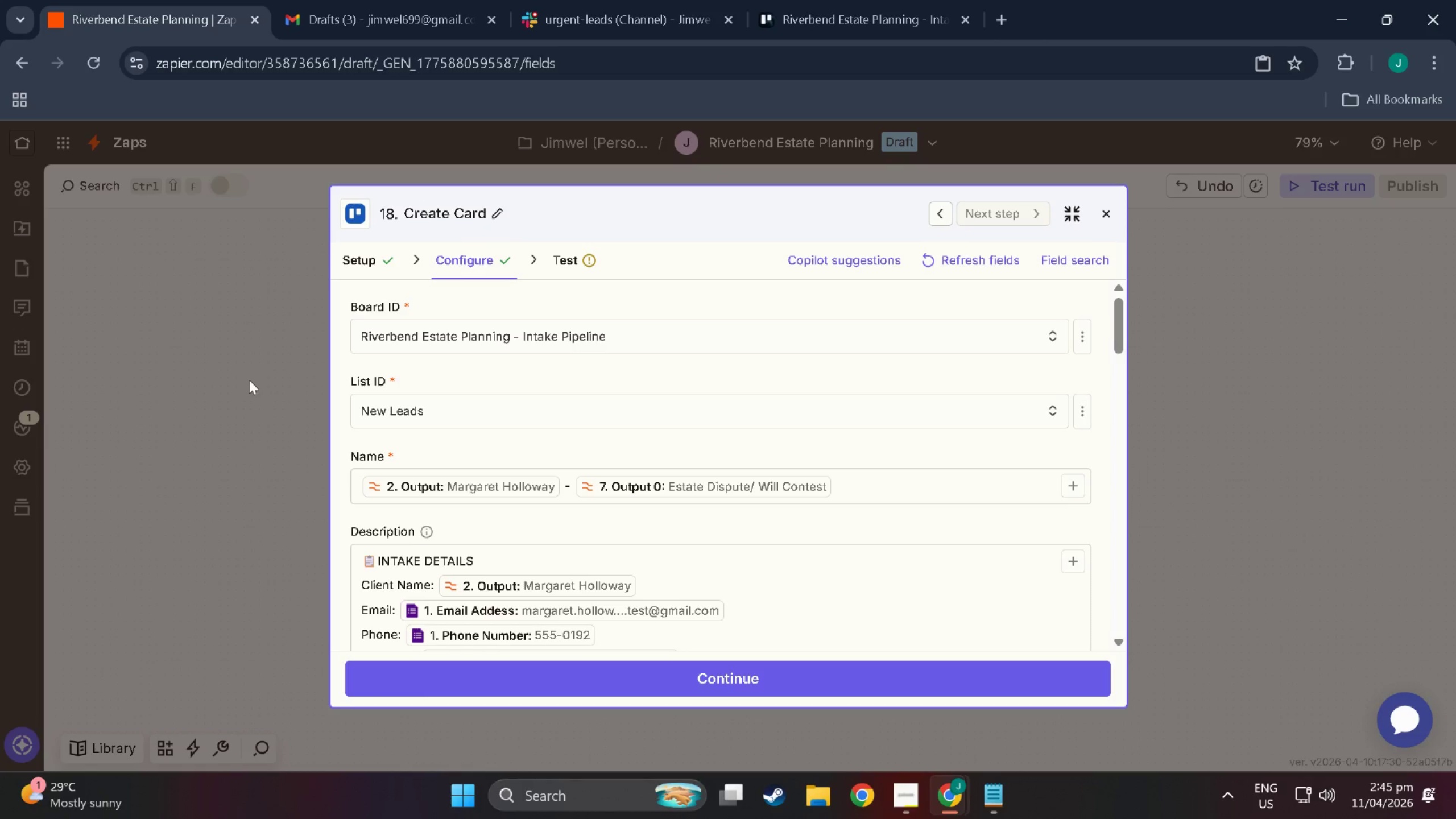 
left_click([742, 676])
 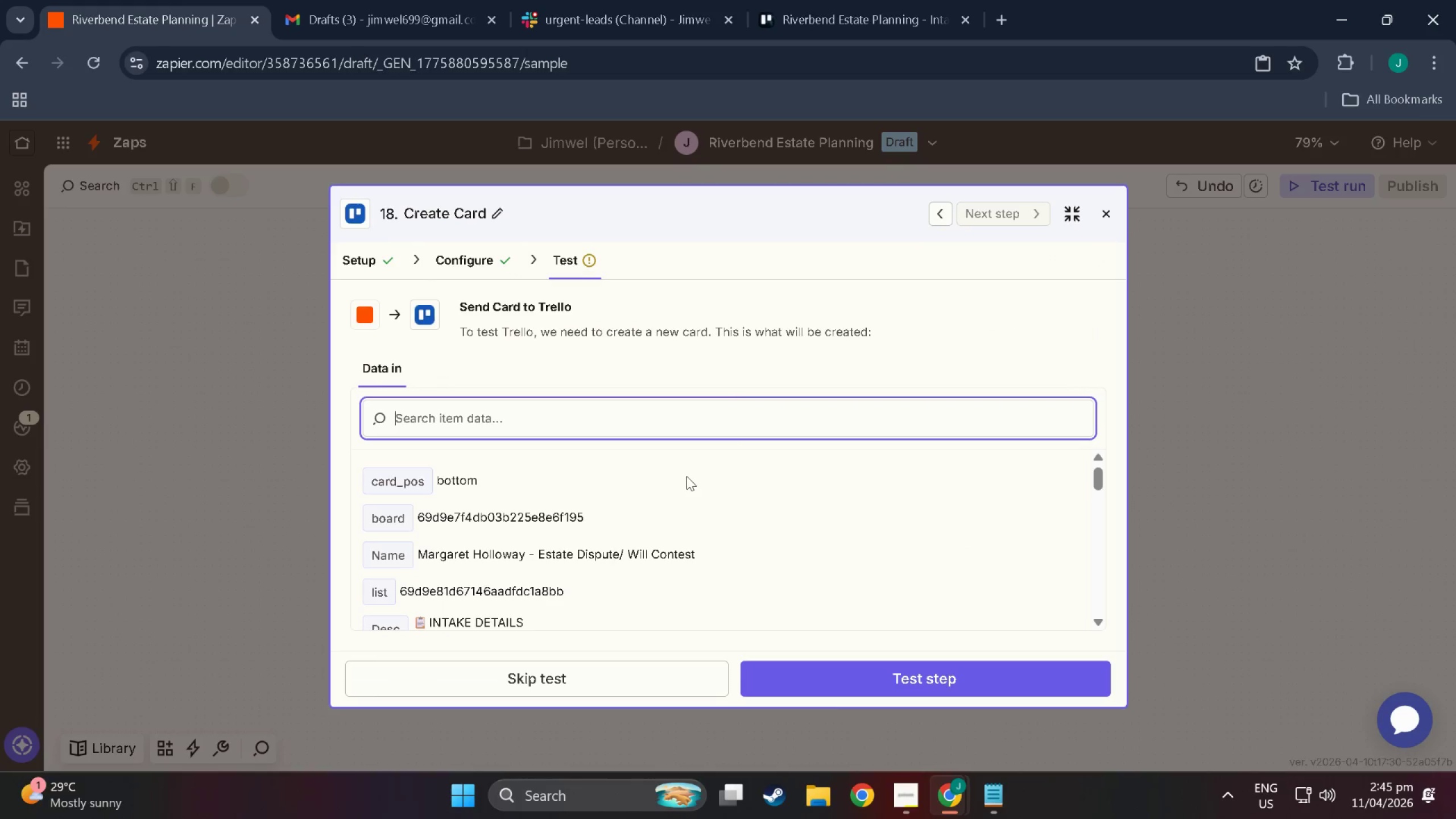 
scroll: coordinate [663, 622], scroll_direction: down, amount: 5.0
 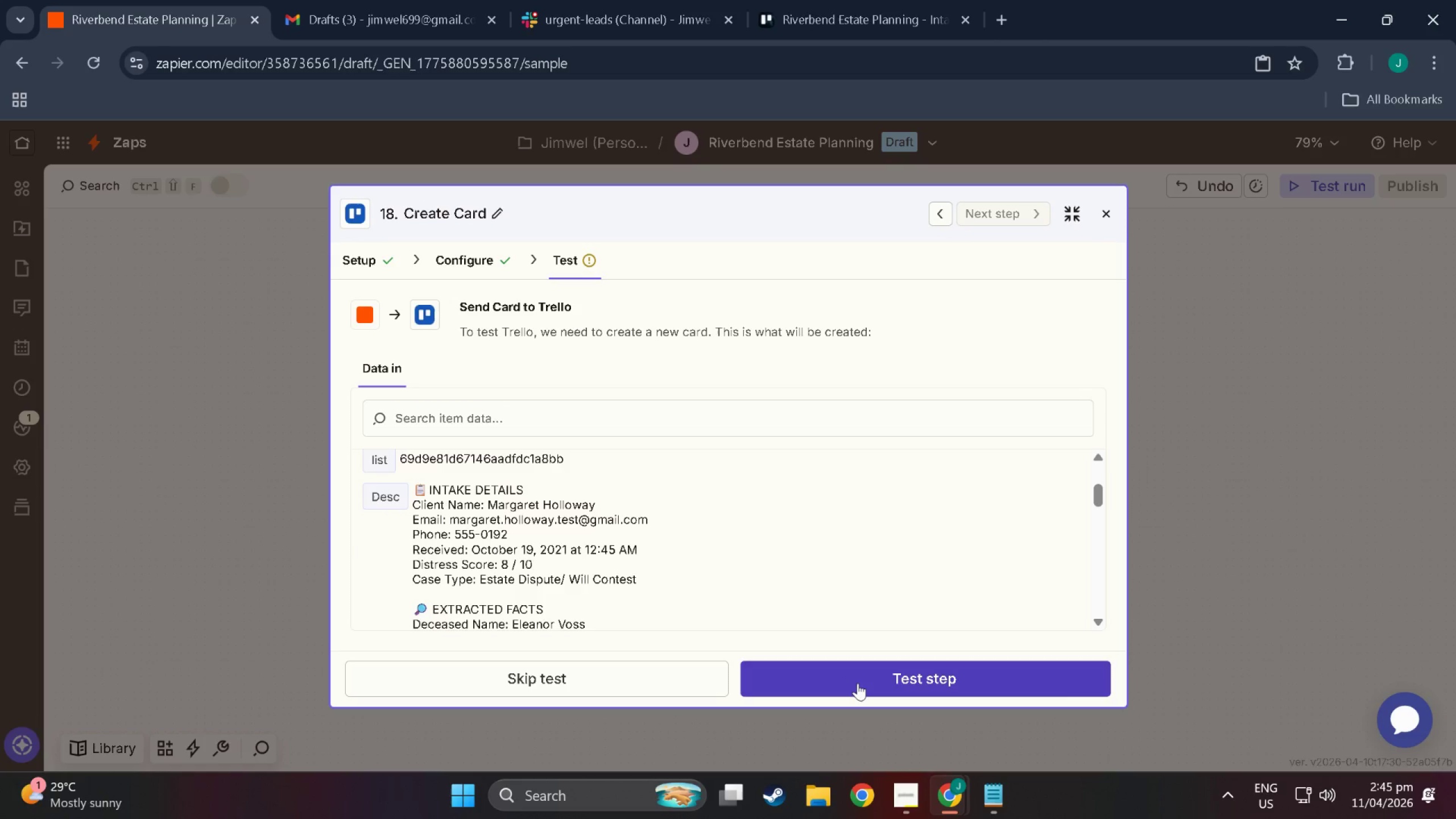 
left_click([858, 683])
 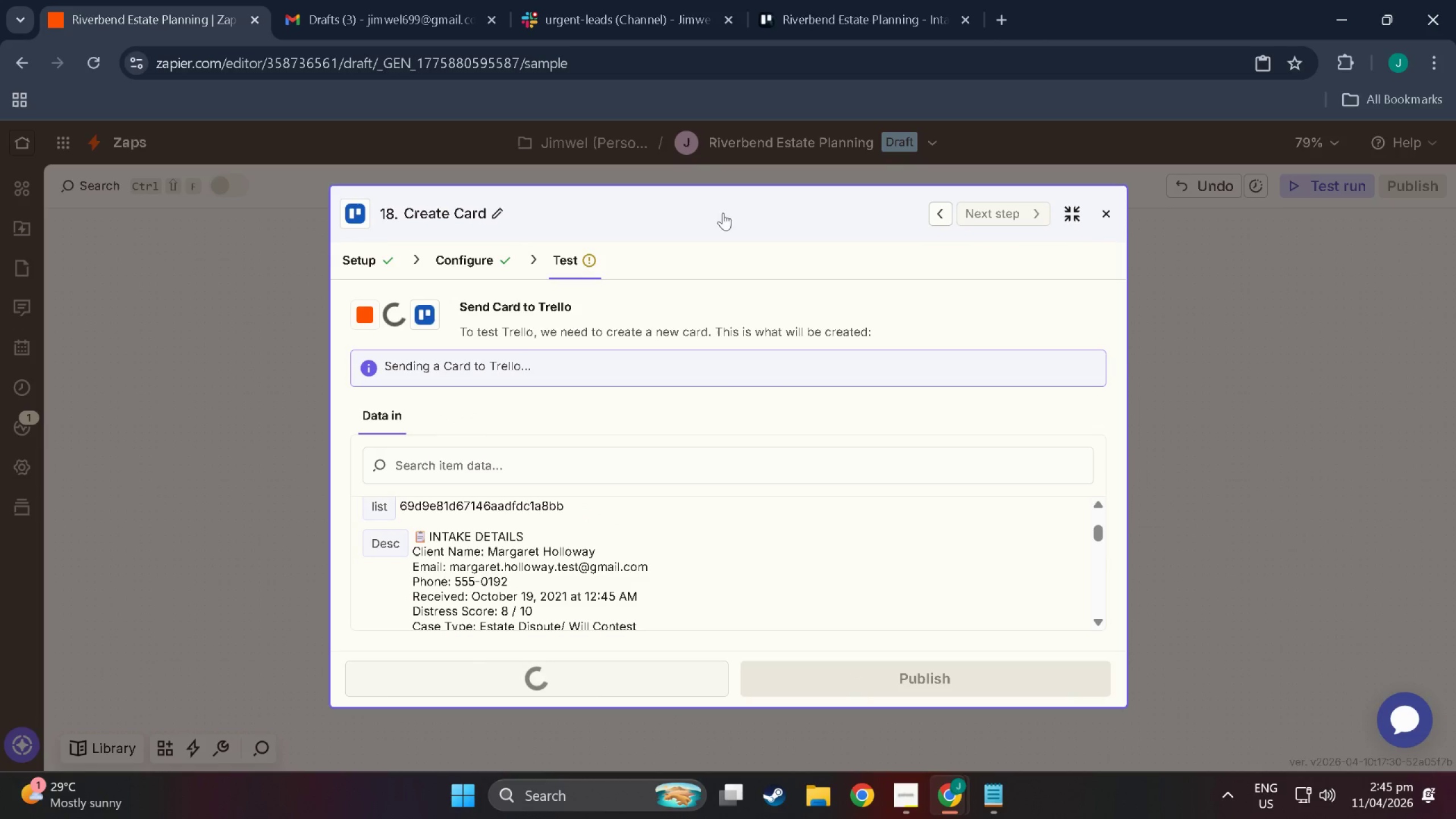 
mouse_move([767, 13])
 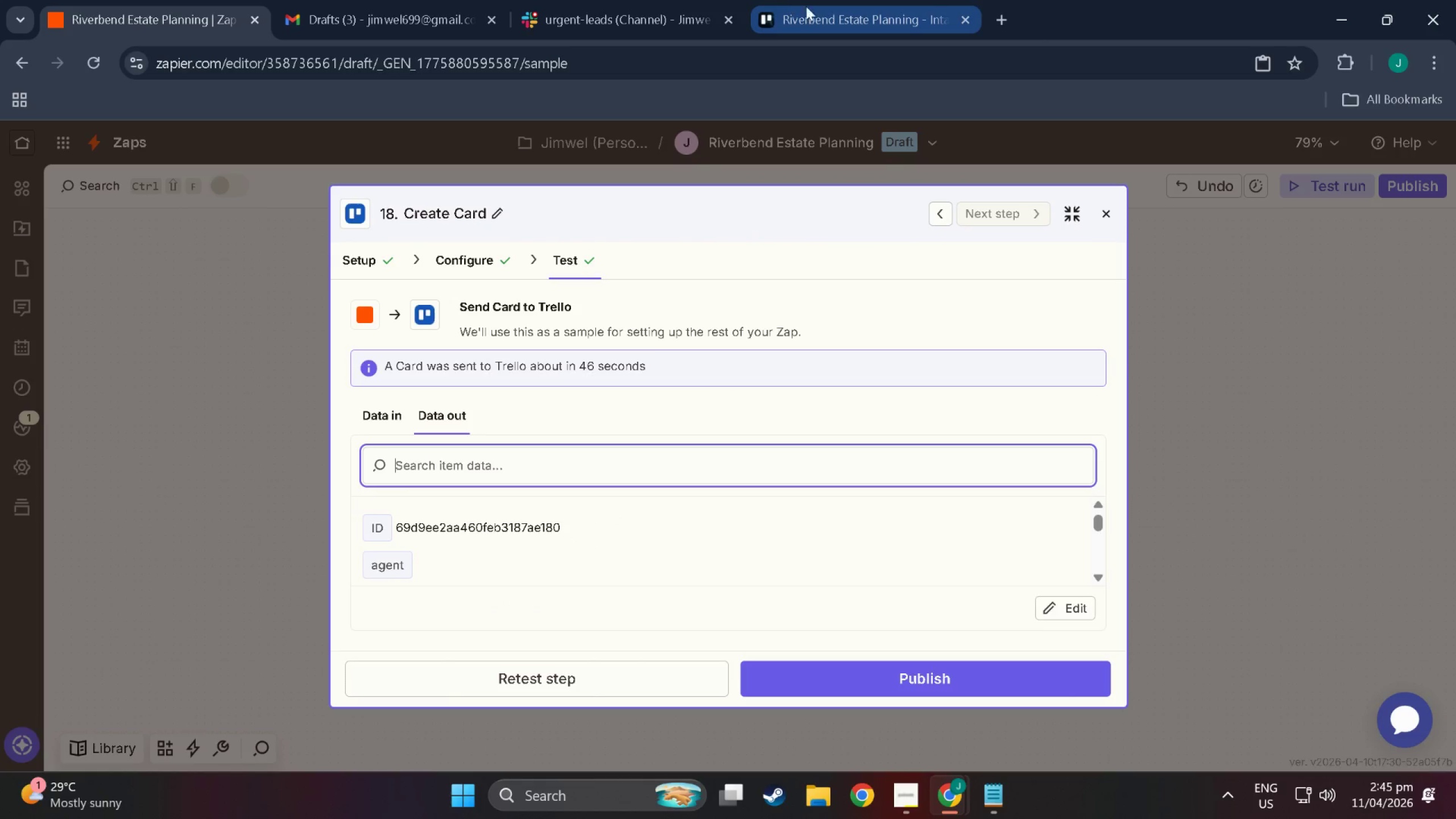 
left_click([810, 9])
 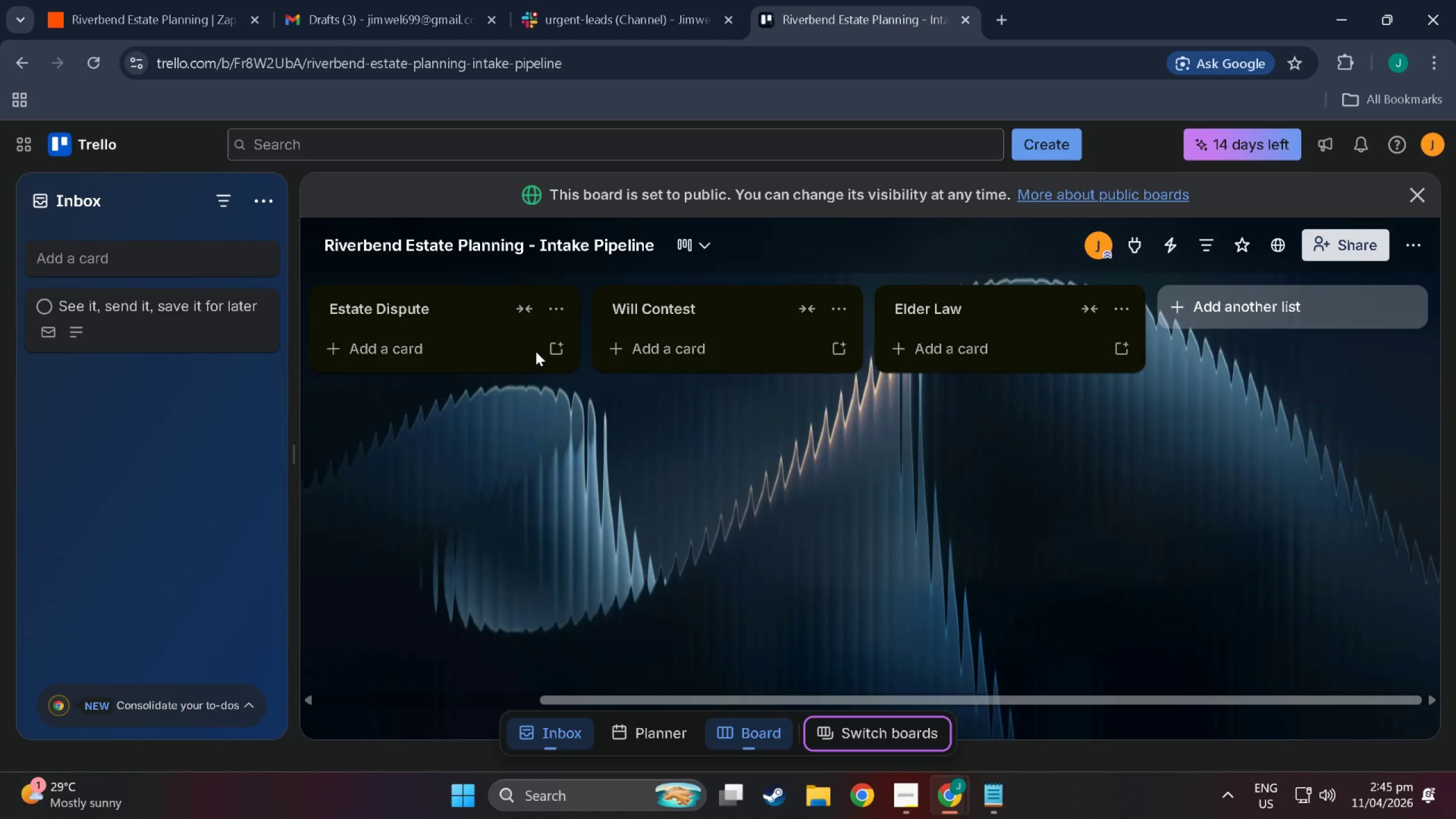 
scroll: coordinate [147, 354], scroll_direction: up, amount: 1.0
 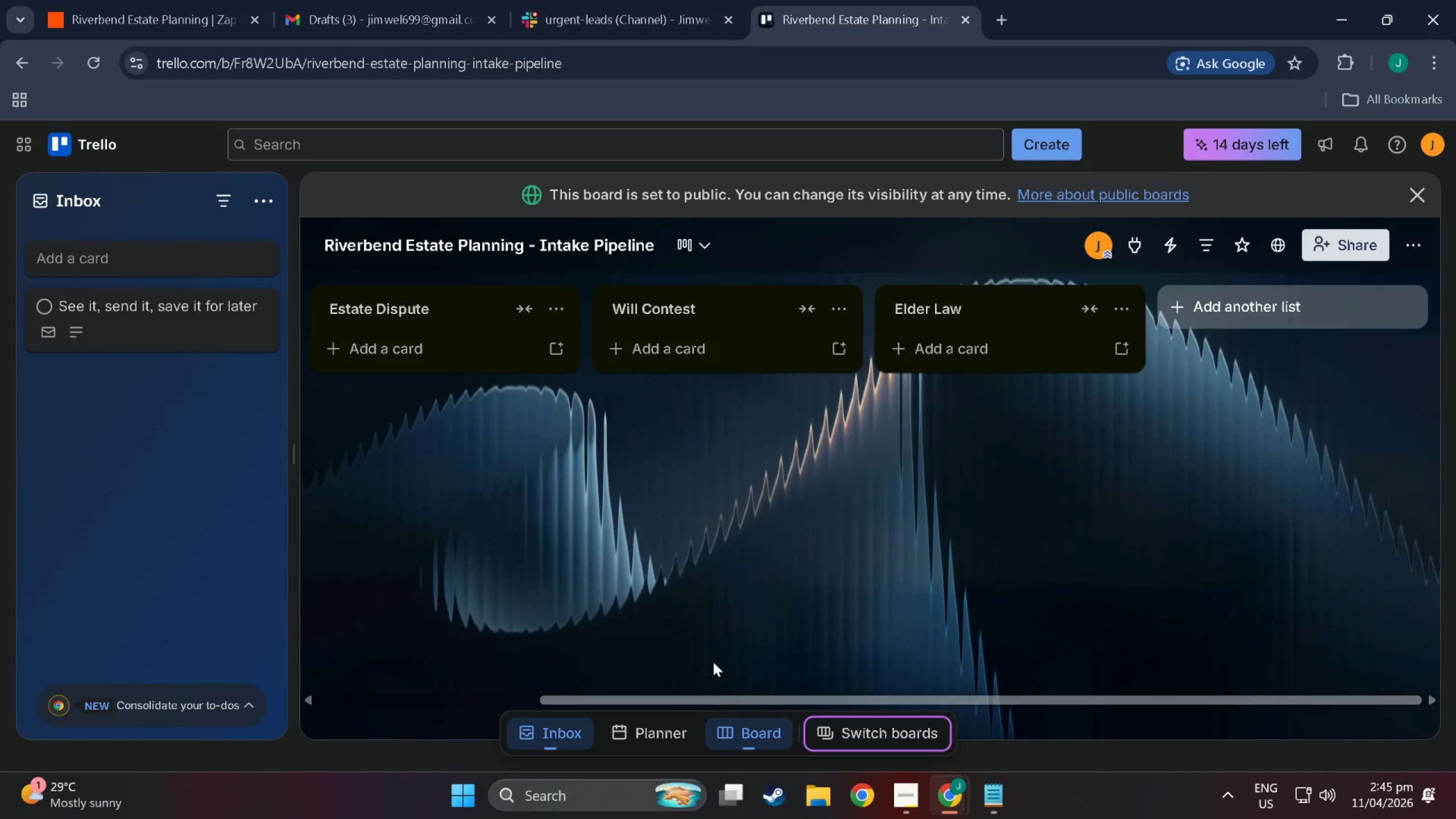 
left_click_drag(start_coordinate=[741, 702], to_coordinate=[263, 681])
 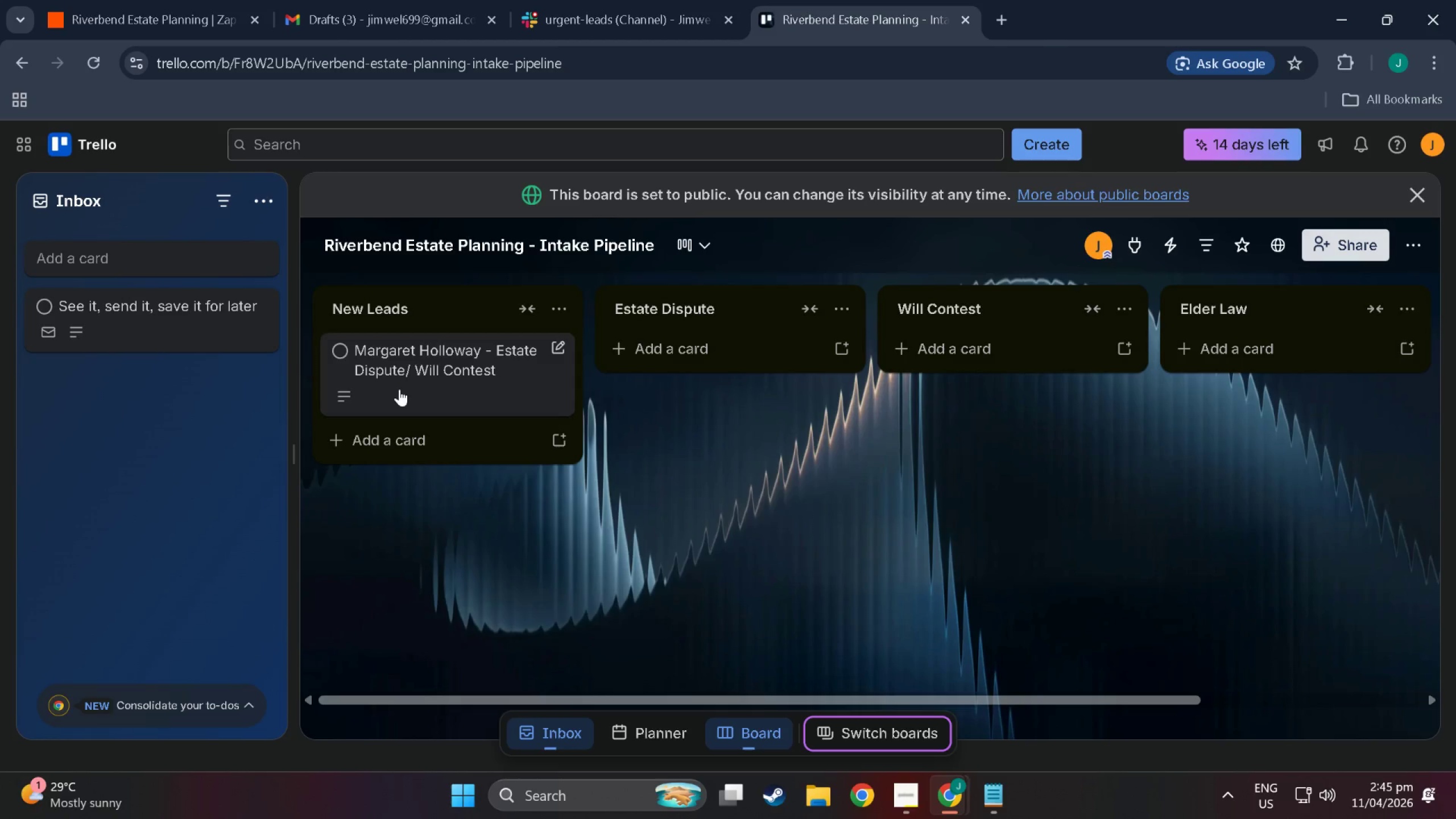 
left_click([399, 389])
 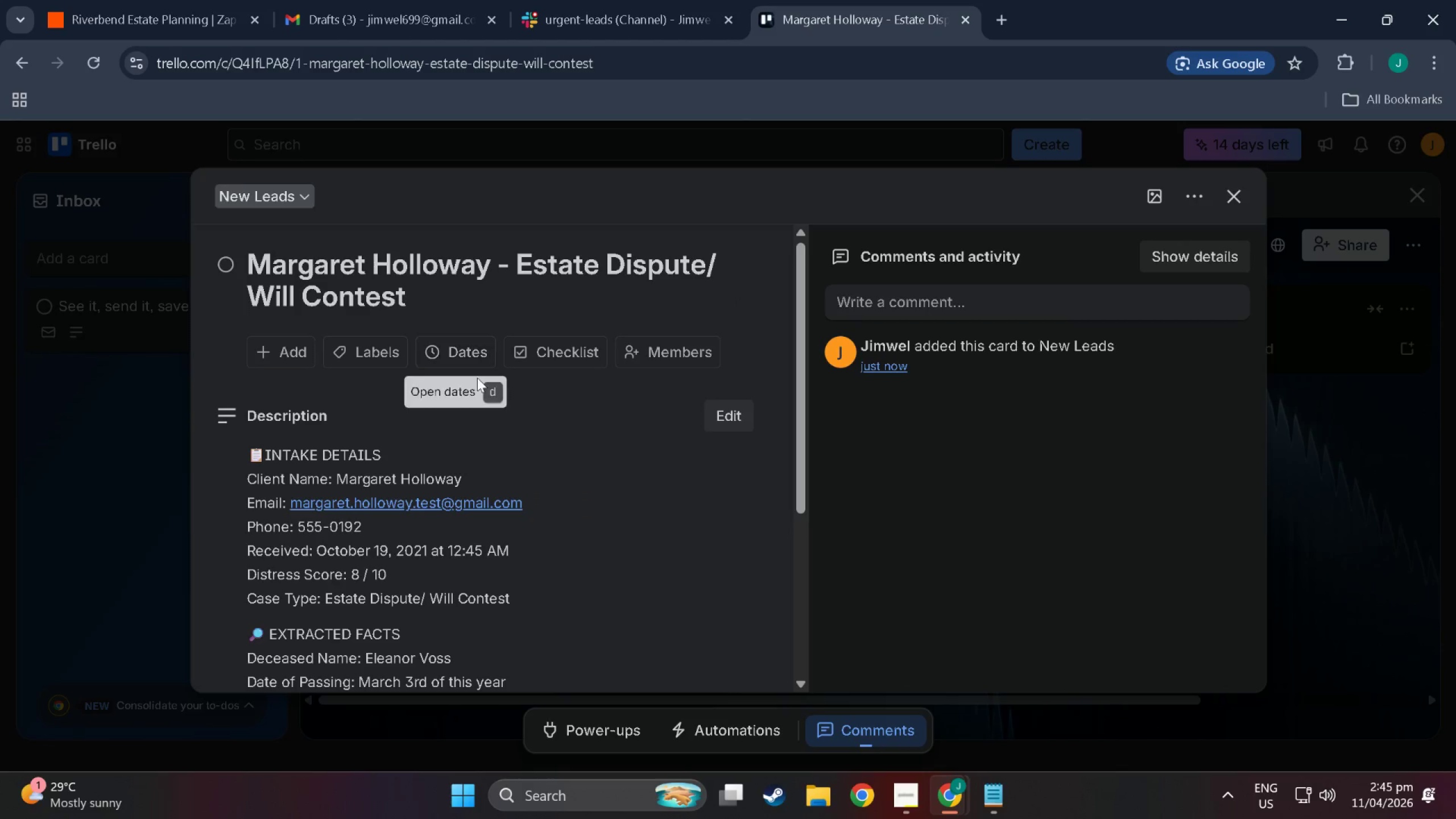 
scroll: coordinate [524, 493], scroll_direction: down, amount: 10.0
 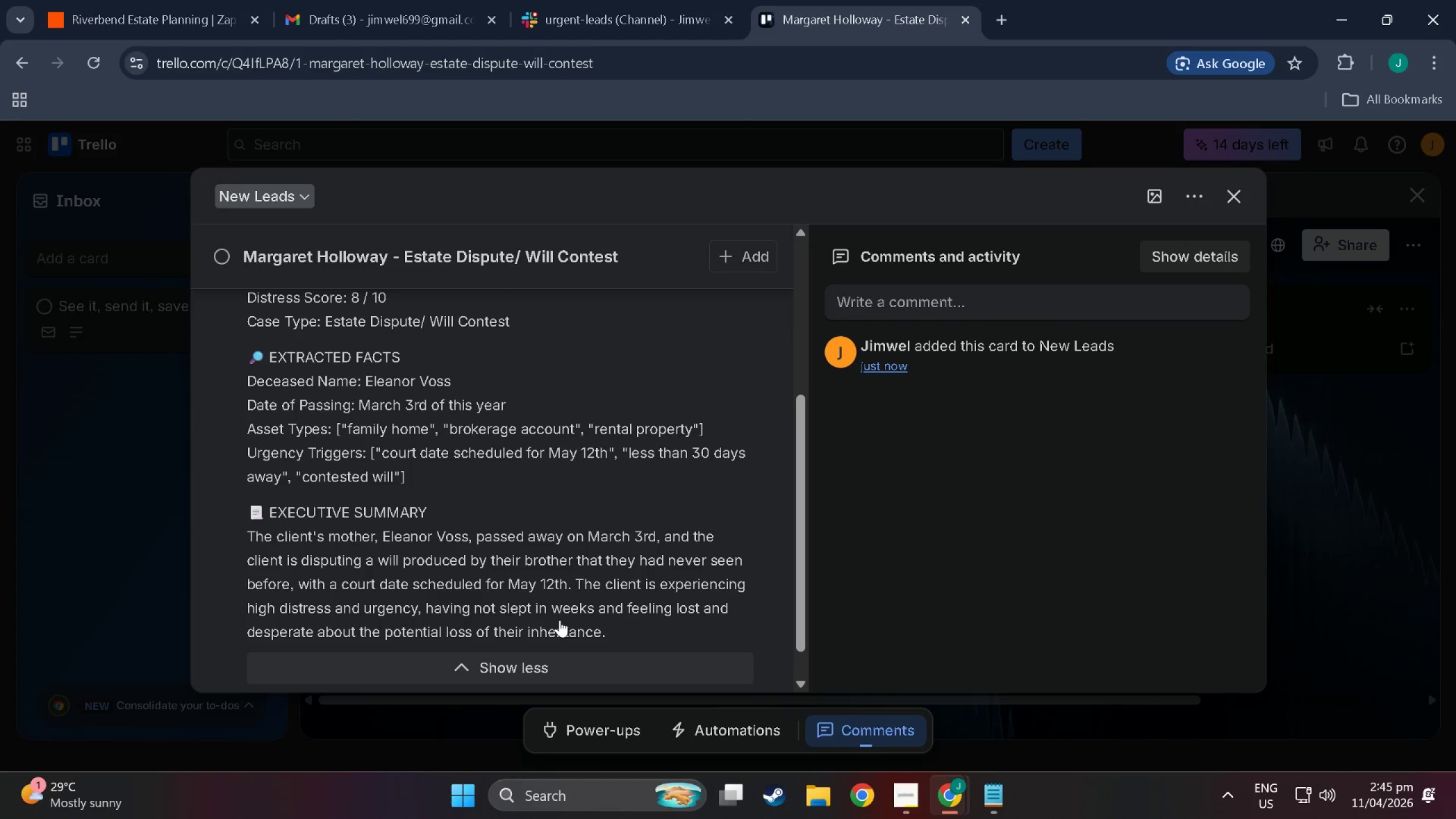 
scroll: coordinate [548, 533], scroll_direction: up, amount: 7.0
 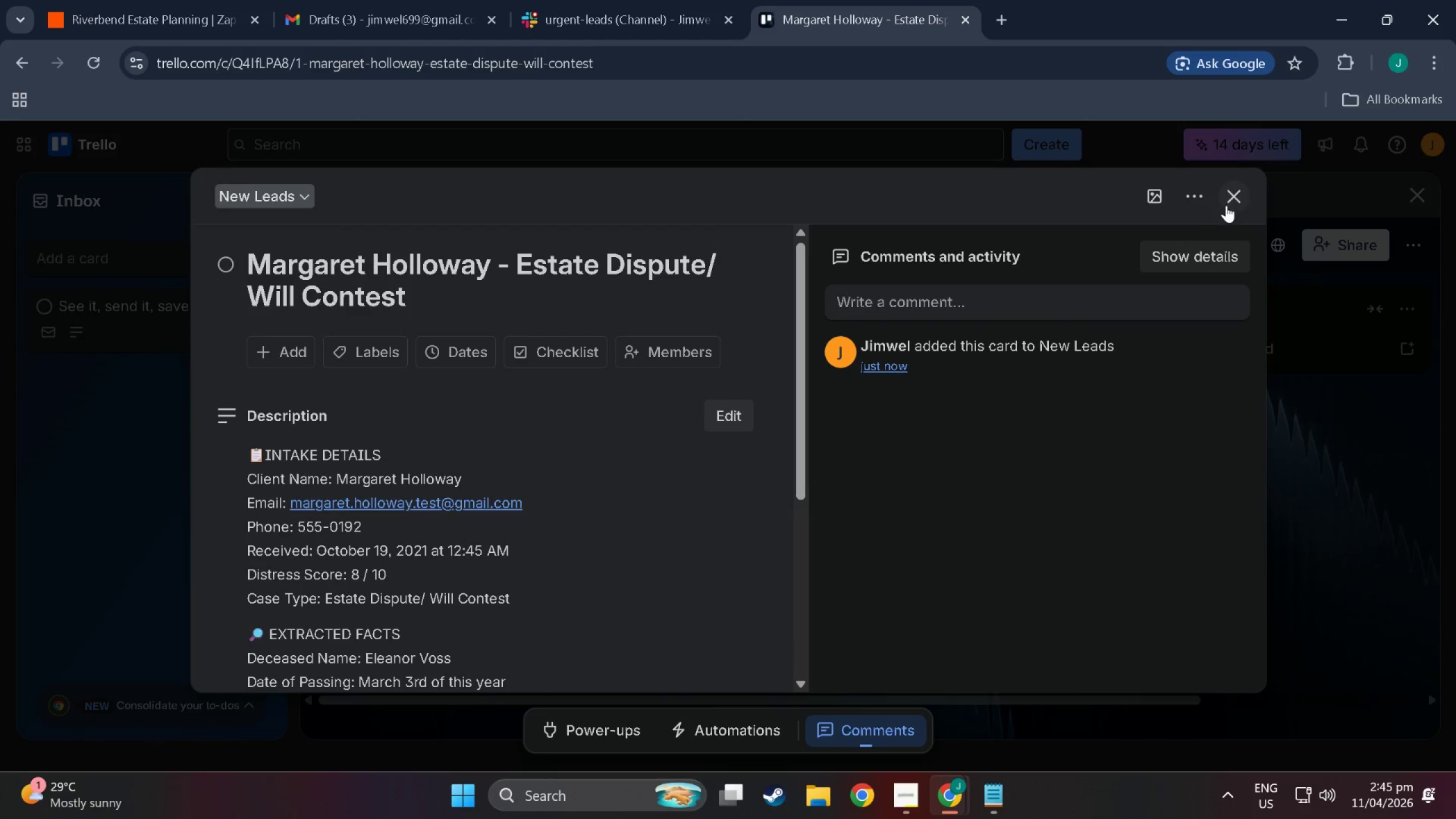 
left_click([1232, 204])
 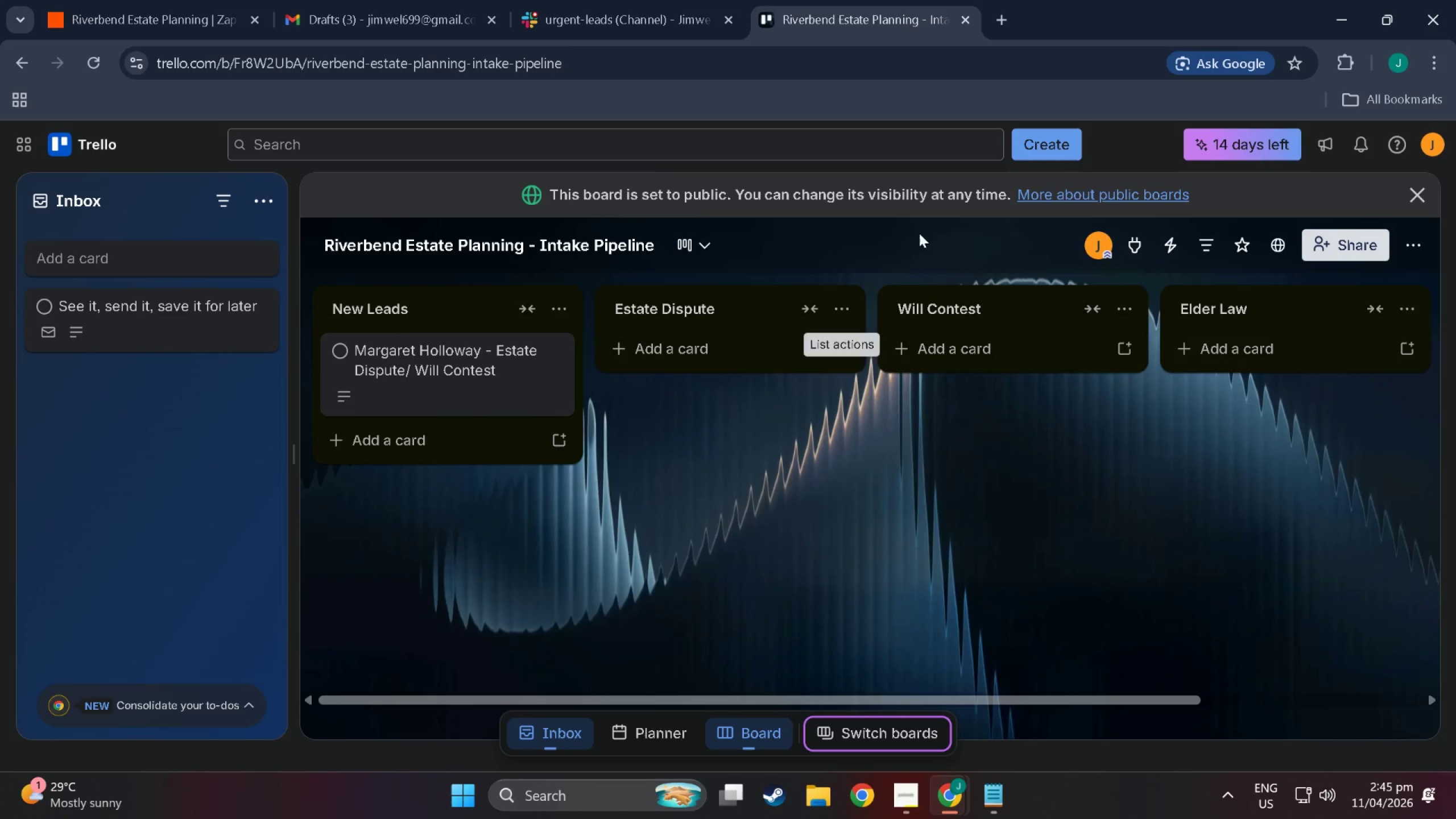 
wait(11.62)
 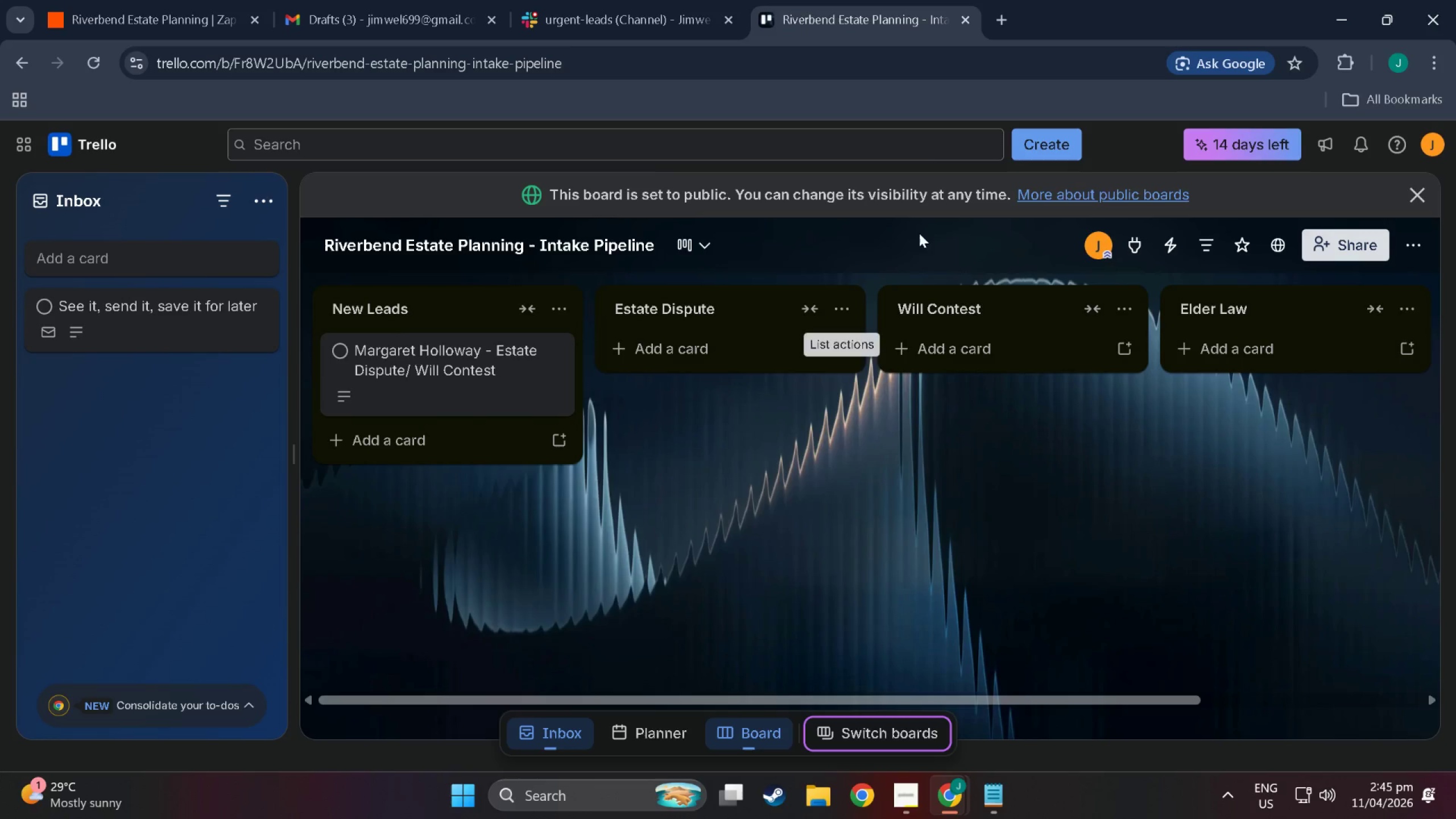 
left_click([644, 0])
 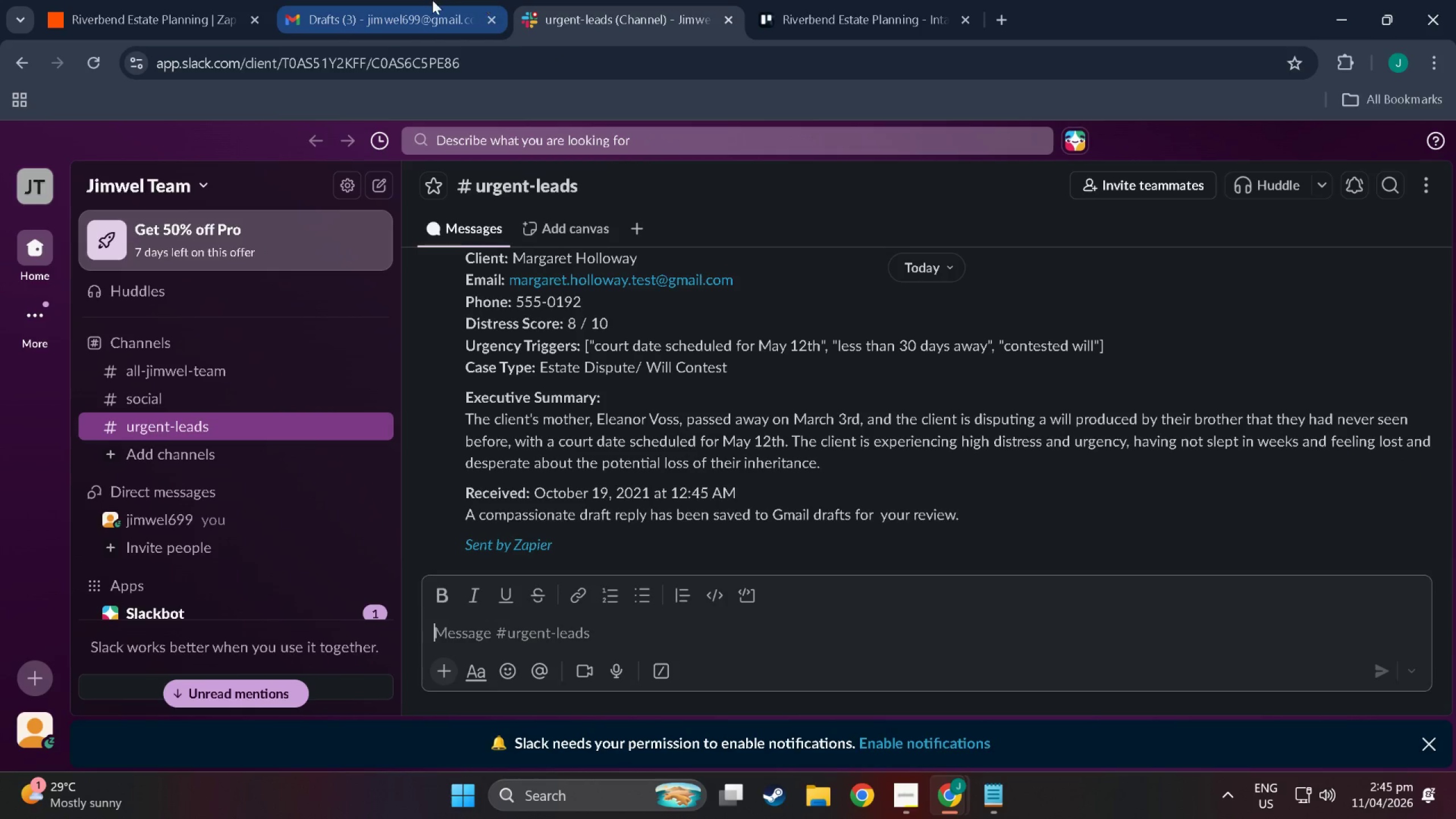 
left_click([427, 0])
 